 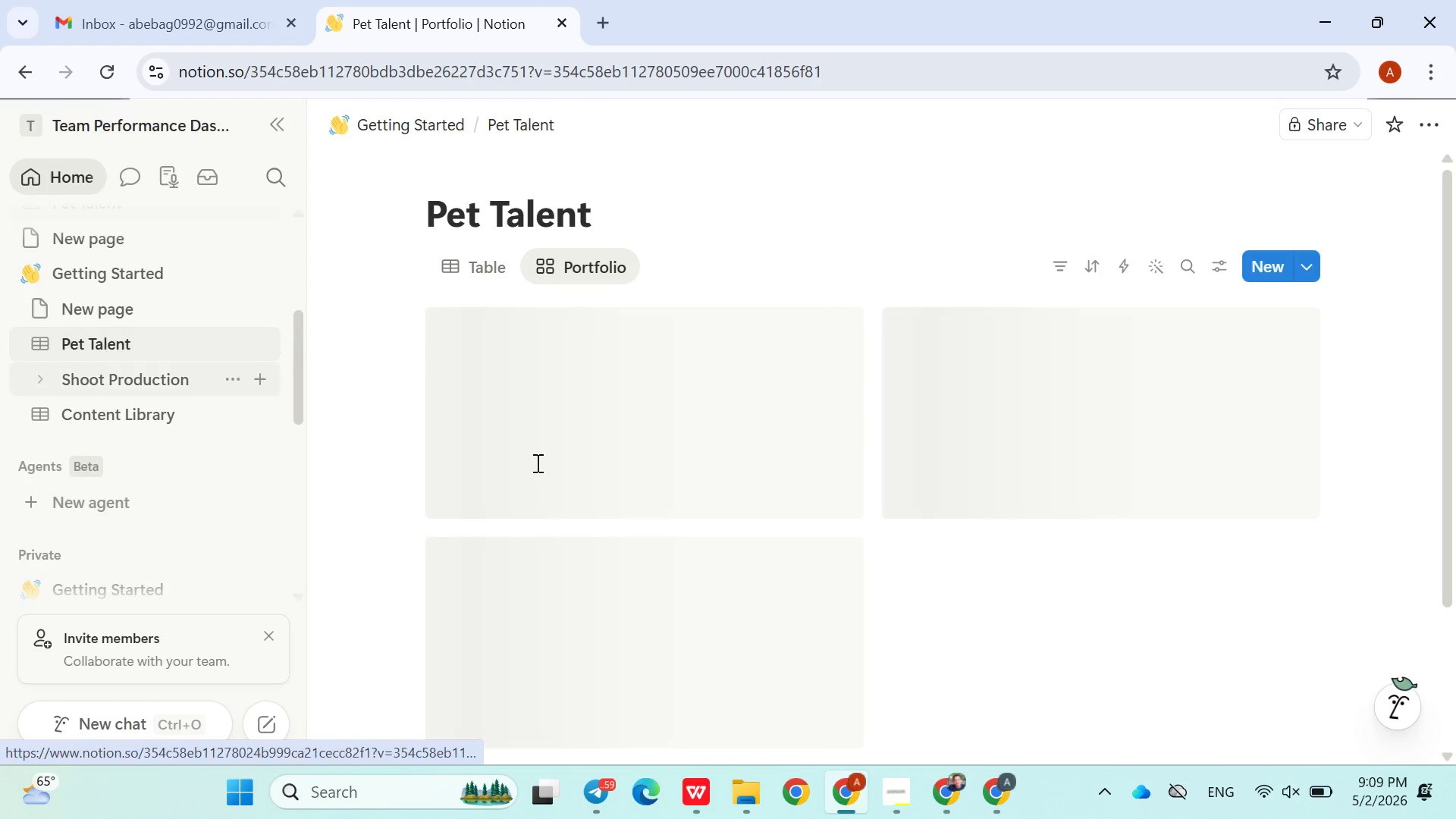 
left_click([462, 273])
 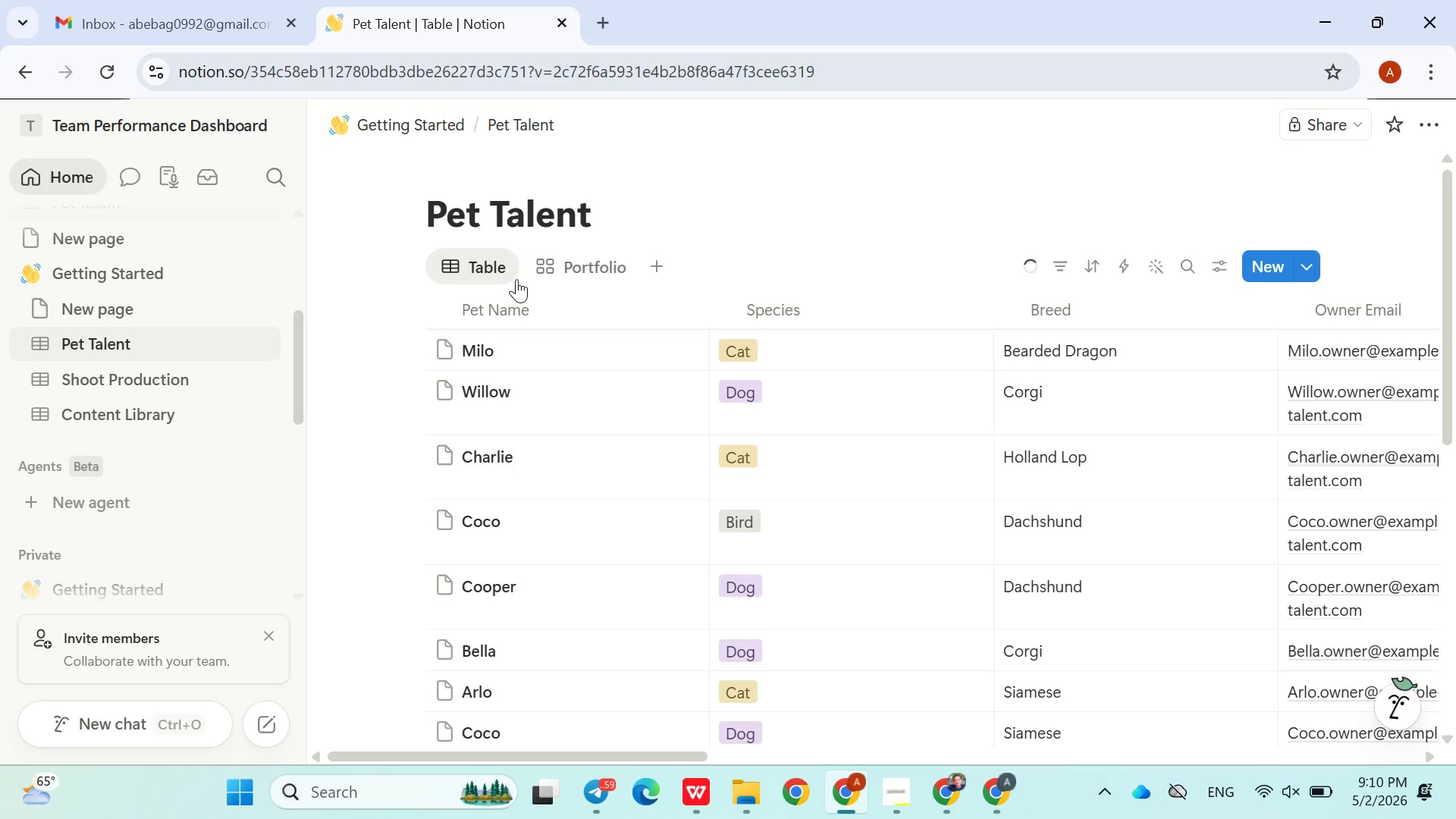 
mouse_move([657, 372])
 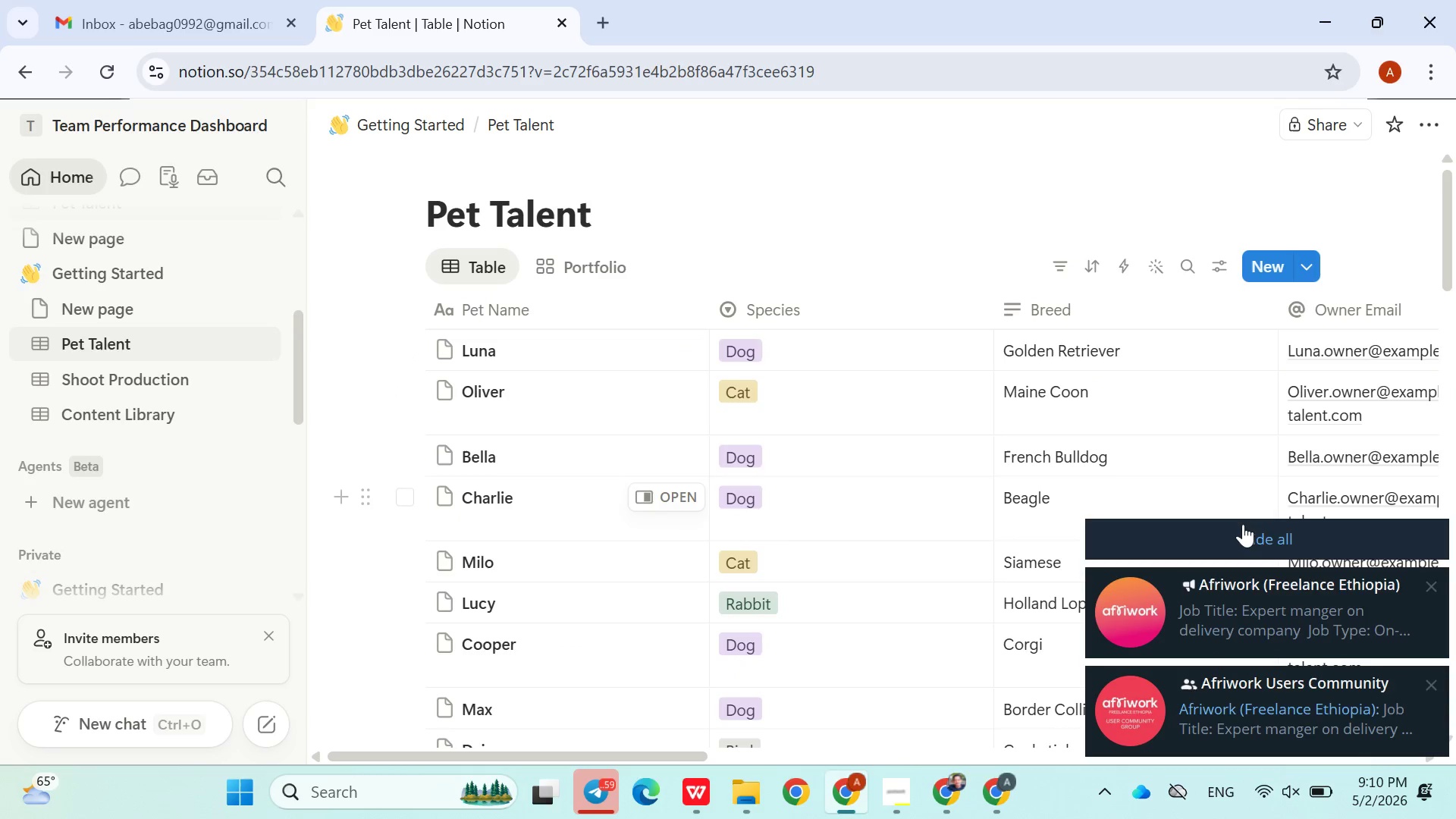 
left_click([1242, 524])
 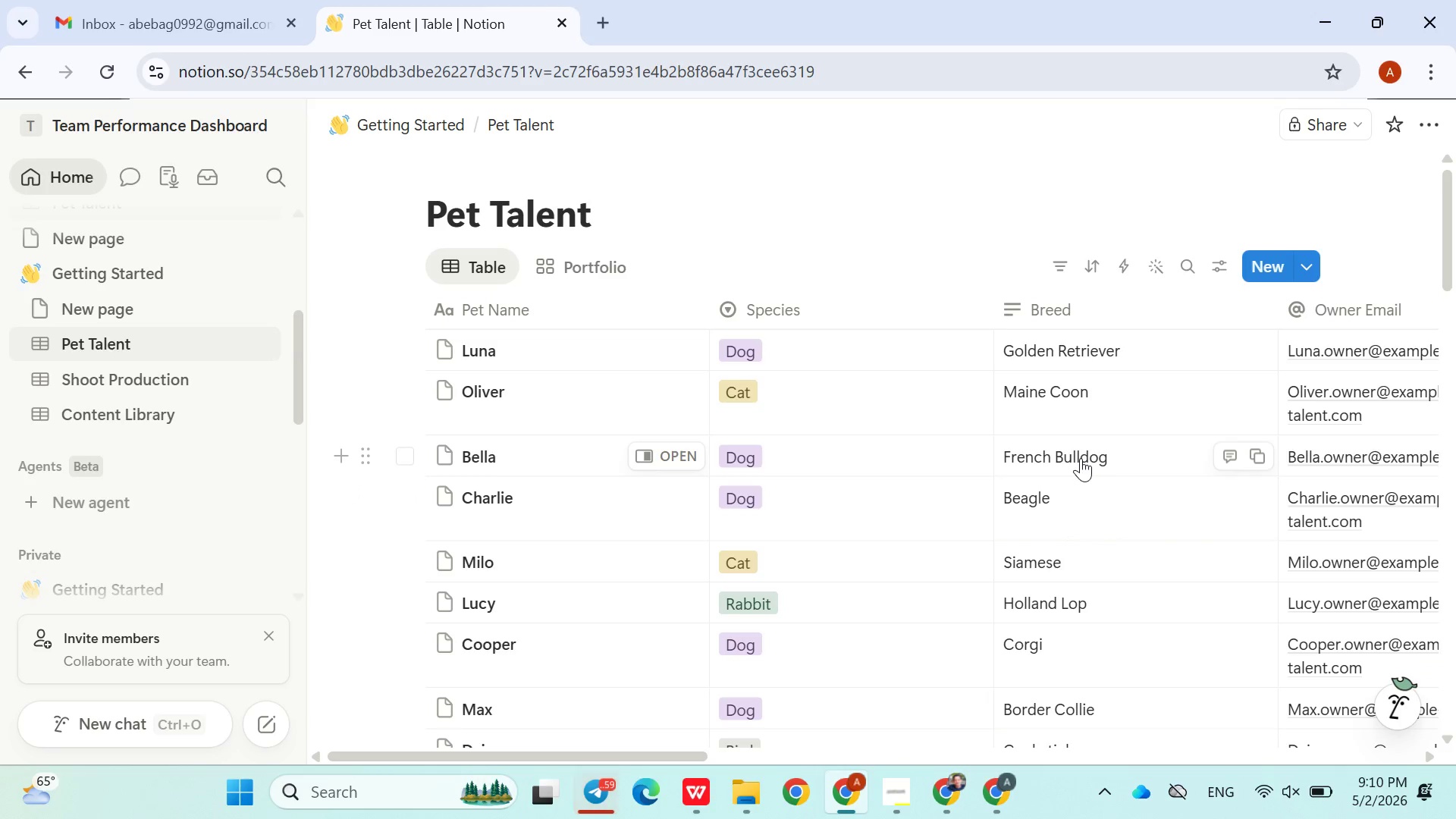 
wait(7.54)
 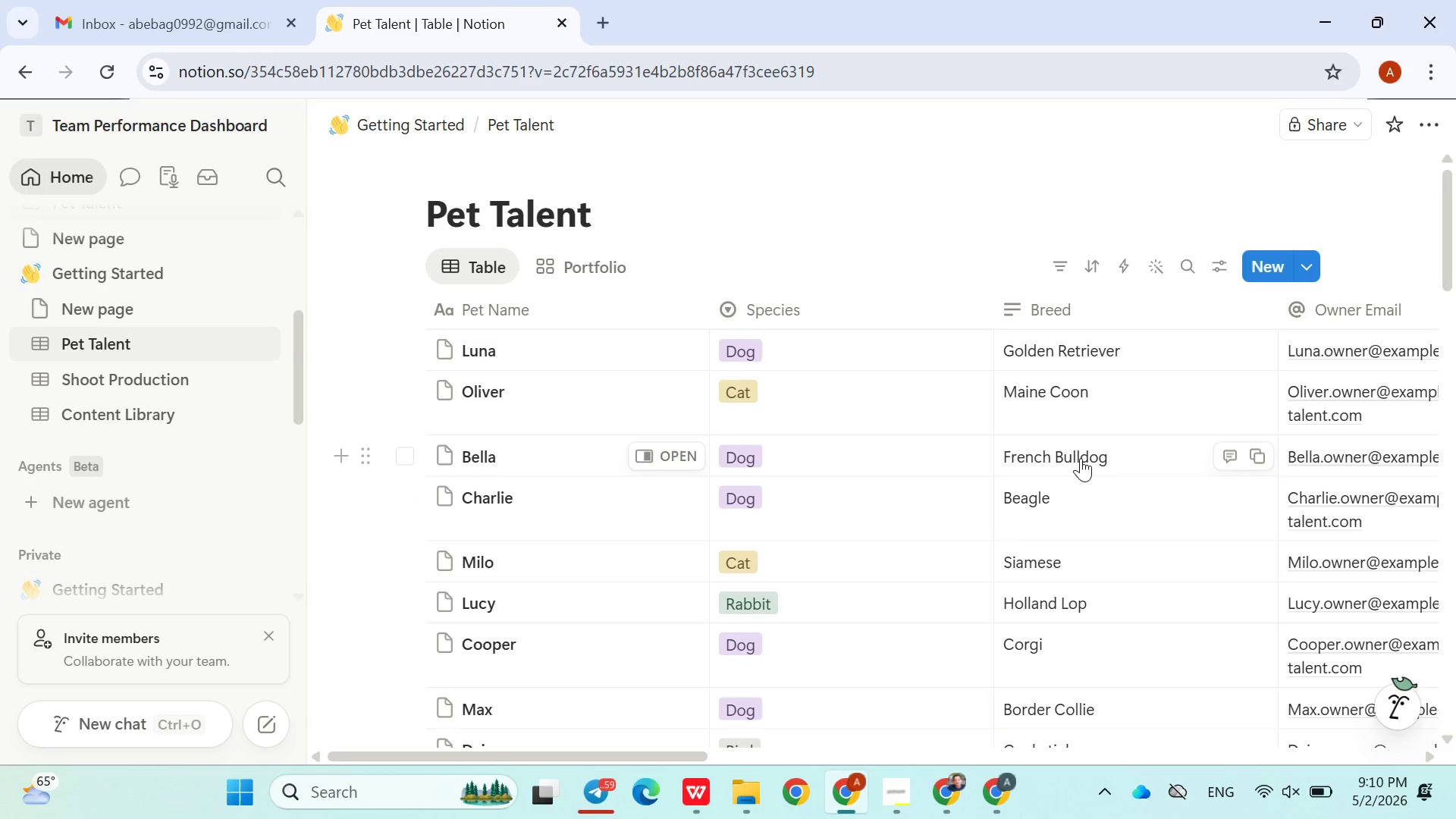 
mouse_move([1046, 366])
 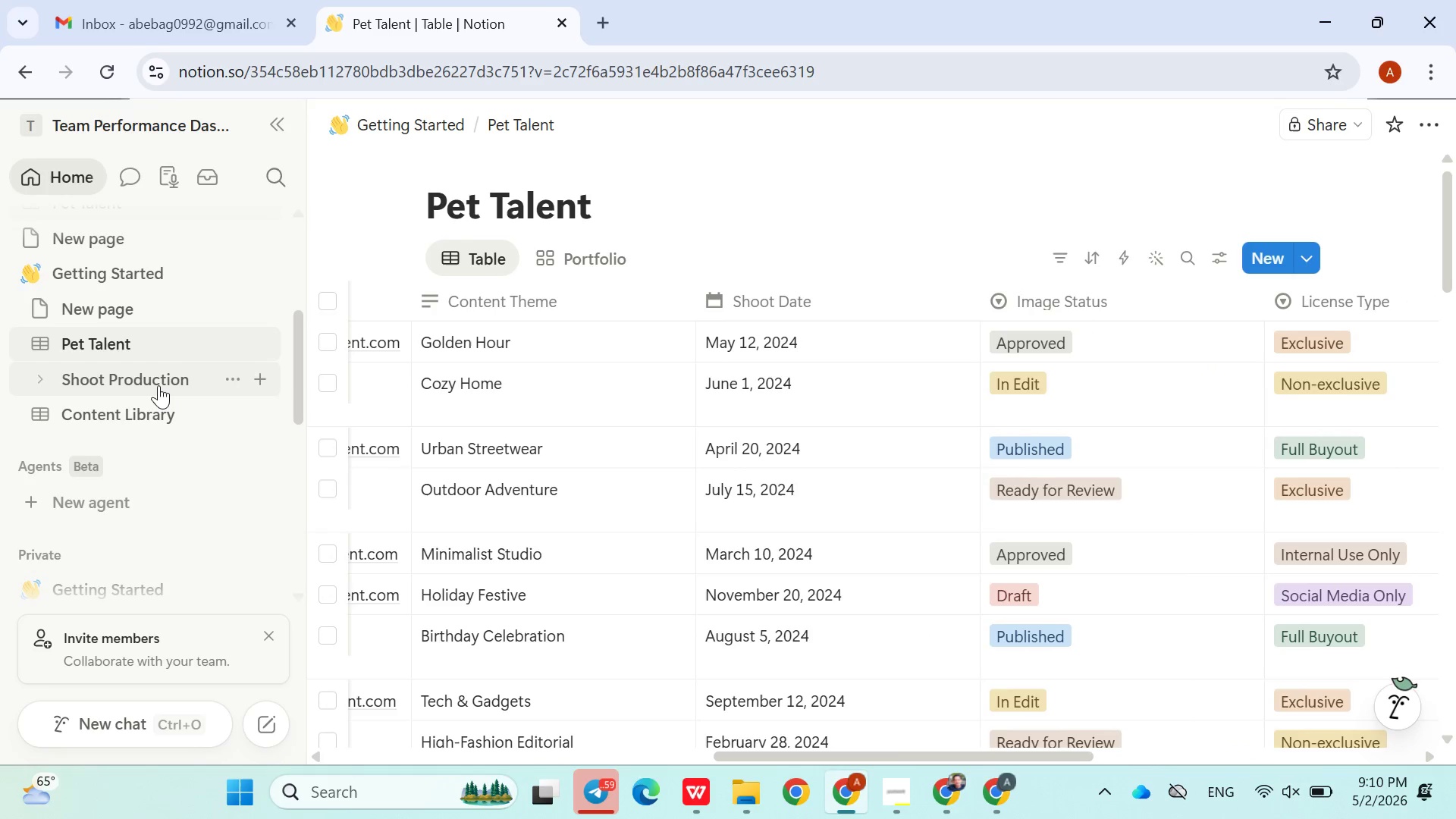 
left_click([158, 385])
 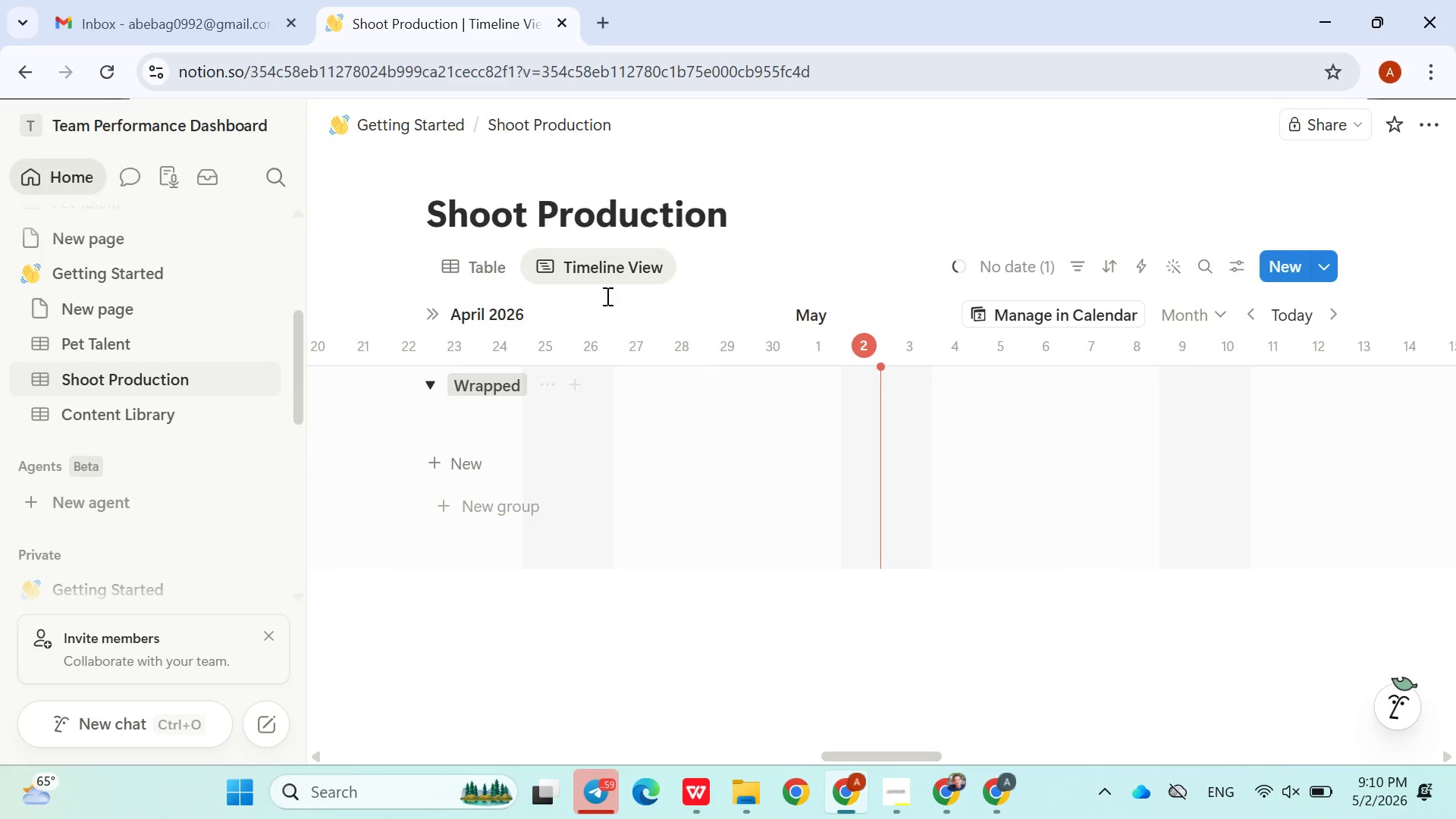 
left_click([504, 276])
 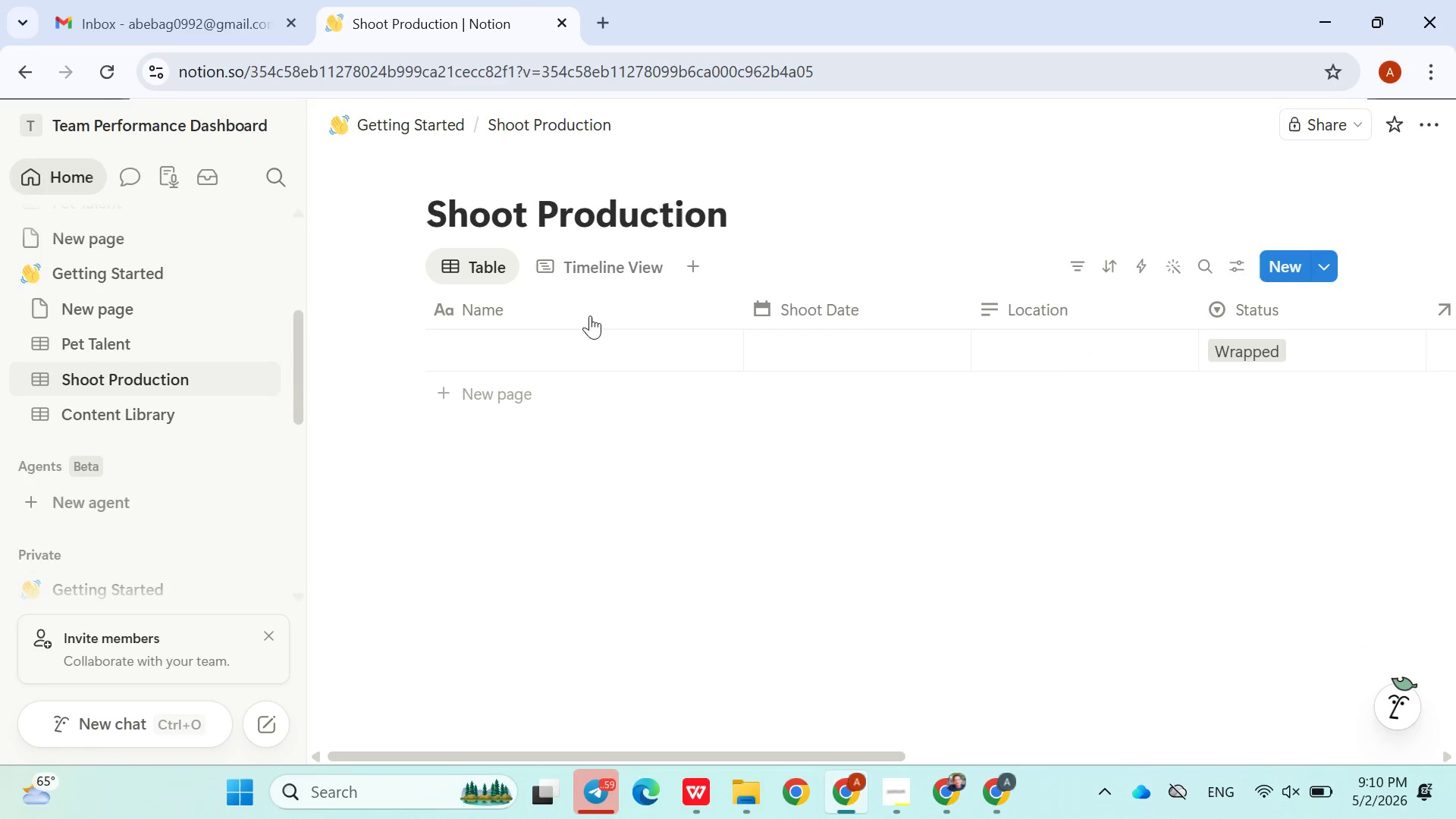 
mouse_move([696, 398])
 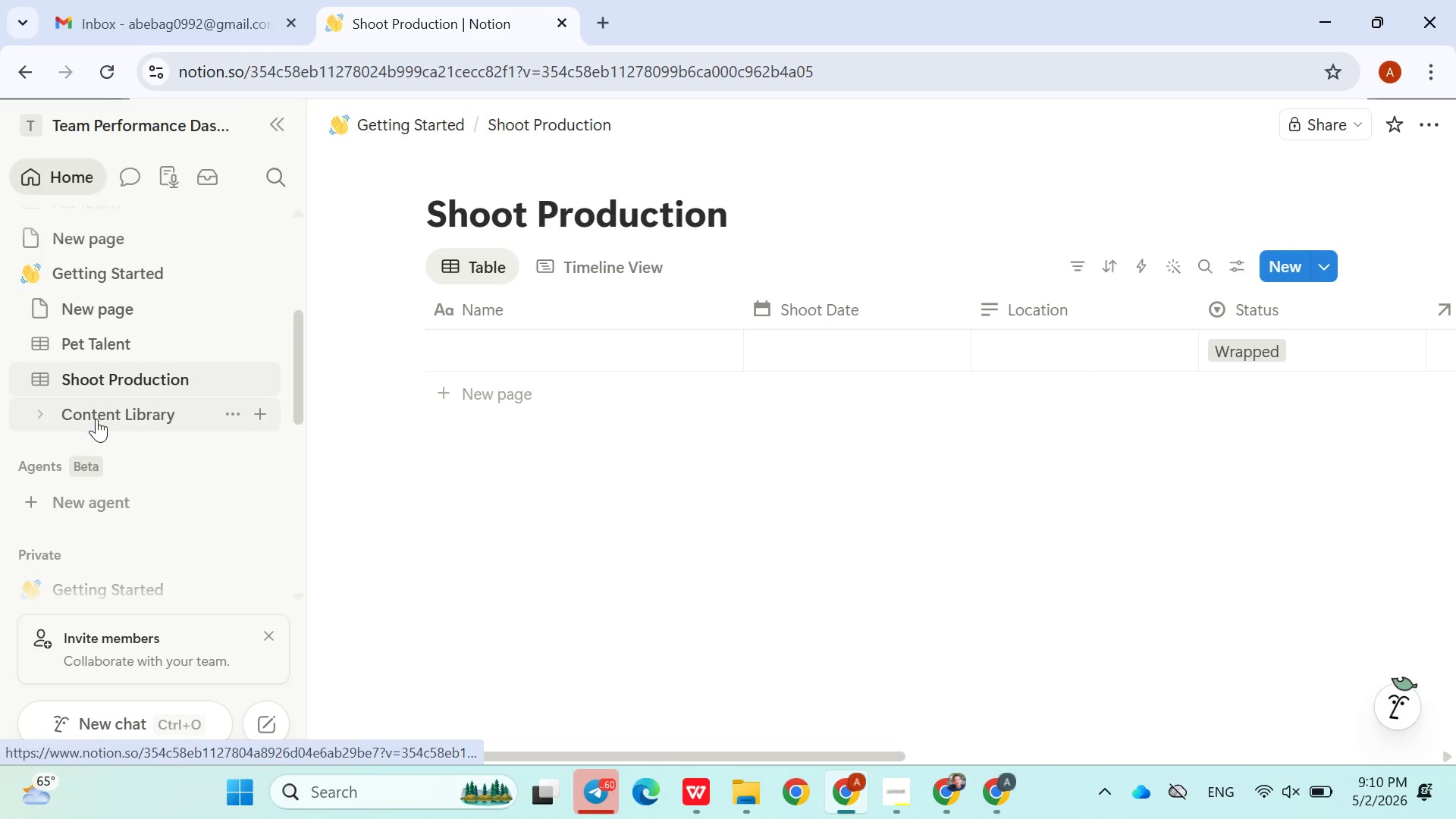 
left_click([96, 419])
 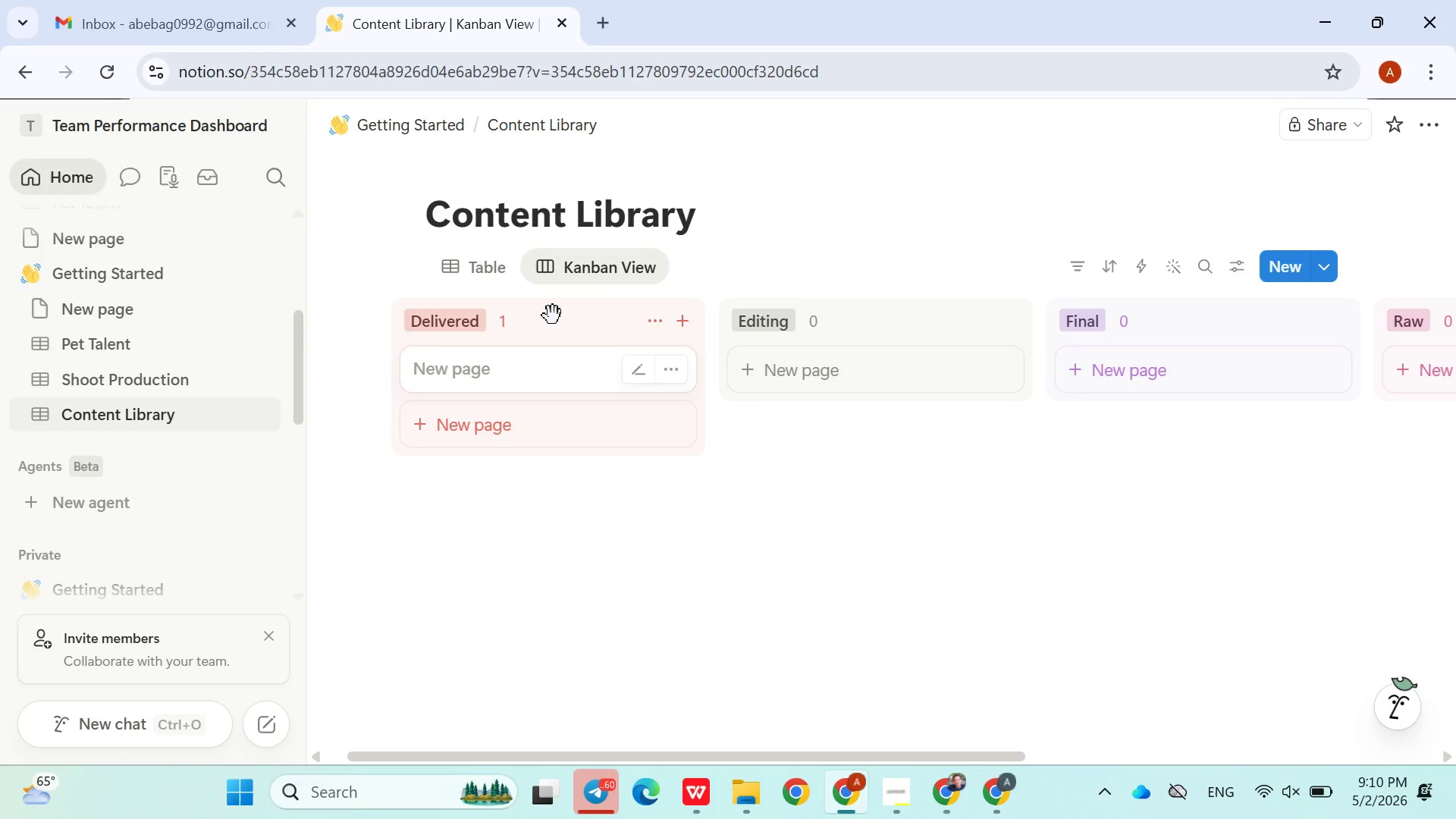 
left_click([510, 286])
 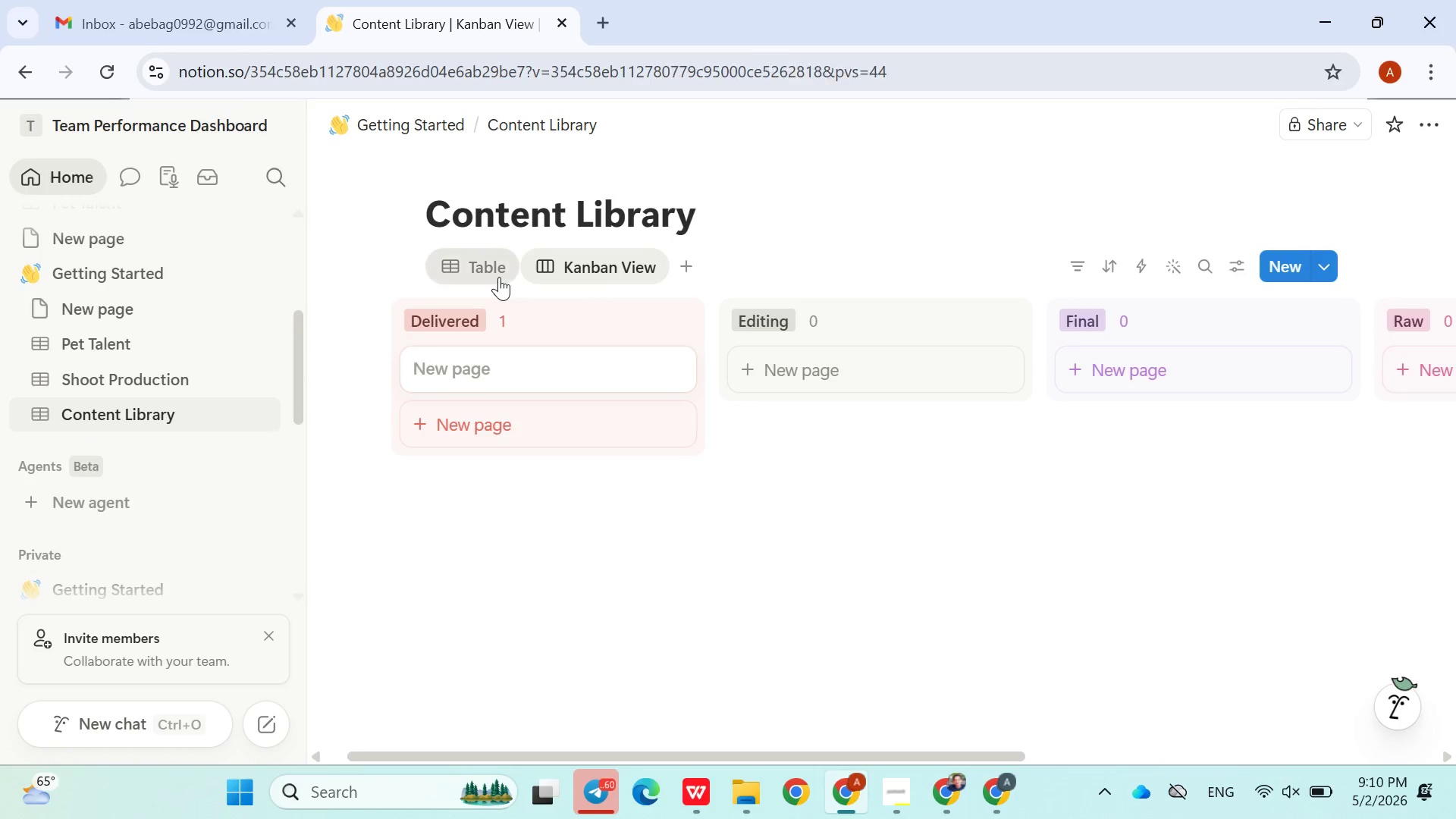 
left_click([499, 277])
 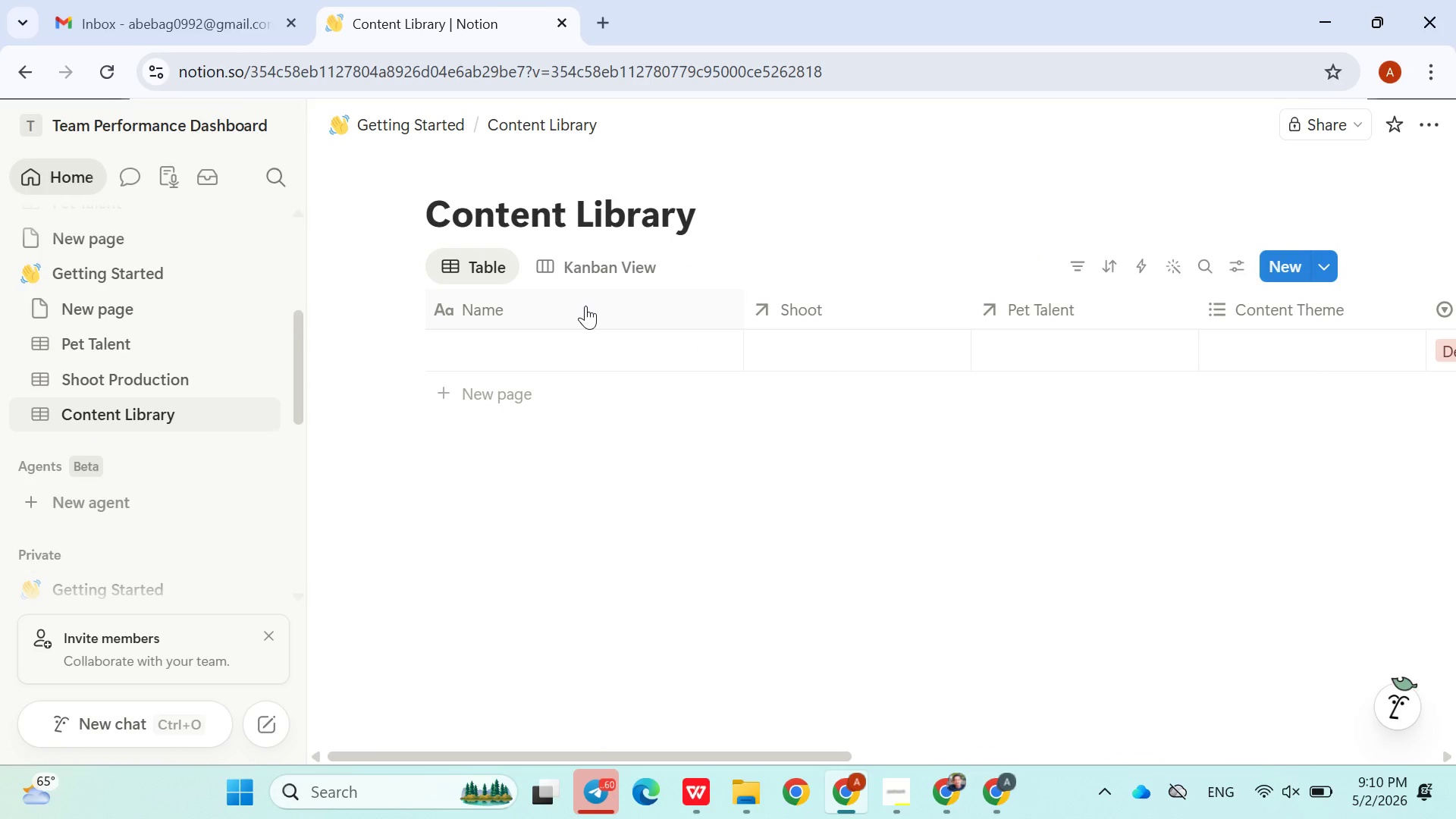 
mouse_move([721, 347])
 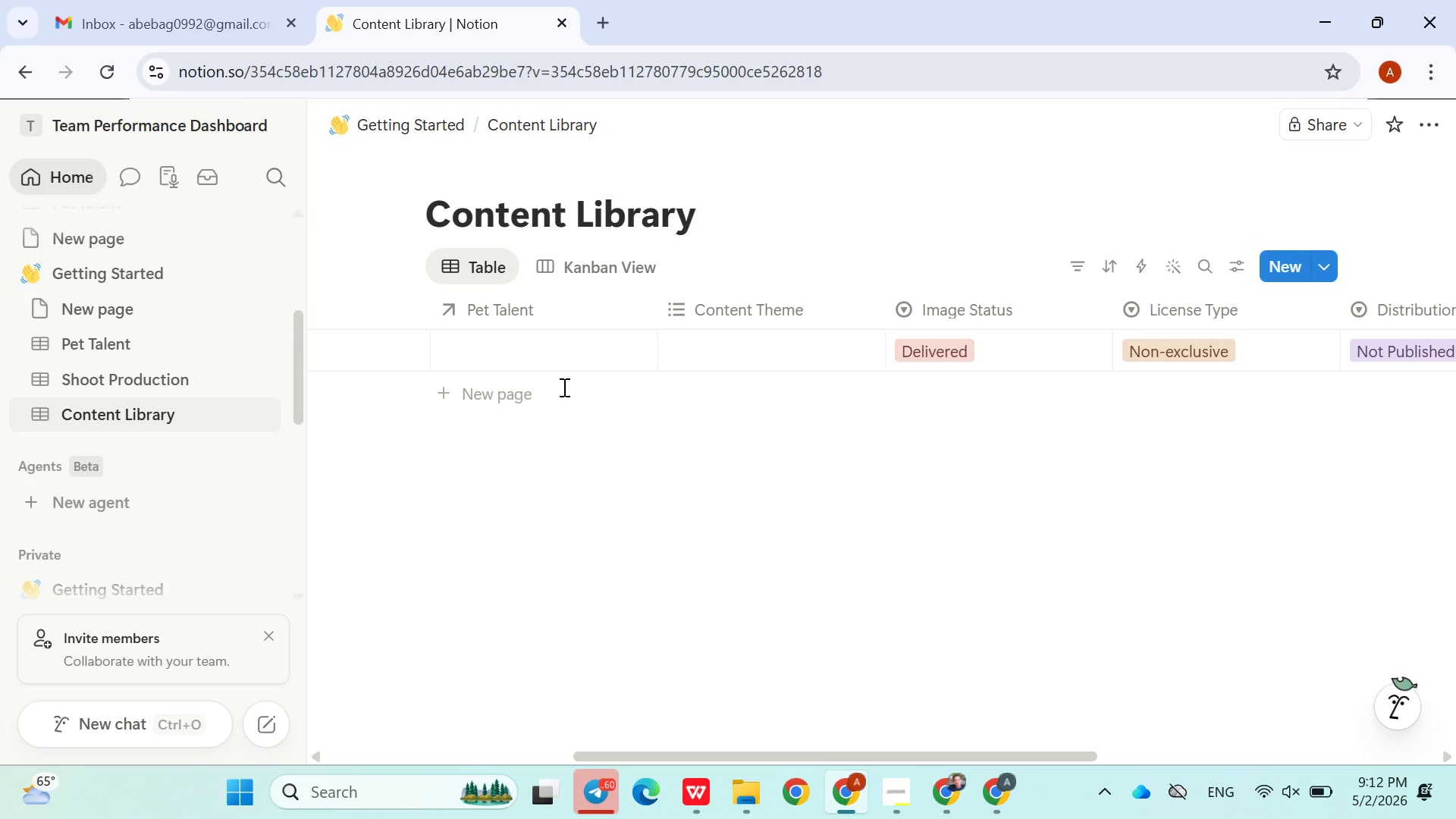 
wait(118.0)
 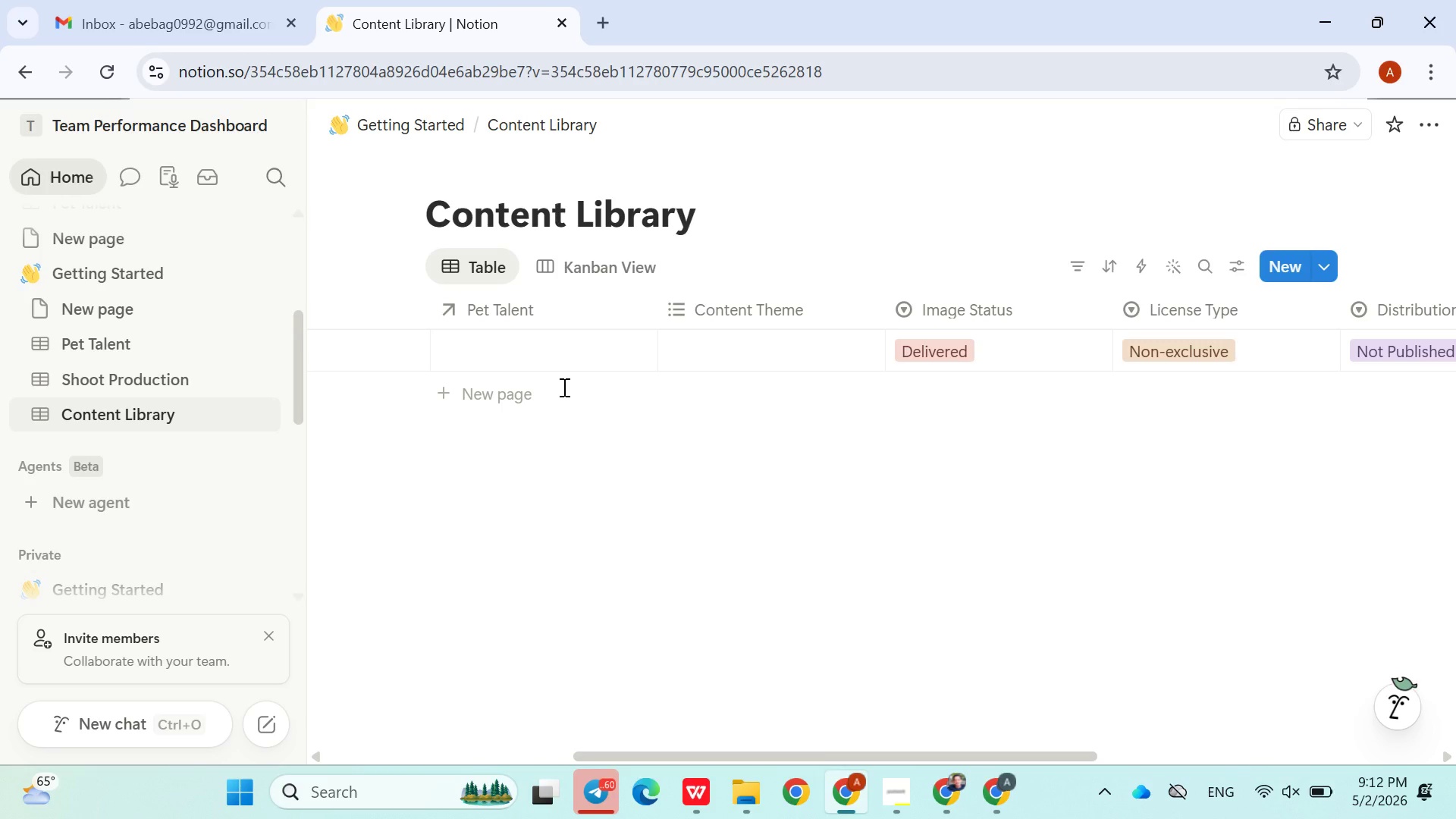 
mouse_move([555, 368])
 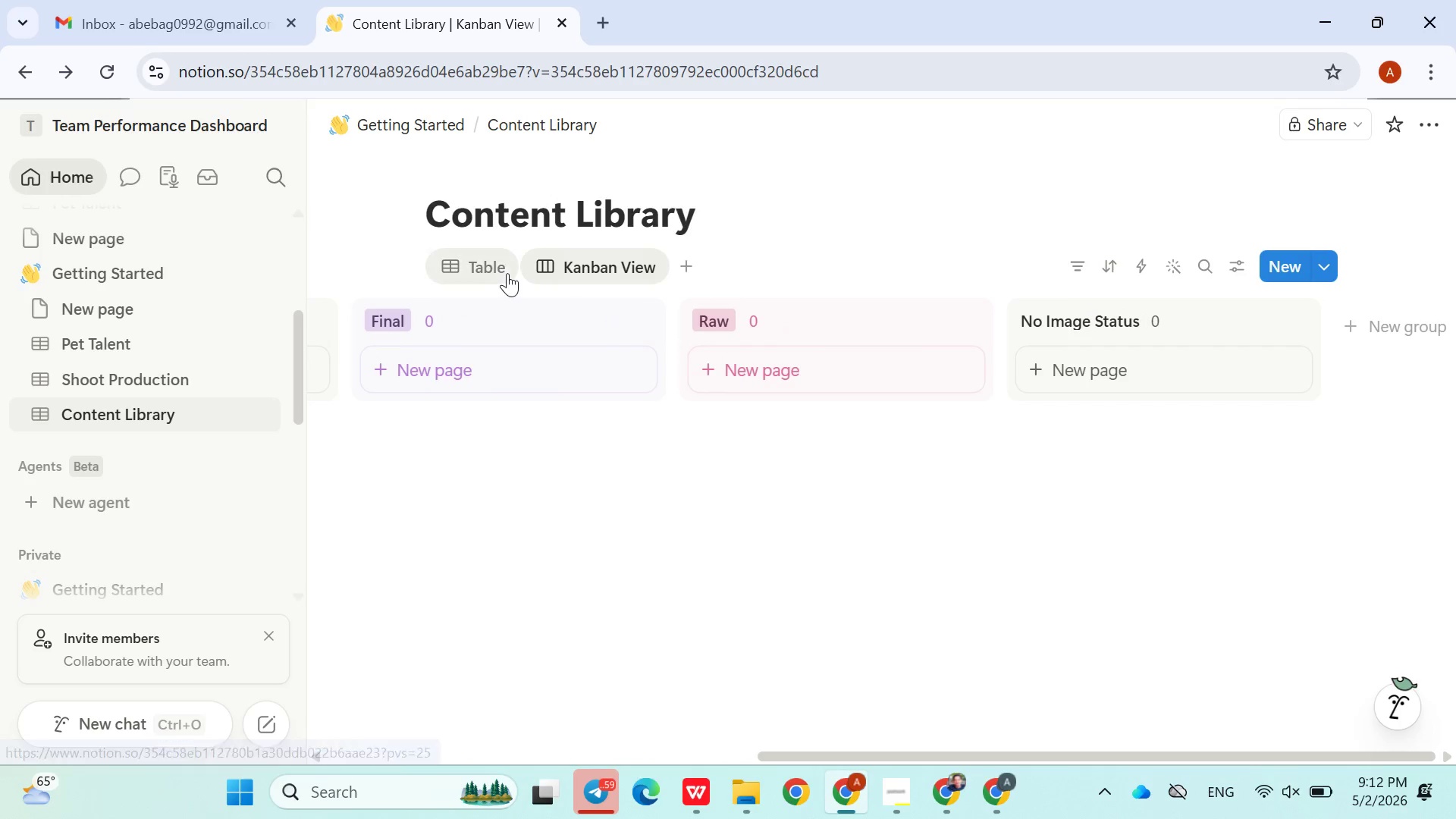 
left_click([502, 273])
 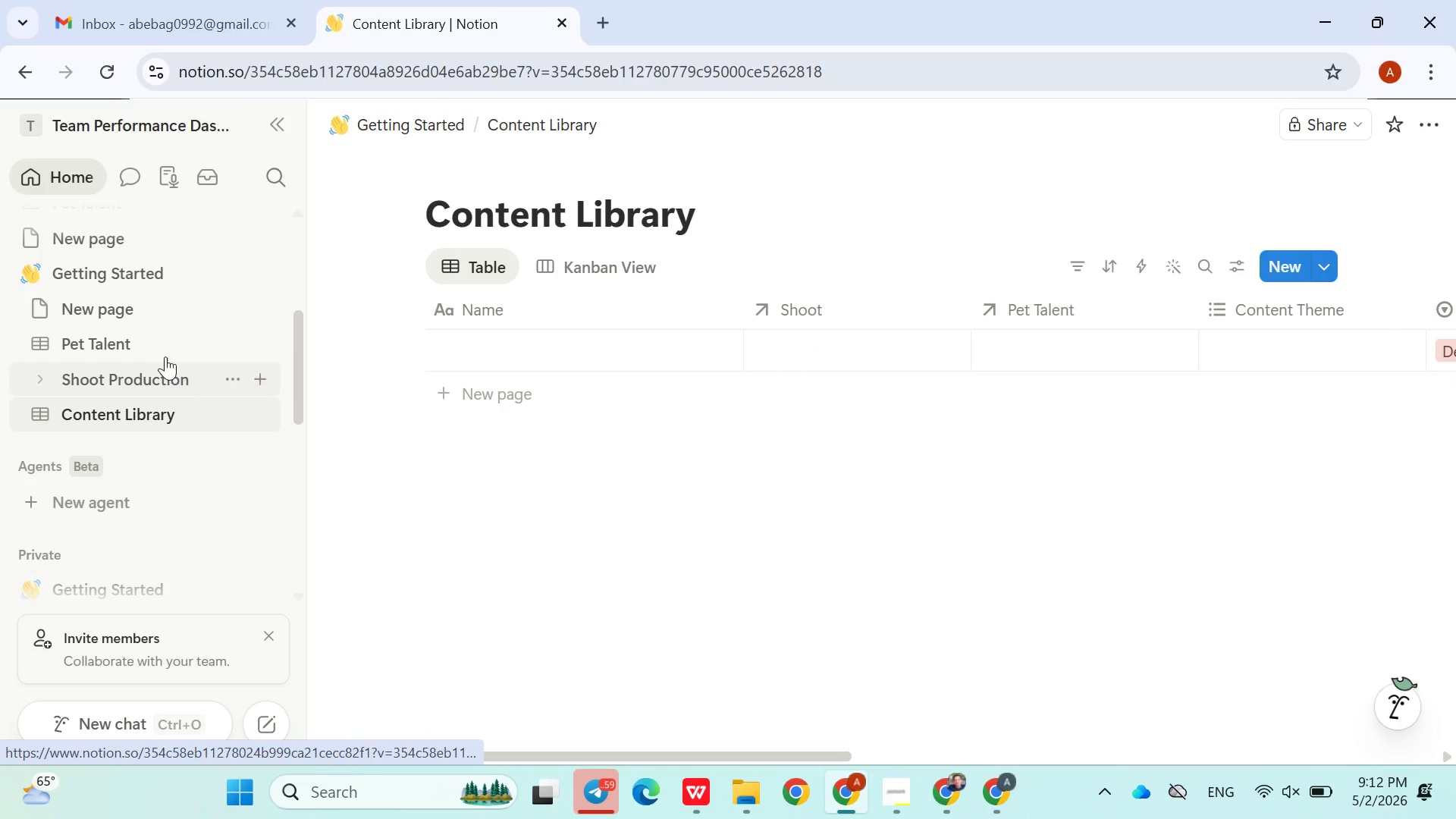 
left_click([166, 377])
 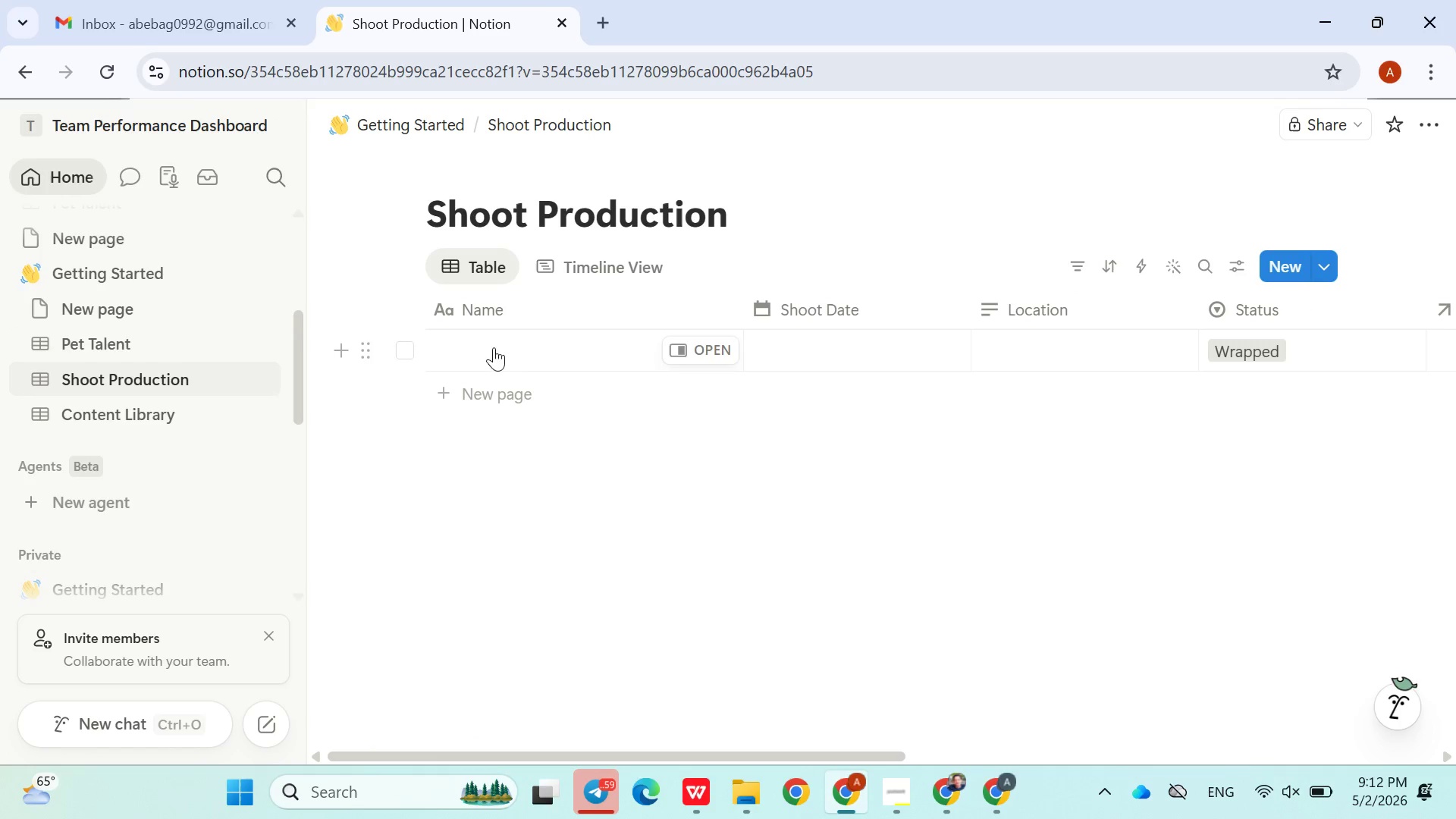 
left_click([503, 386])
 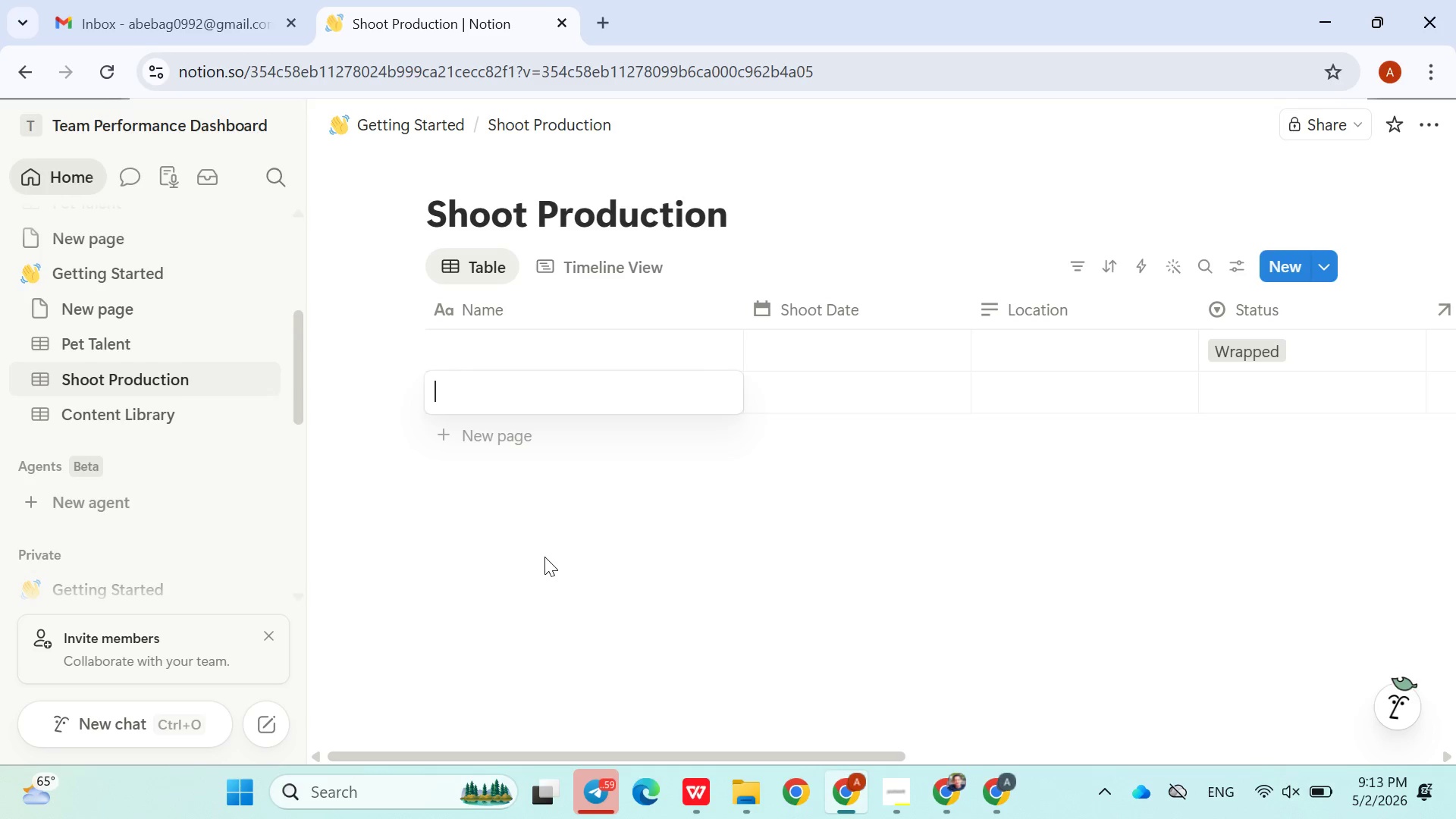 
wait(41.45)
 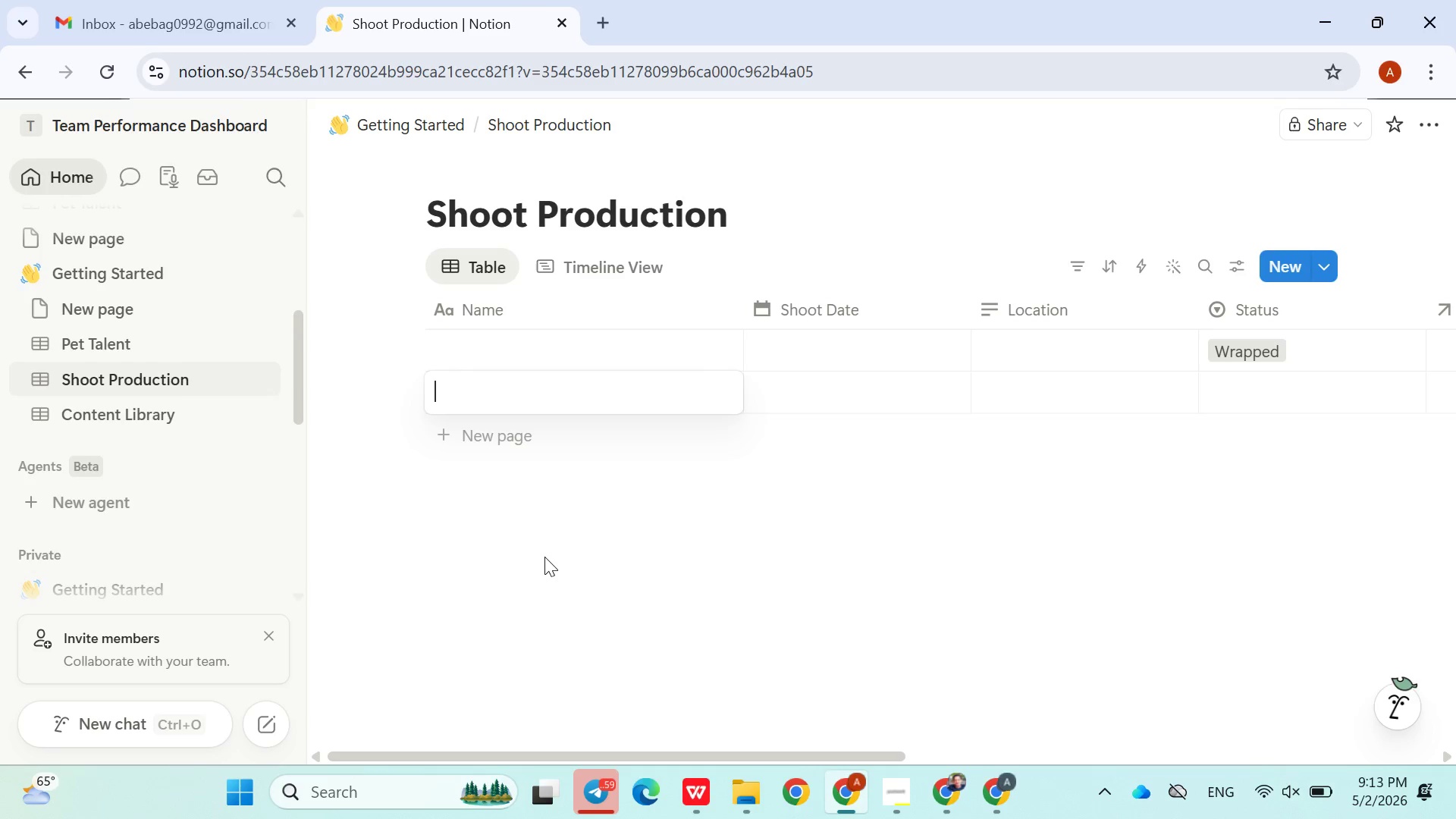 
left_click([500, 441])
 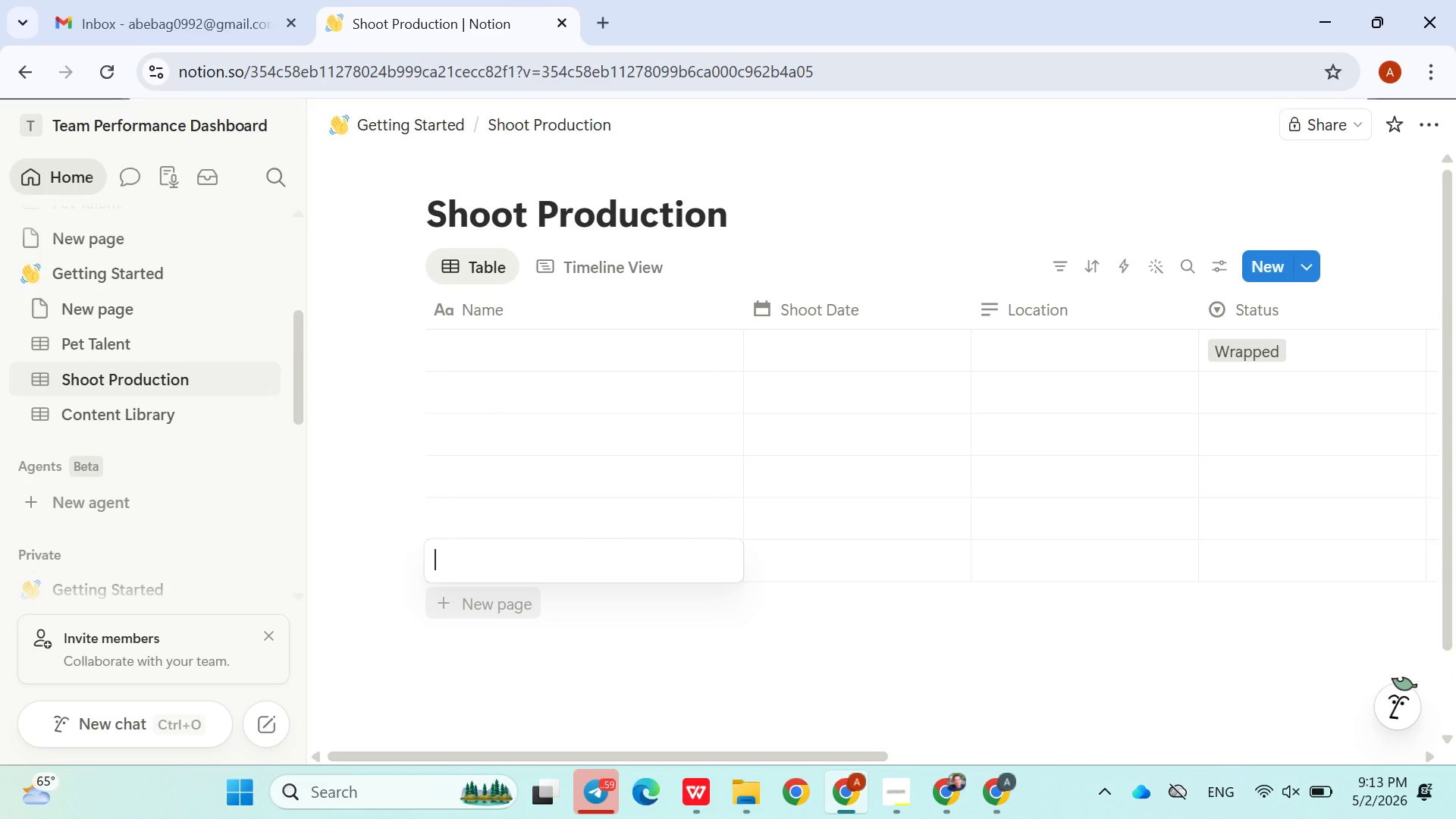 
wait(9.14)
 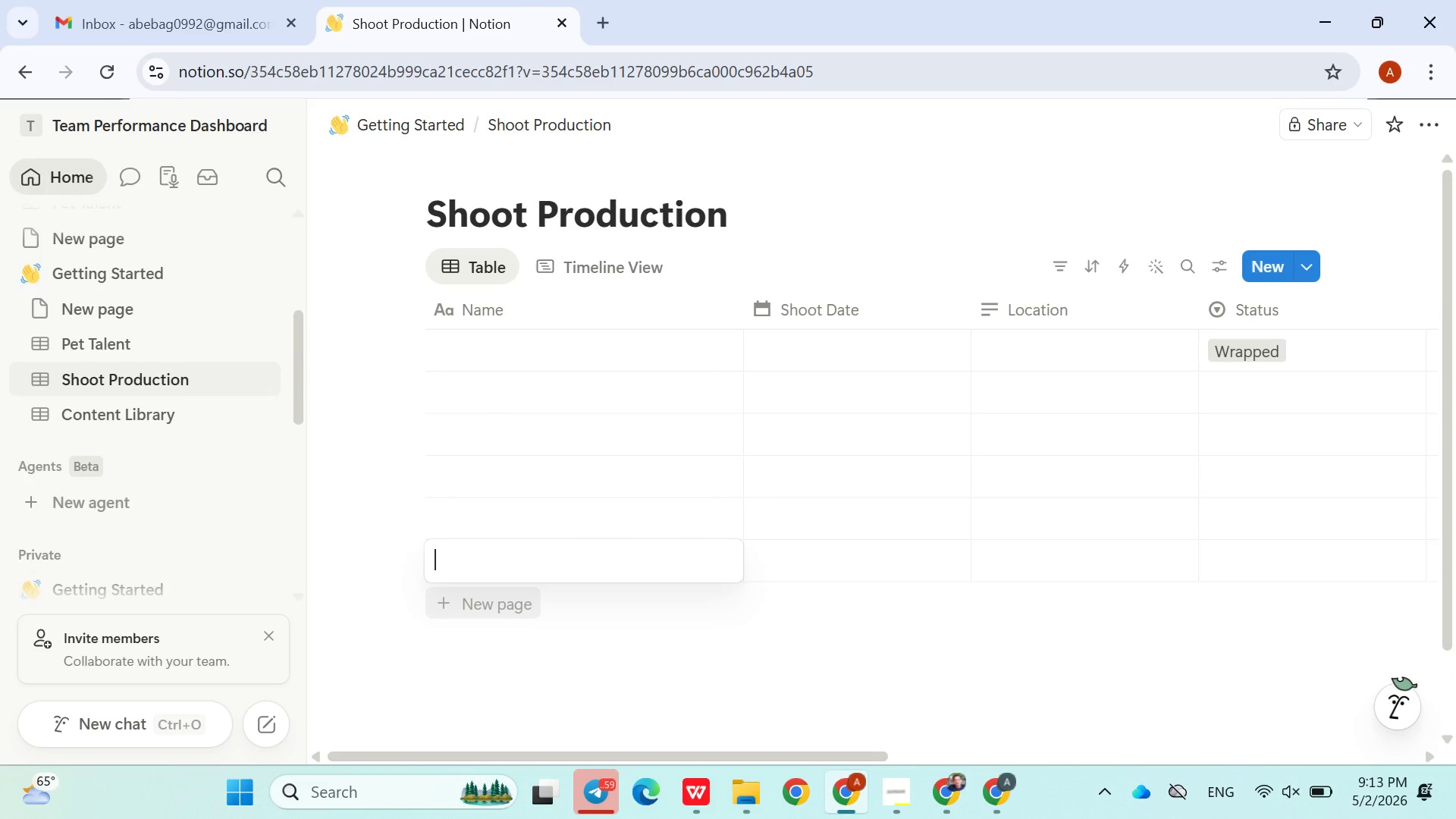 
left_click([475, 309])
 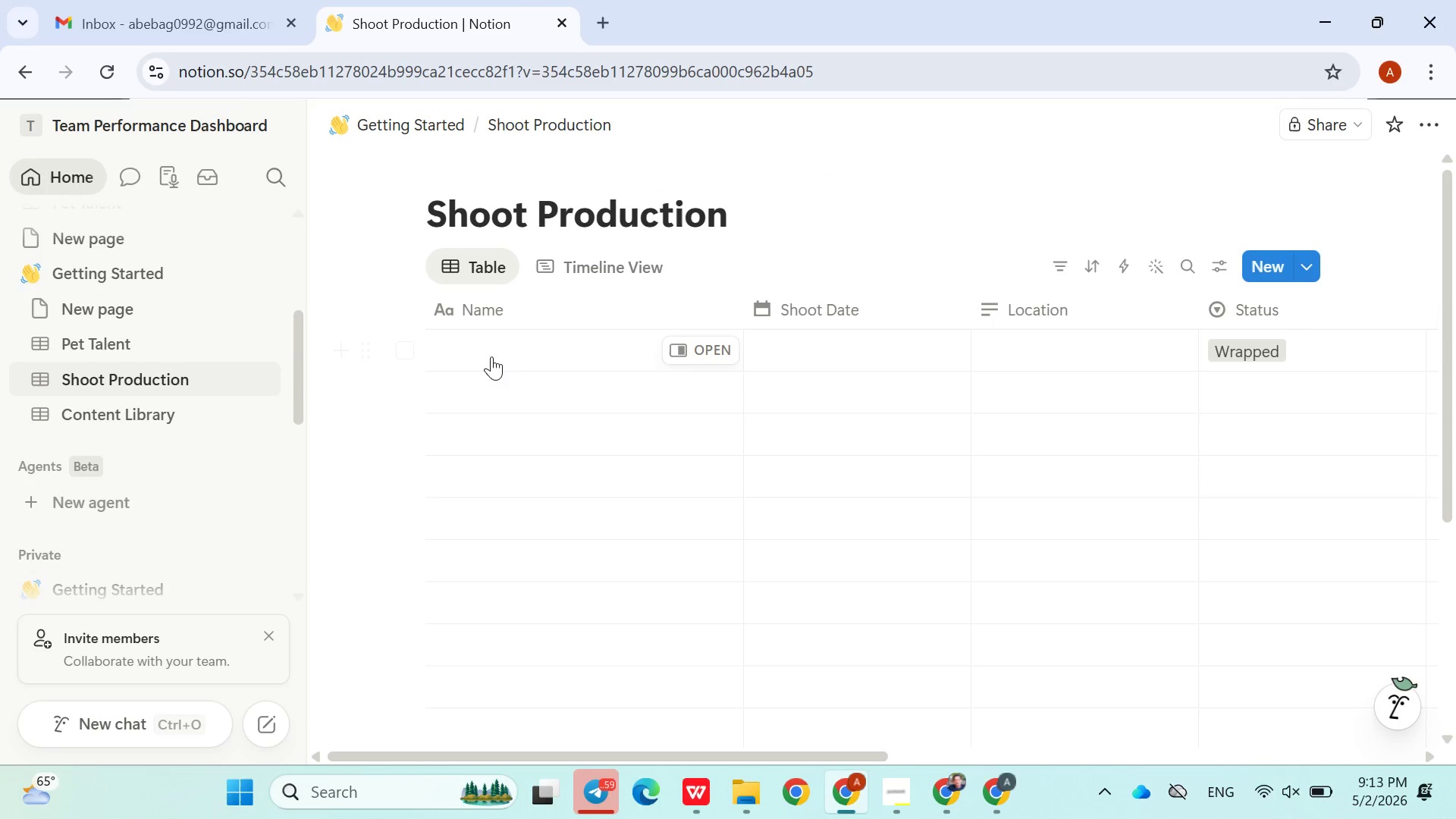 
left_click([491, 356])
 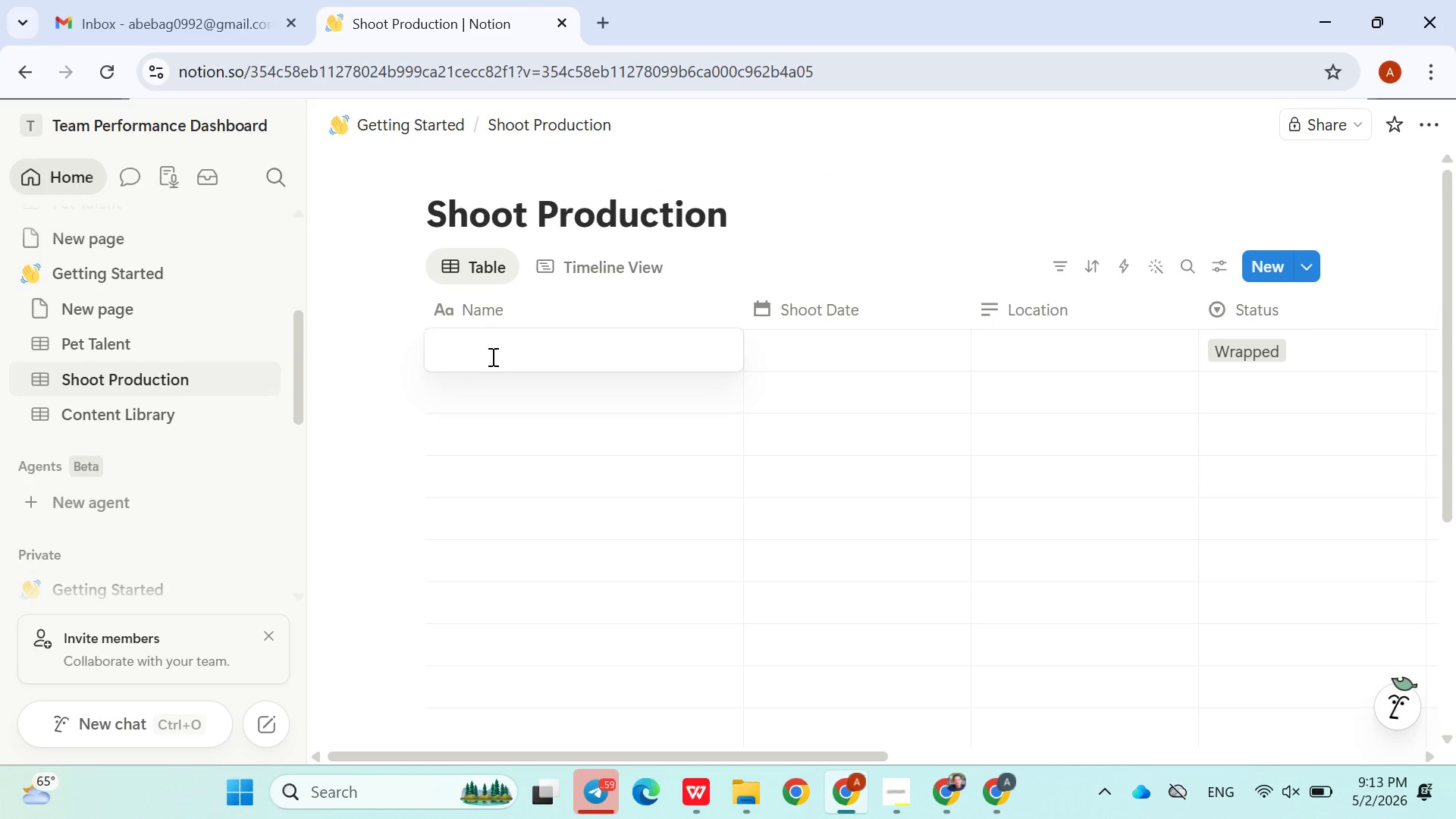 
wait(5.09)
 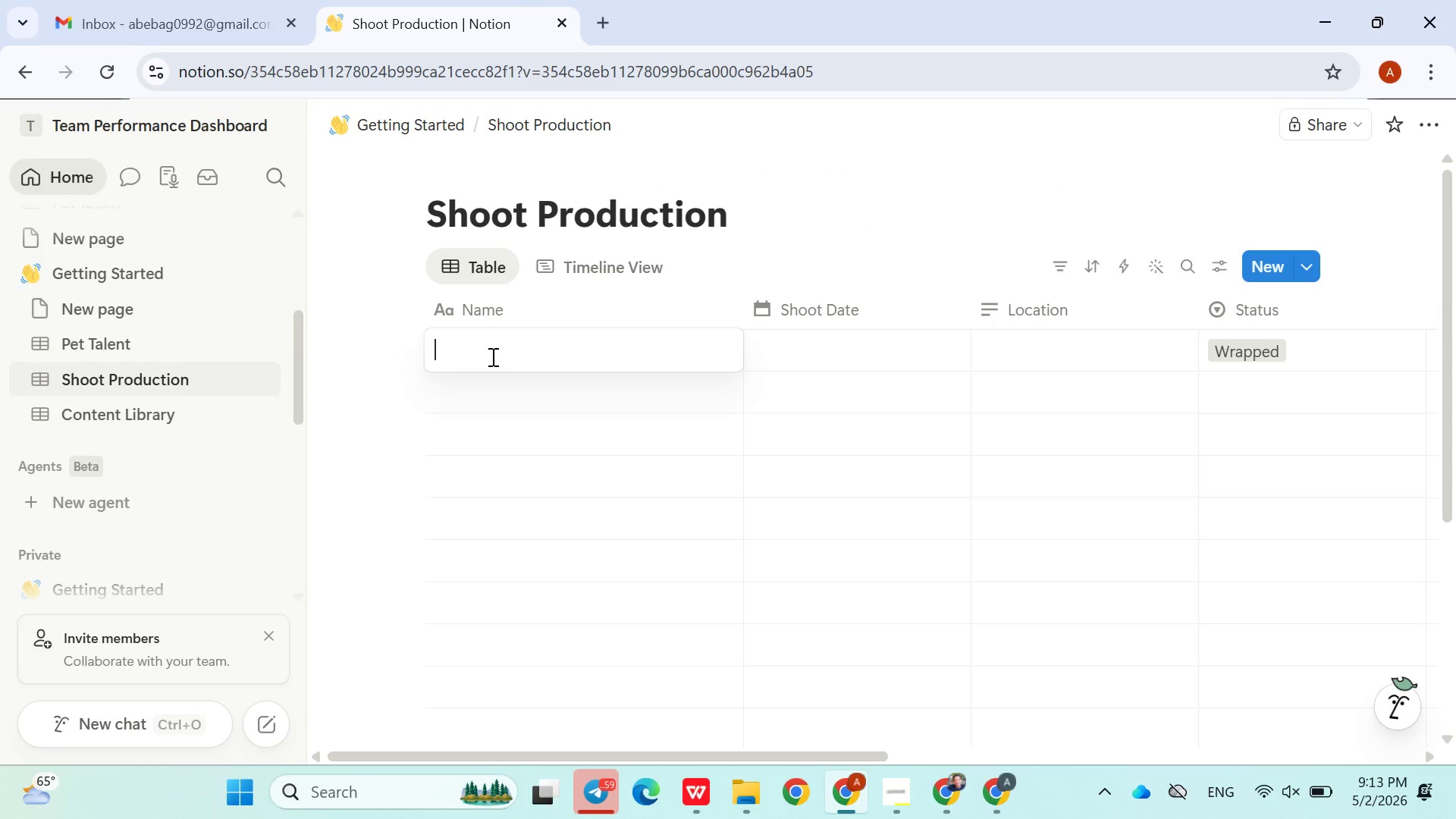 
type(Urban Paws Campaign)
 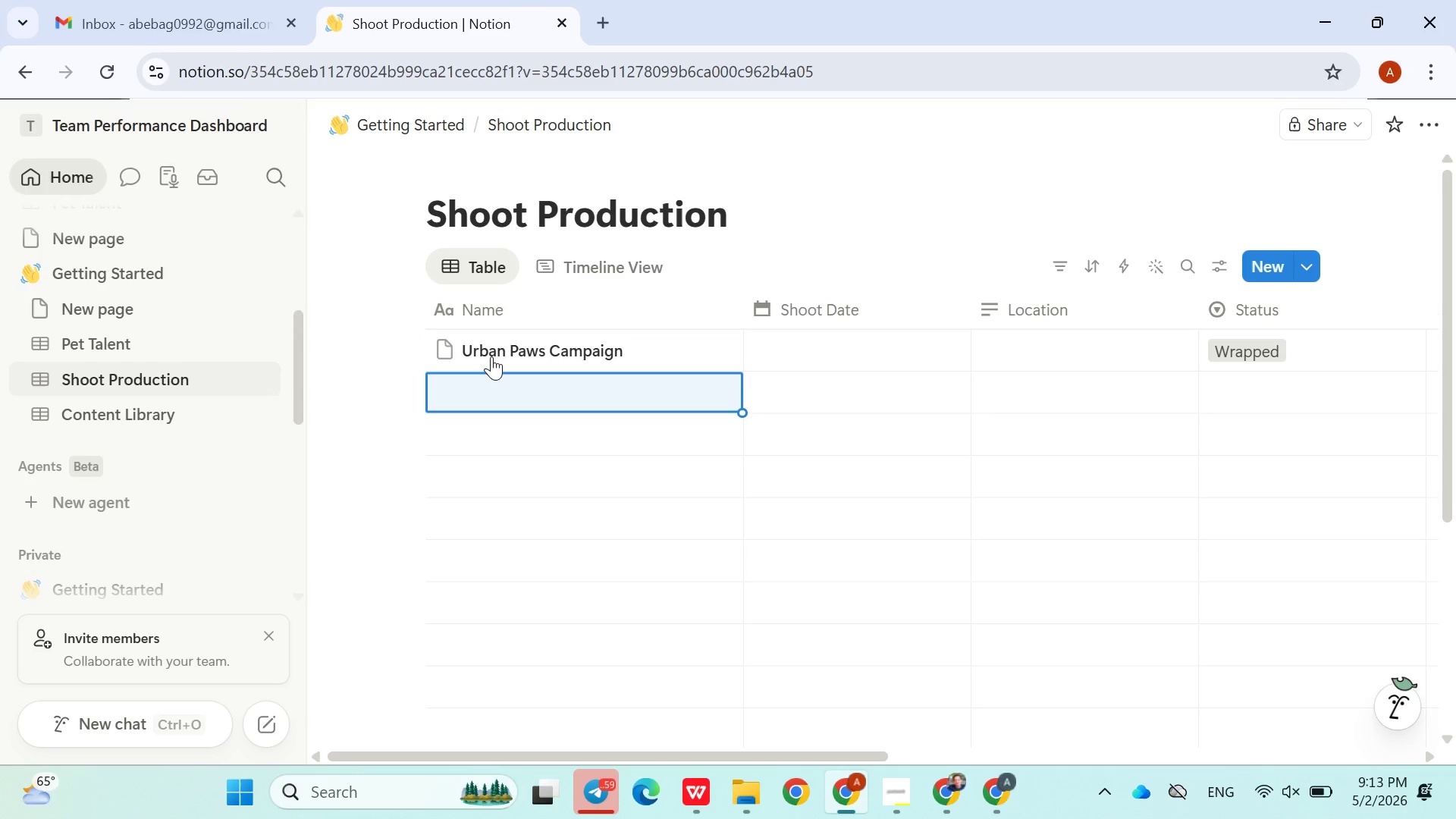 
 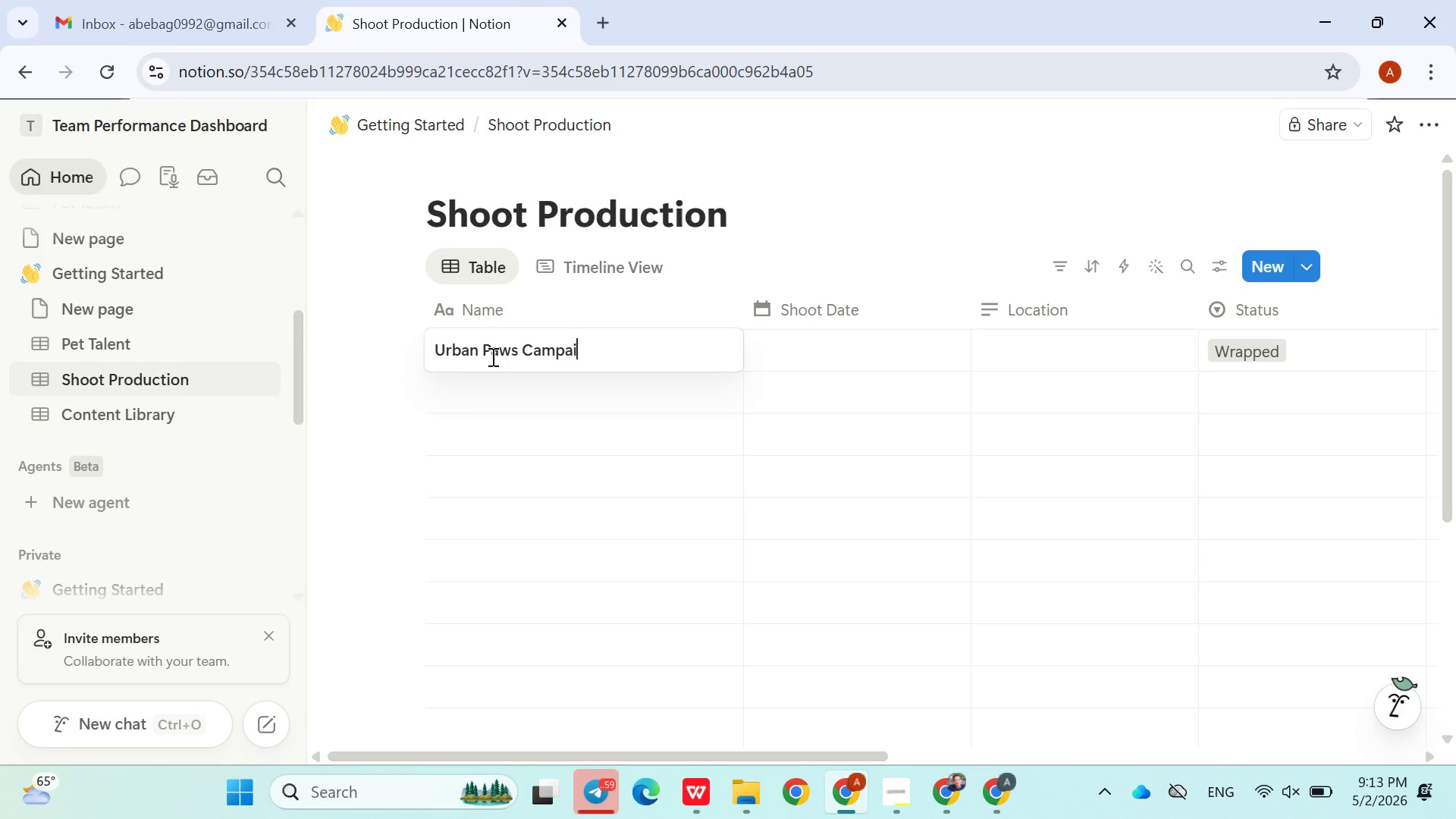 
key(Enter)
 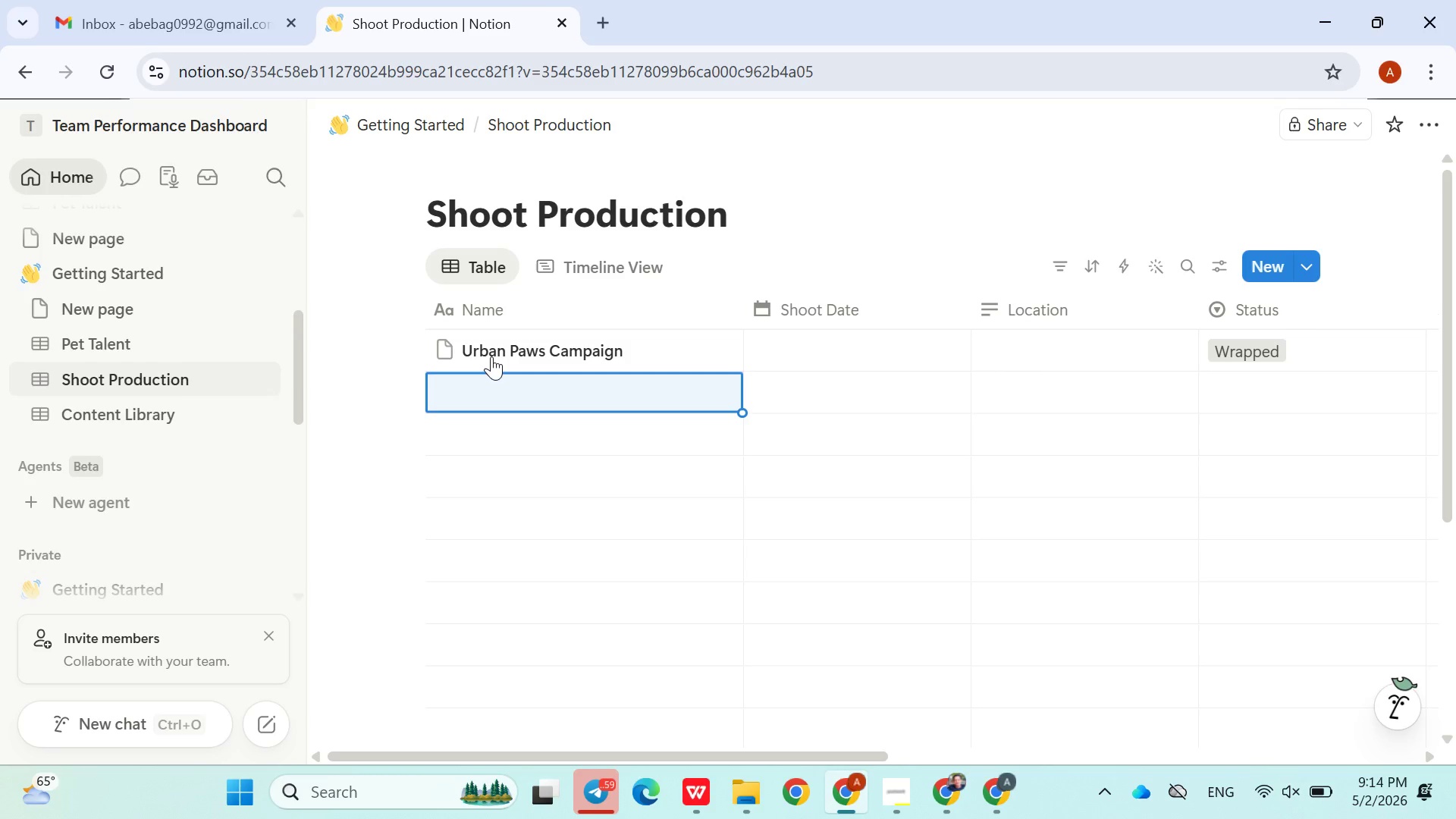 
wait(25.42)
 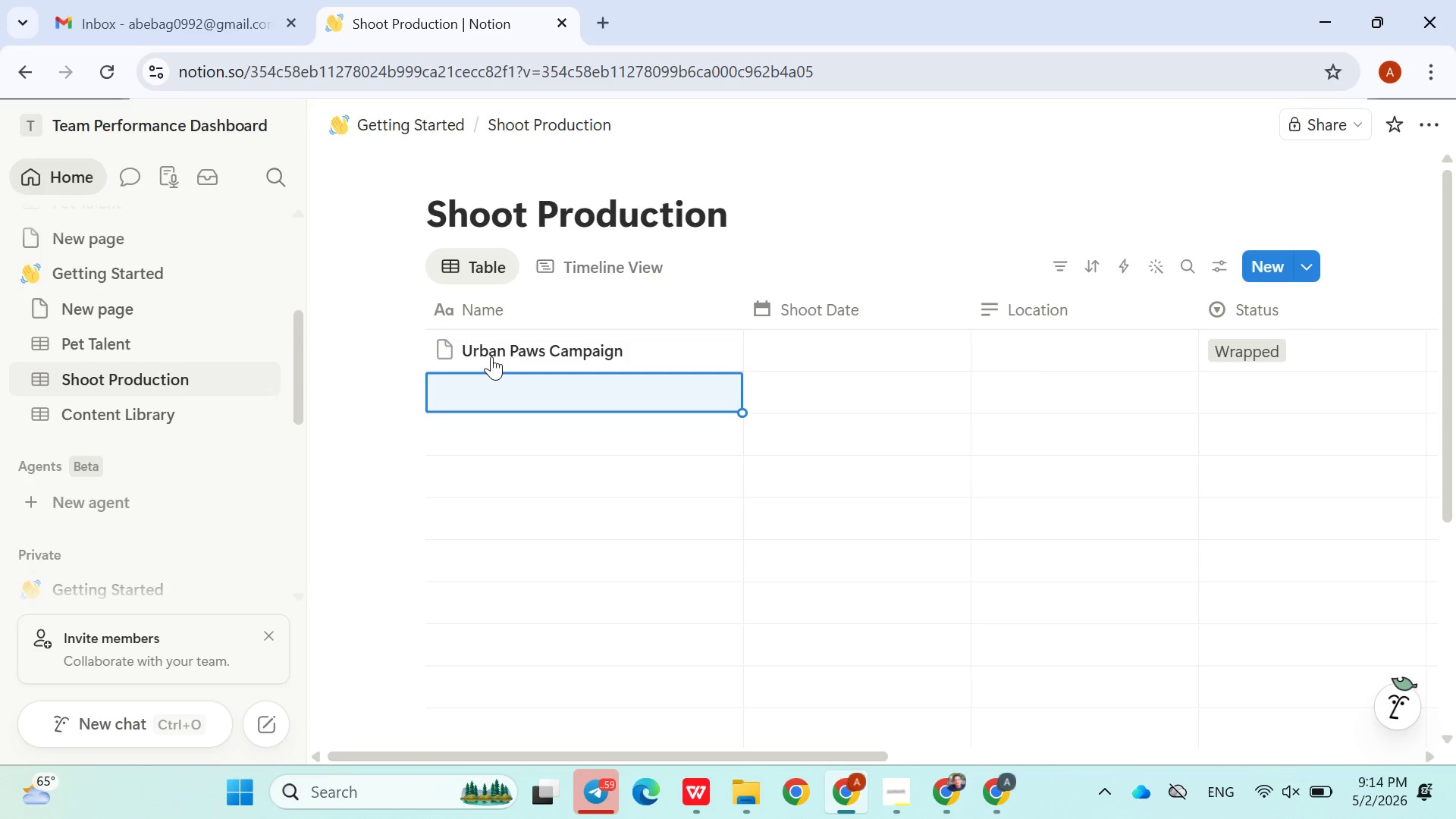 
type(Summer Pet )
 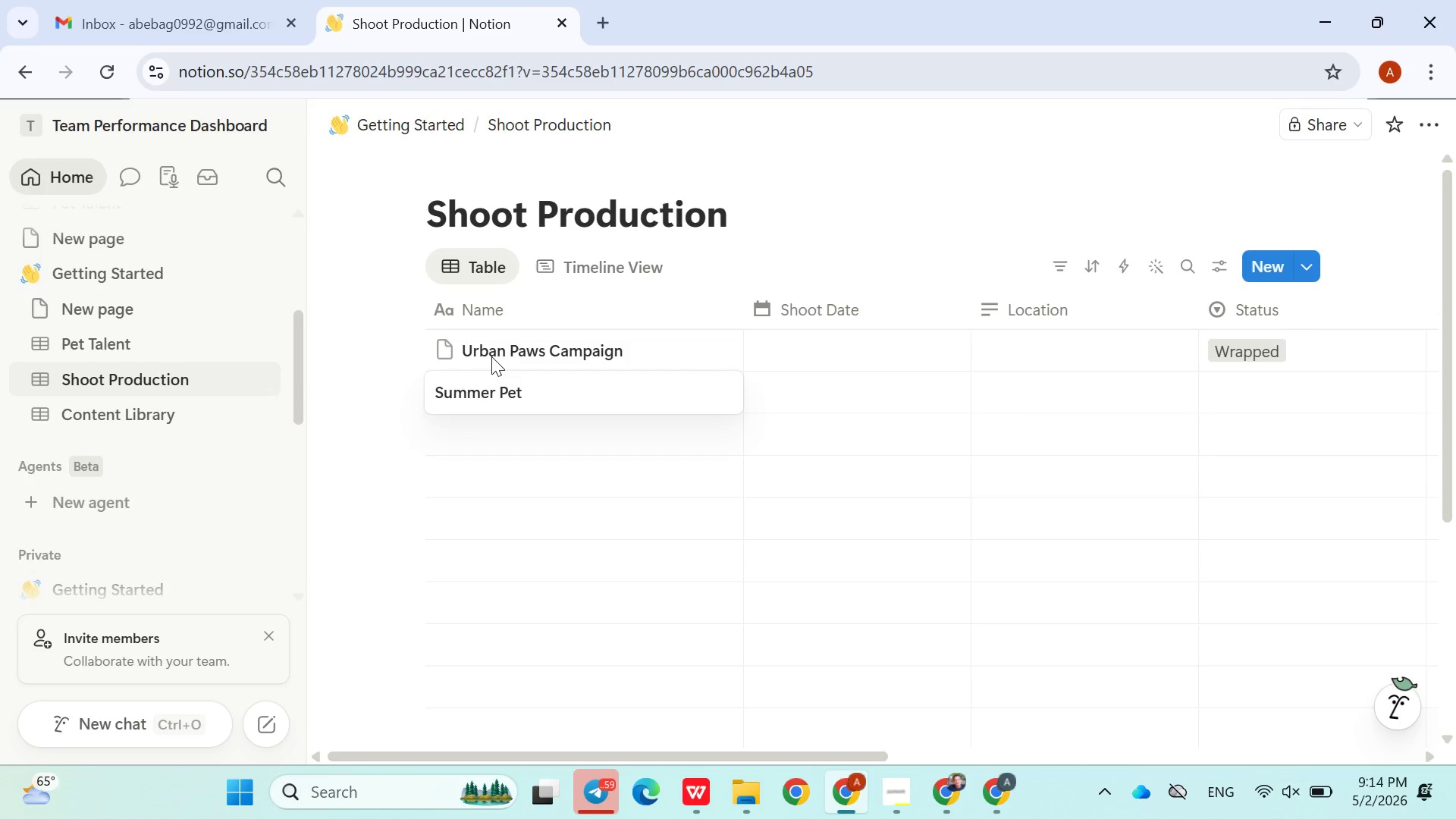 
wait(5.2)
 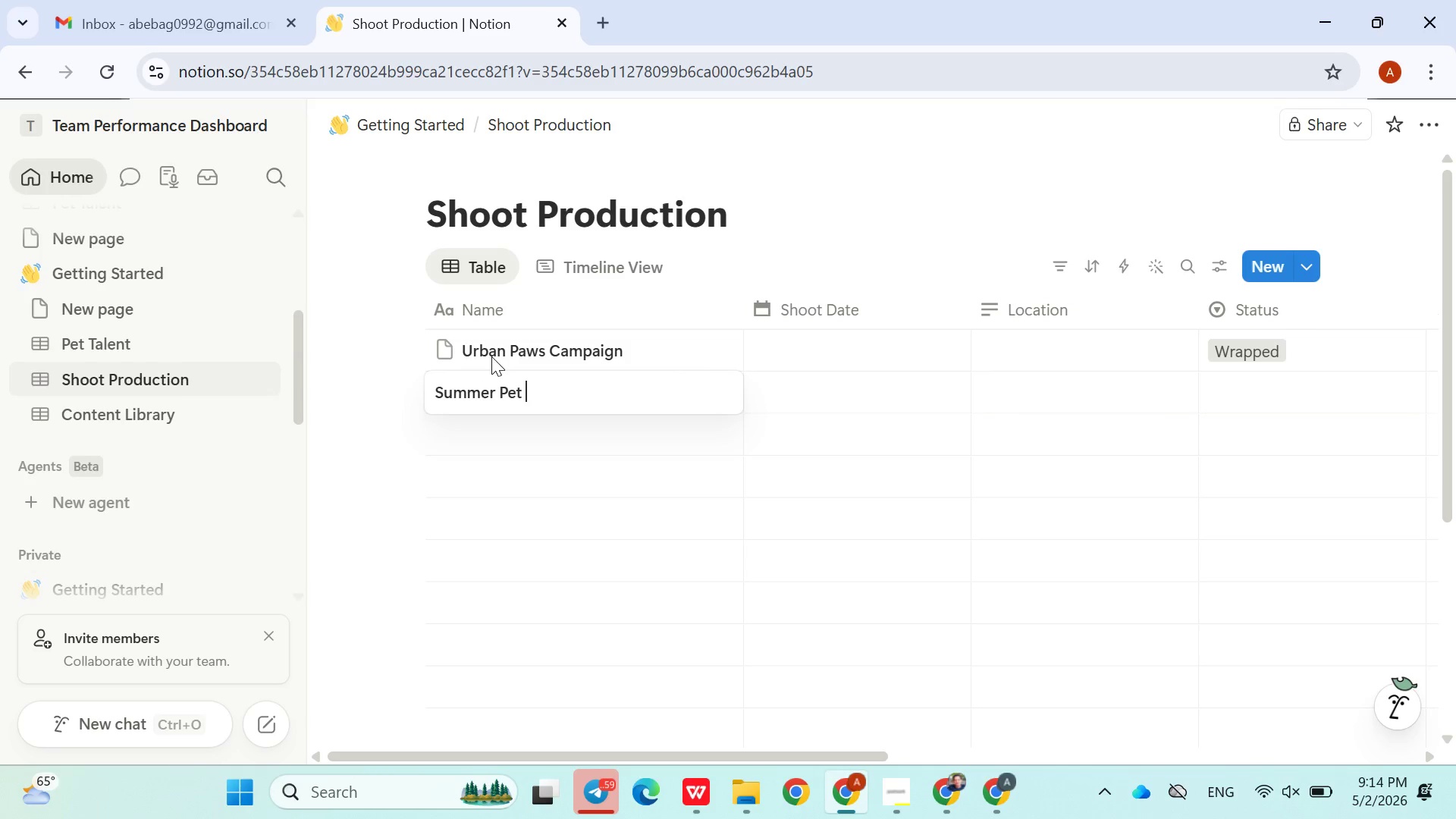 
type(Vibes)
 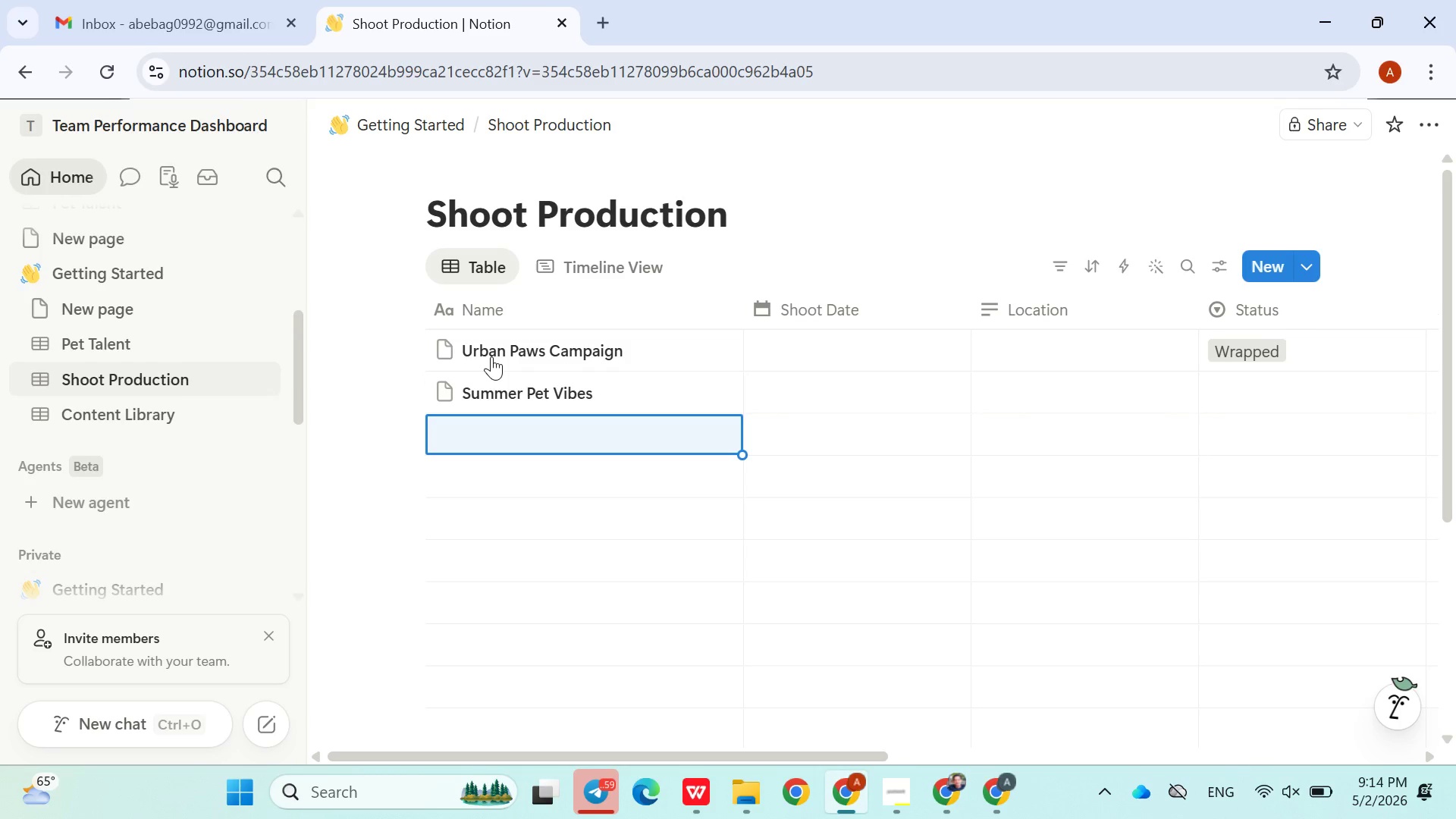 
key(Enter)
 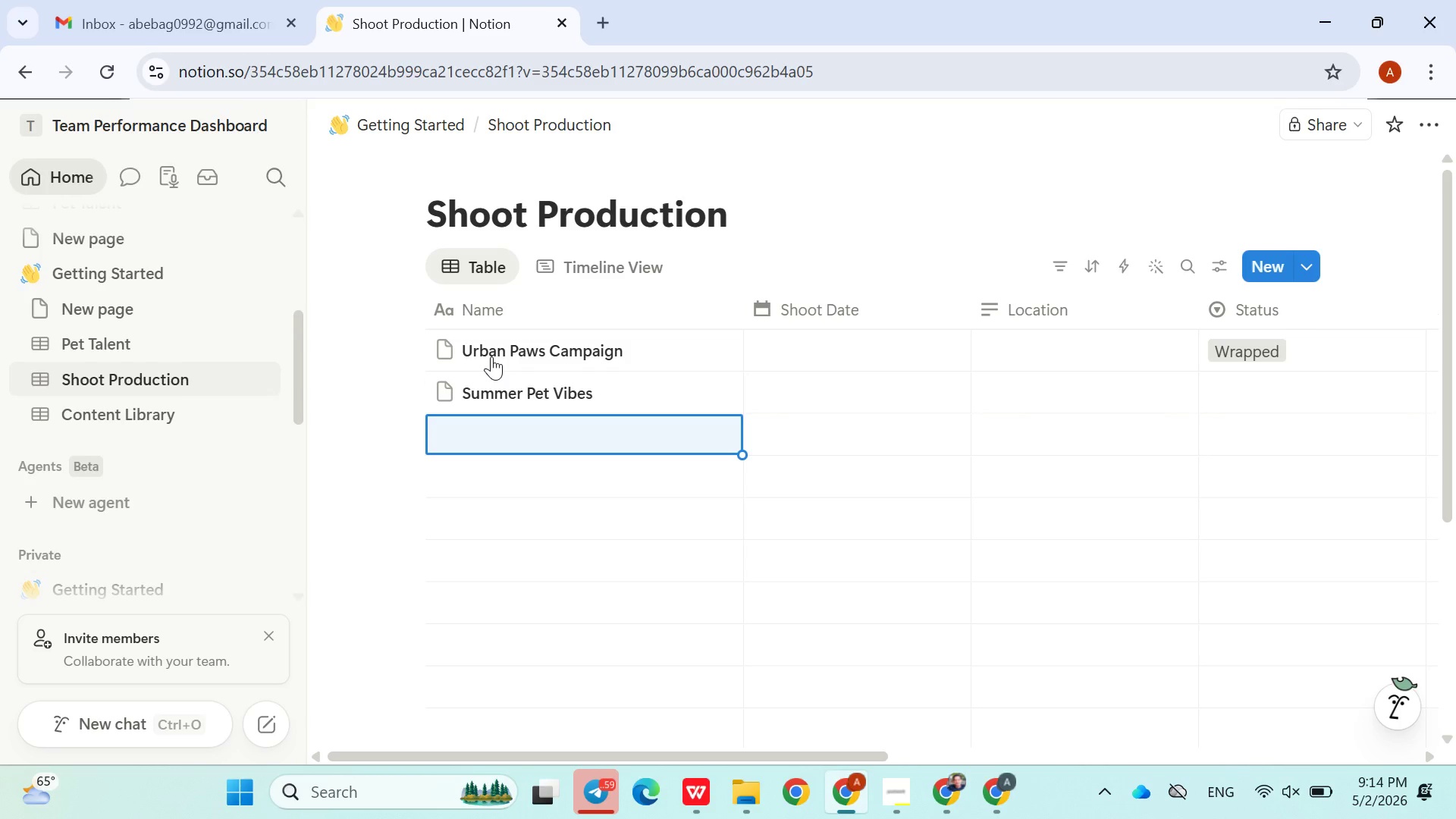 
type(Luxury Bet )
key(Backspace)
key(Backspace)
key(Backspace)
key(Backspace)
type(pet Brand ad)
 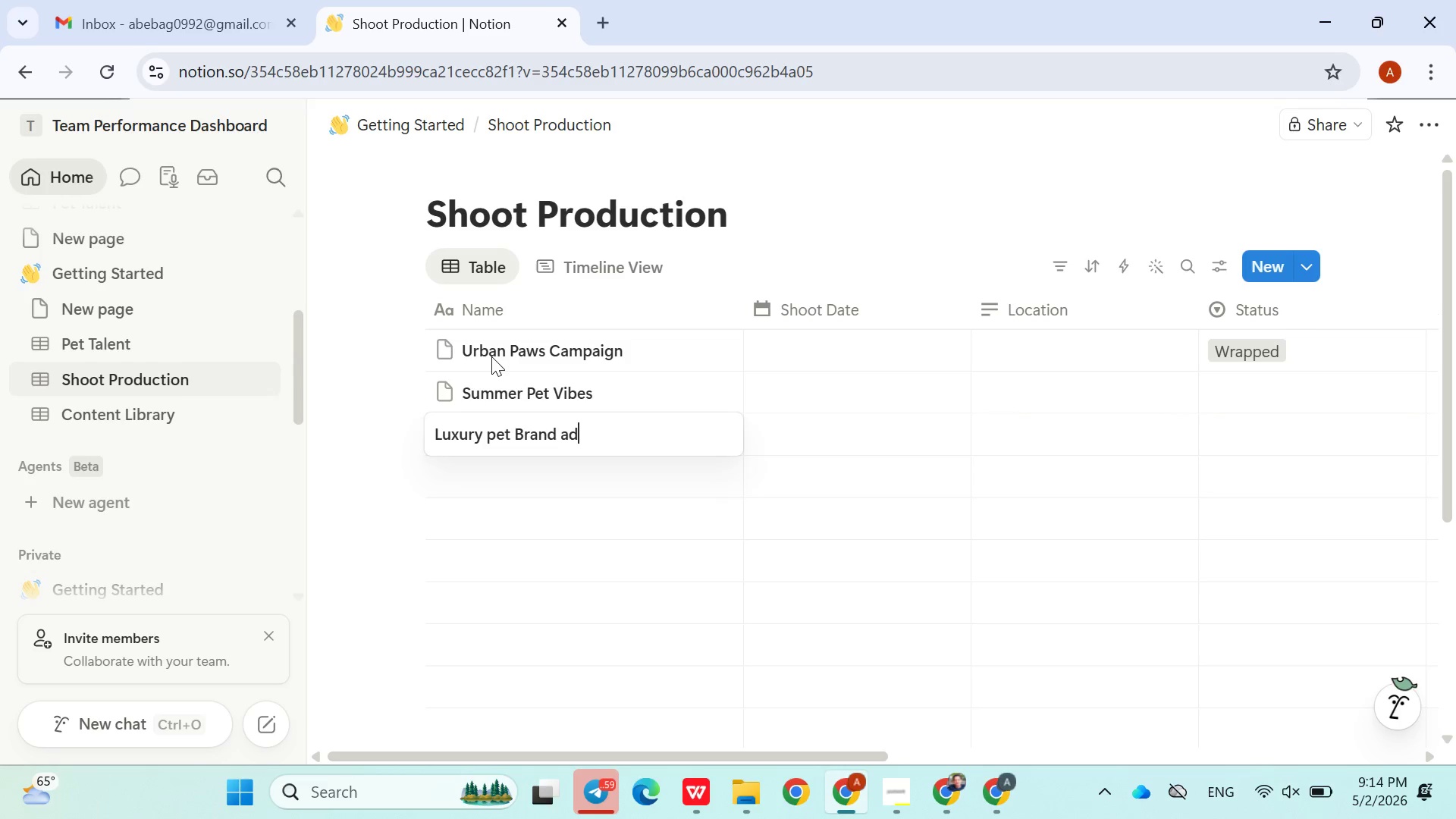 
key(Enter)
 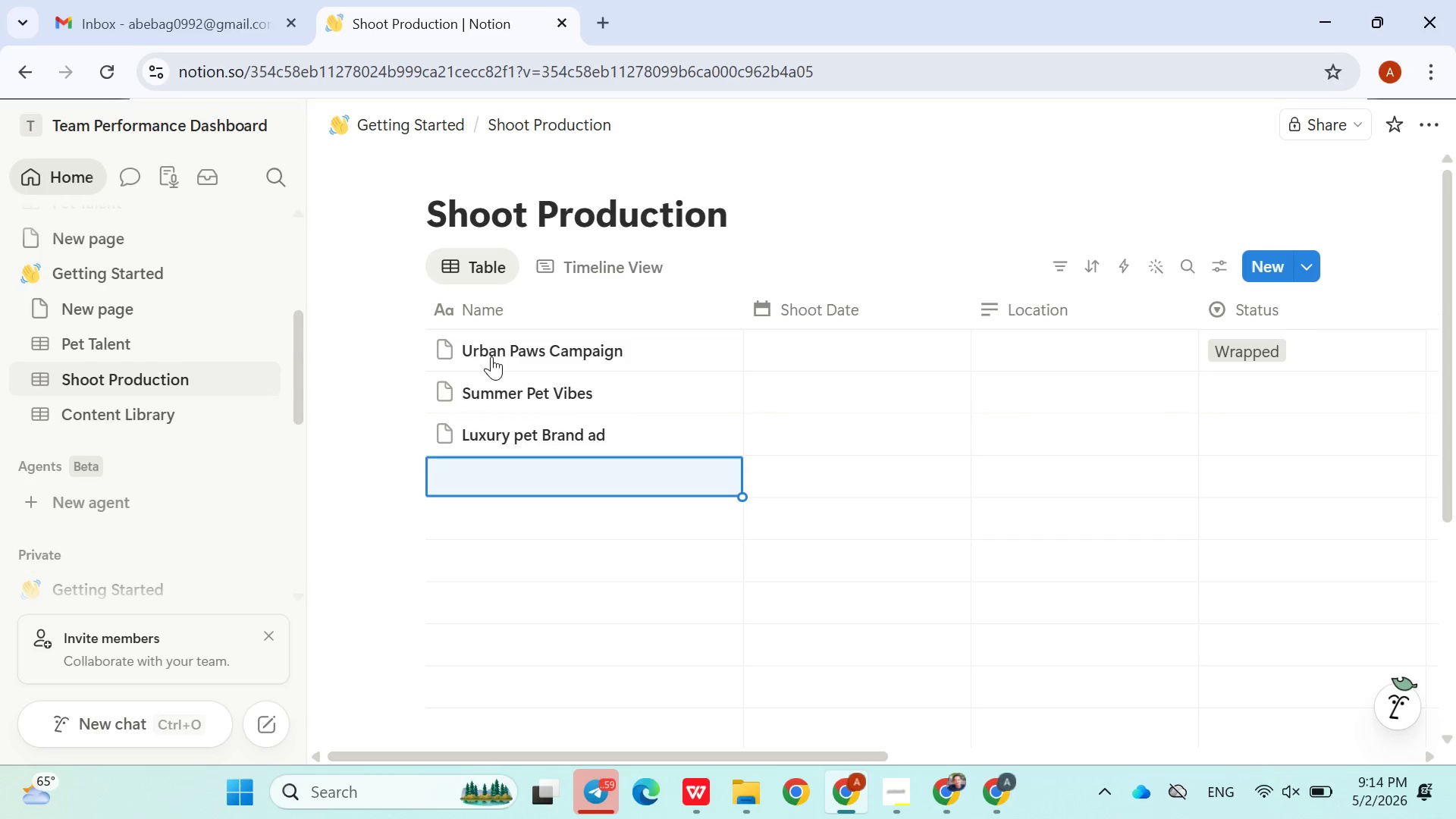 
wait(10.86)
 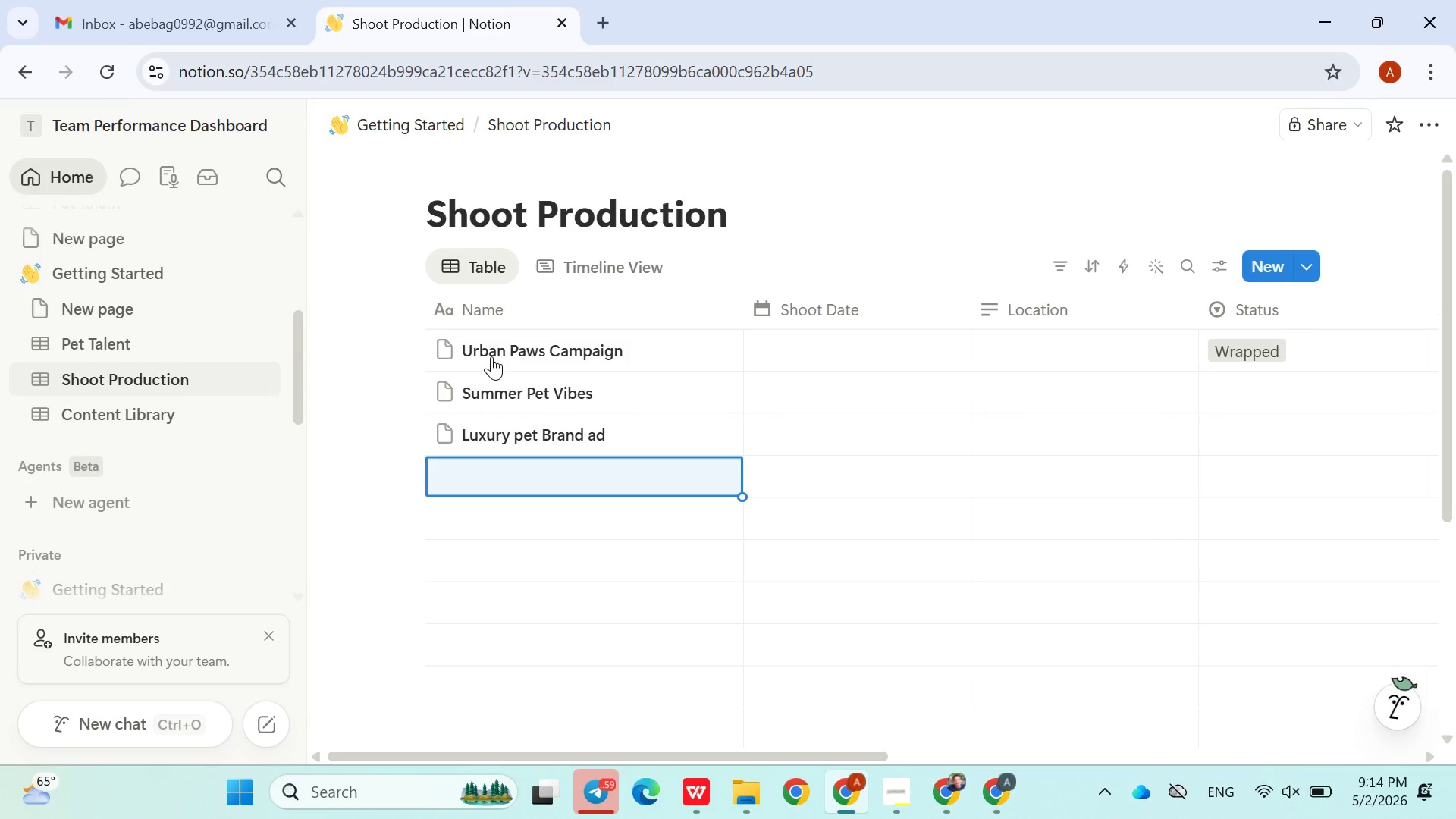 
type(Playful Puppies Shot)
 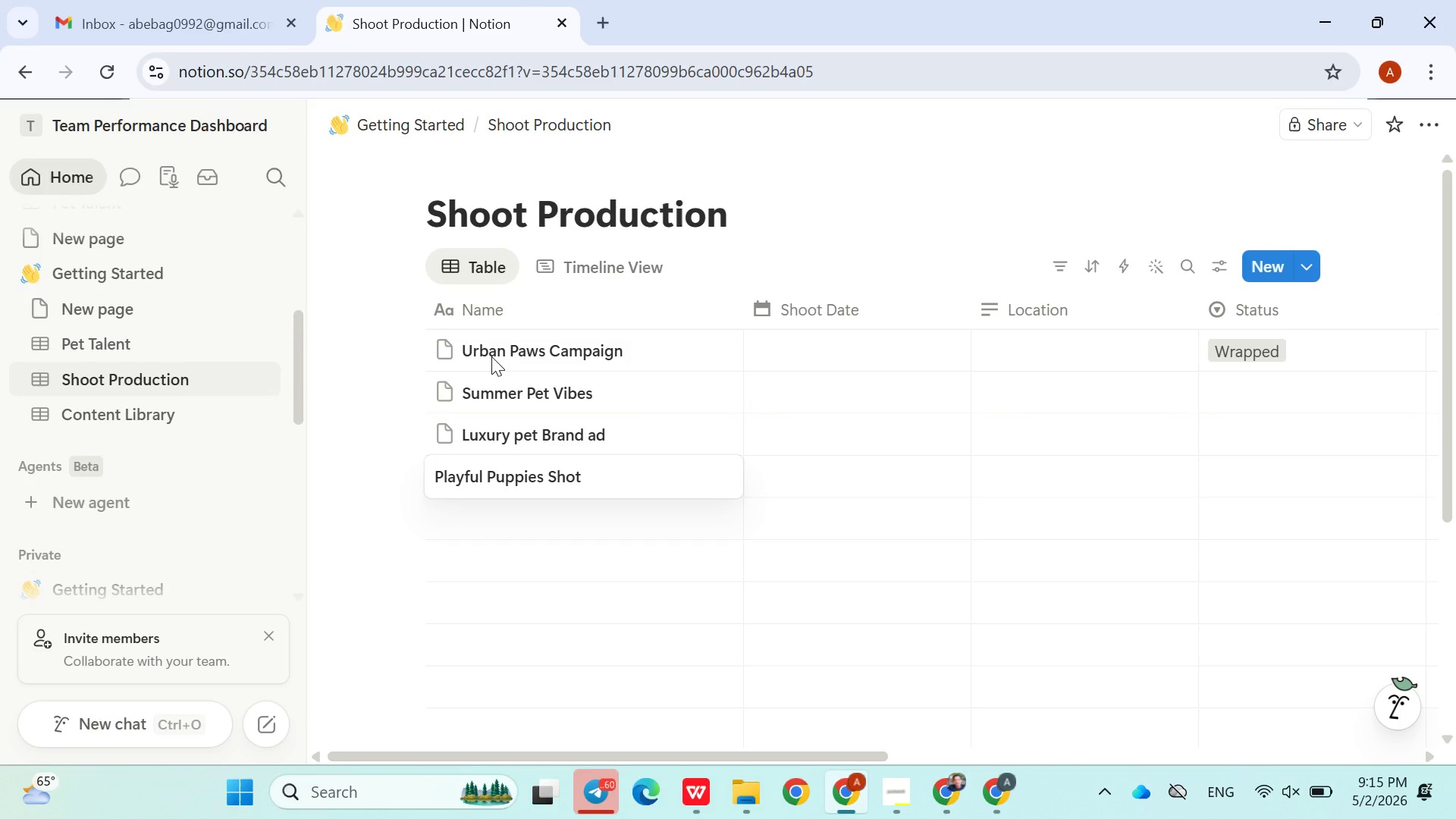 
key(Enter)
 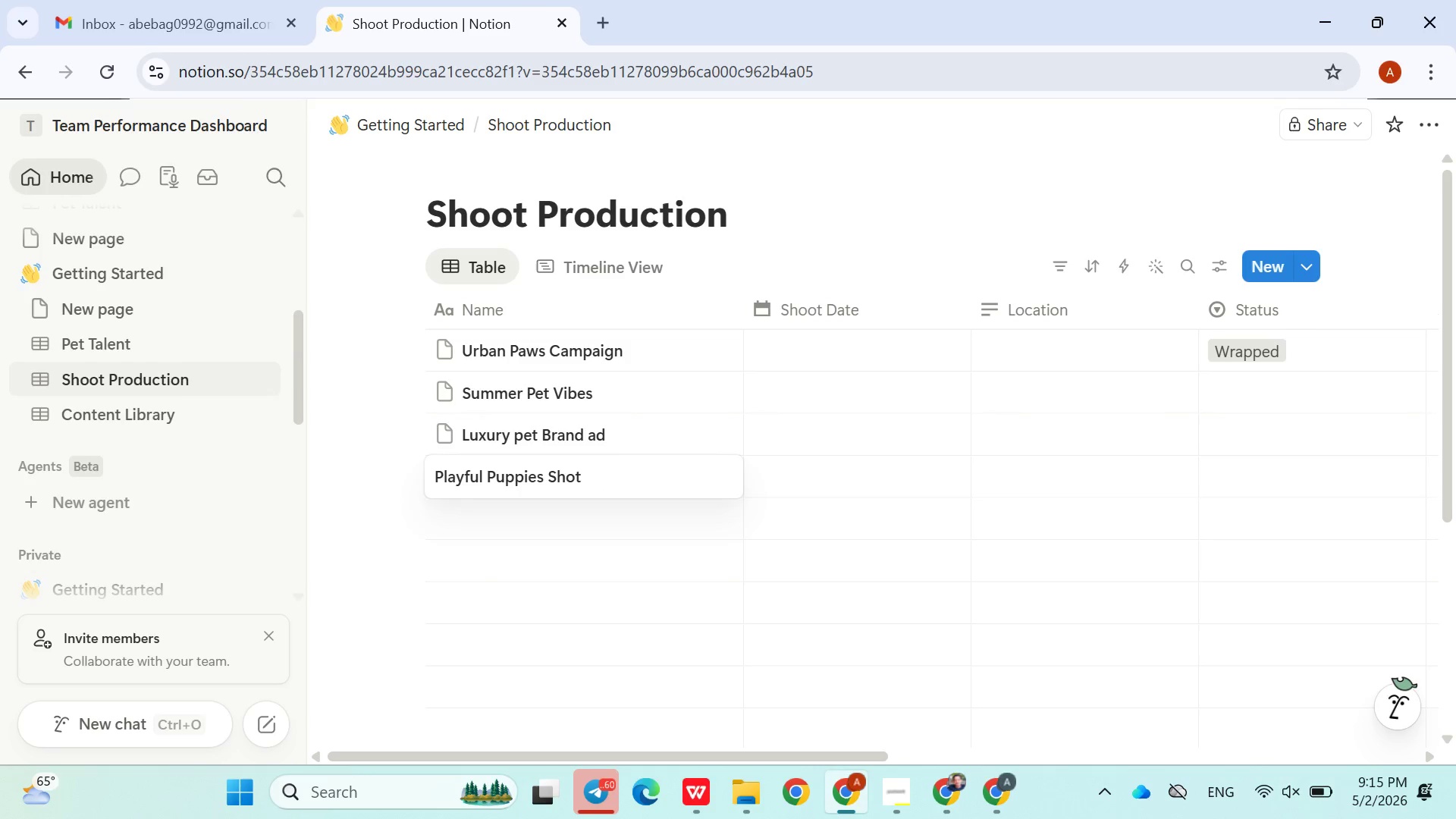 
key(ArrowLeft)
 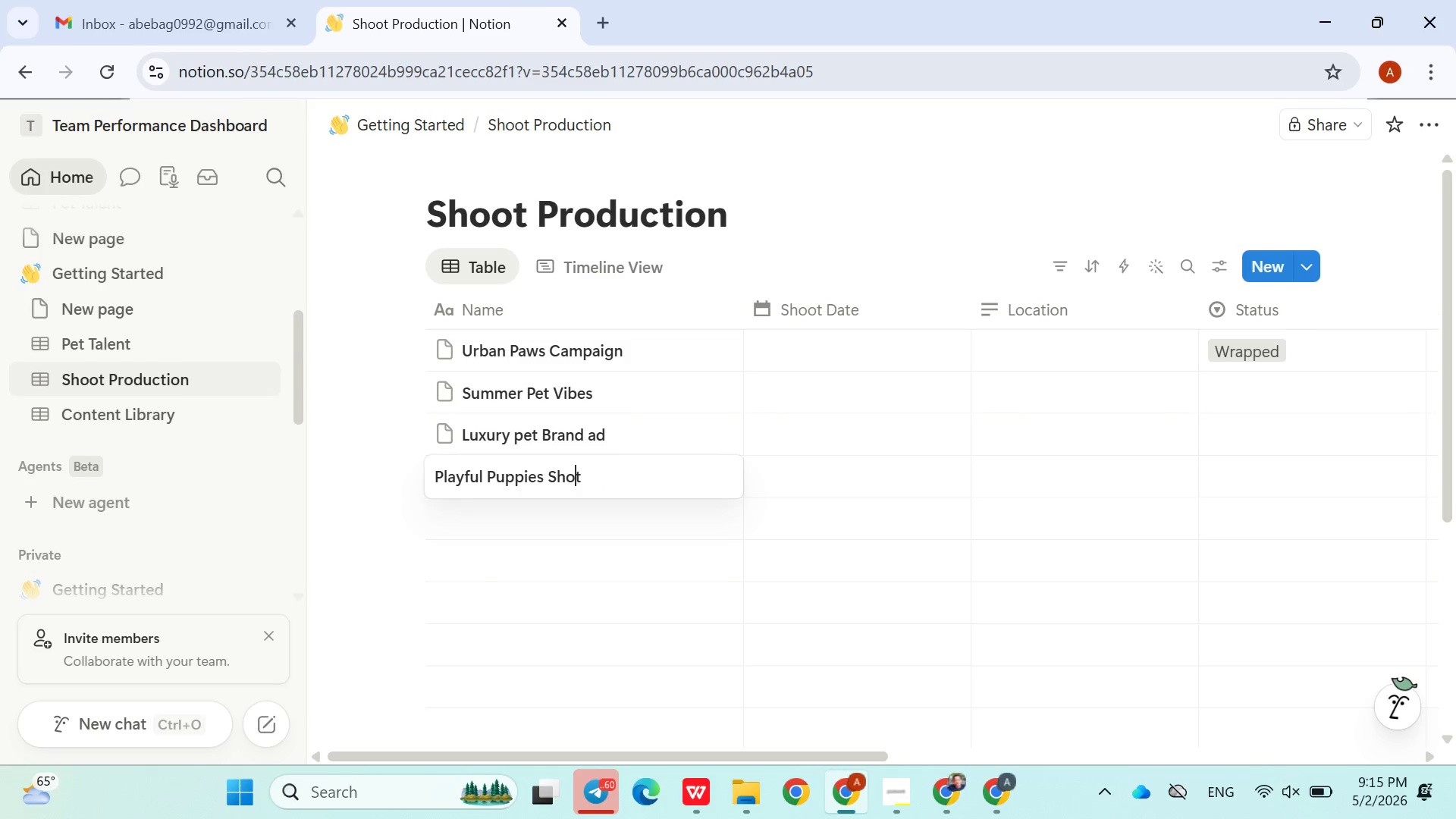 
key(0)
 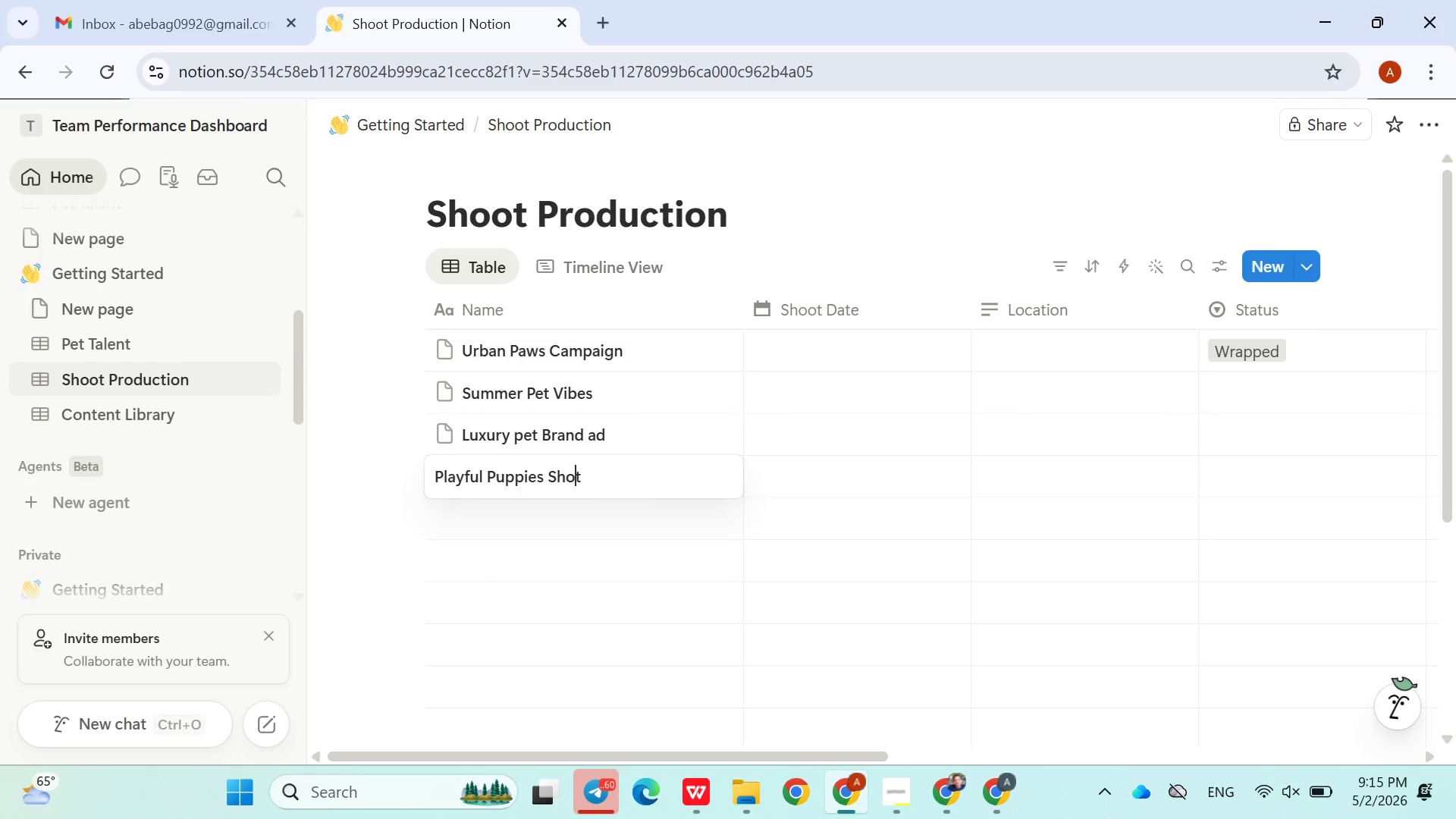 
key(Backspace)
 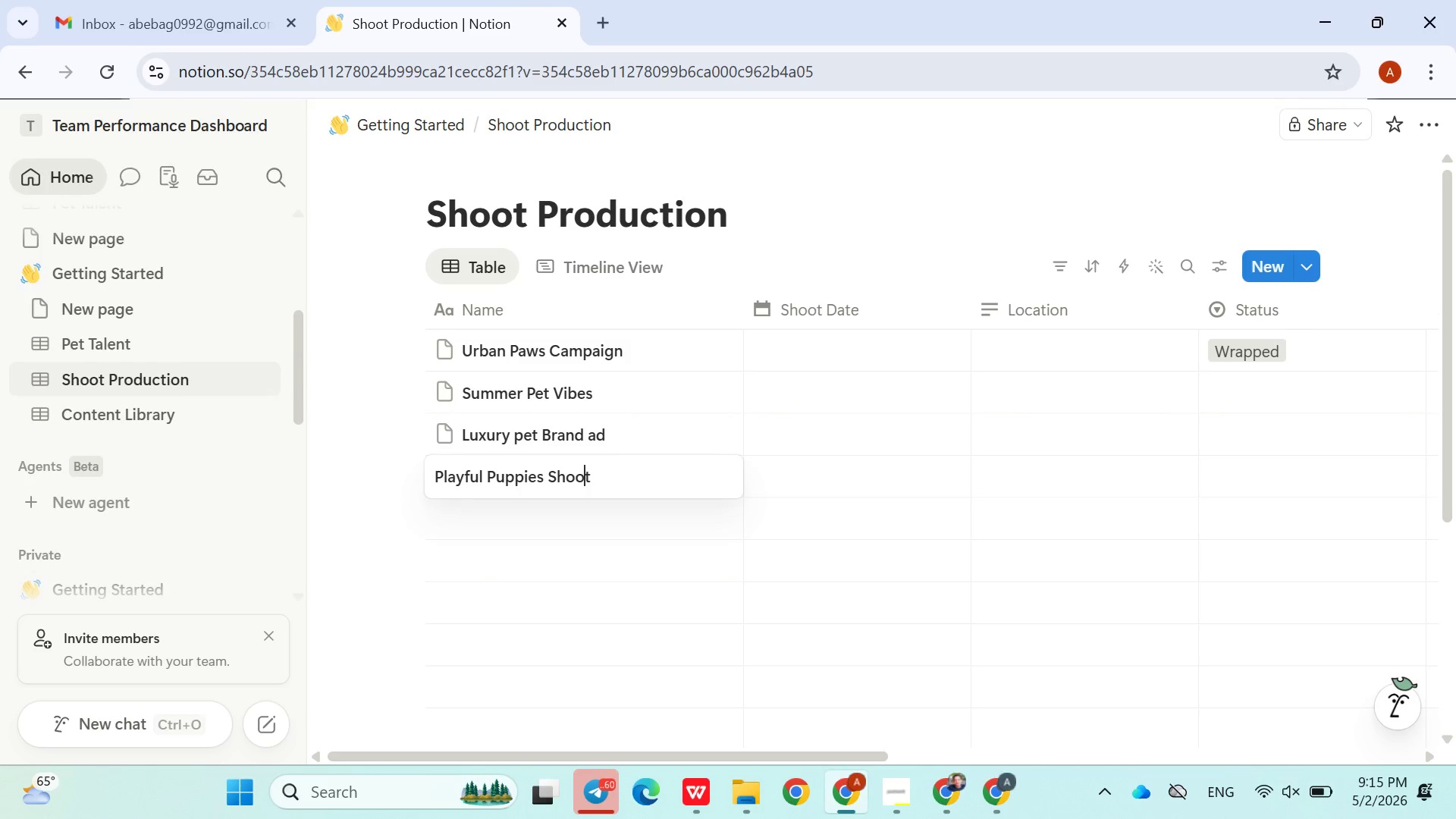 
key(O)
 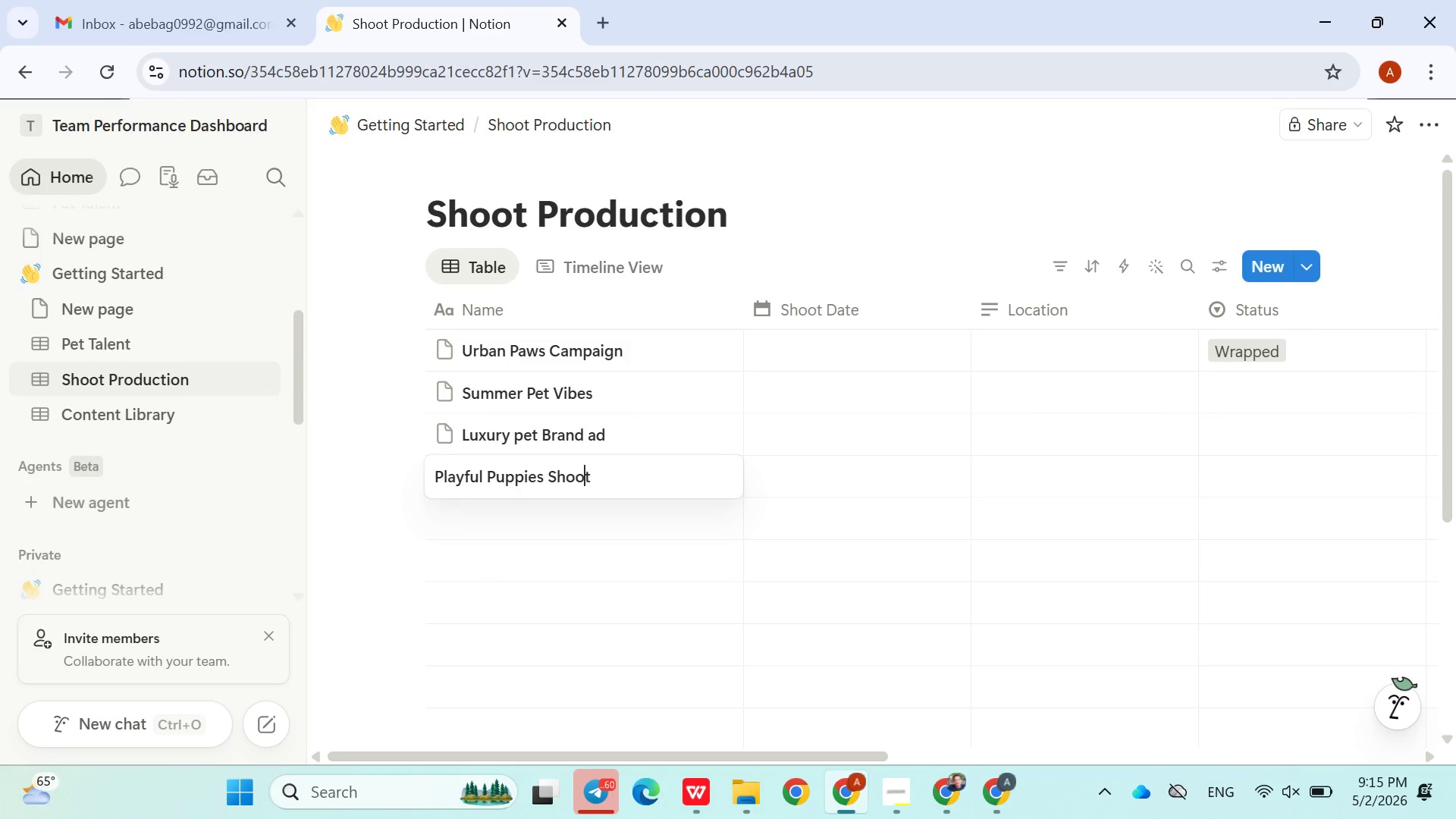 
key(Enter)
 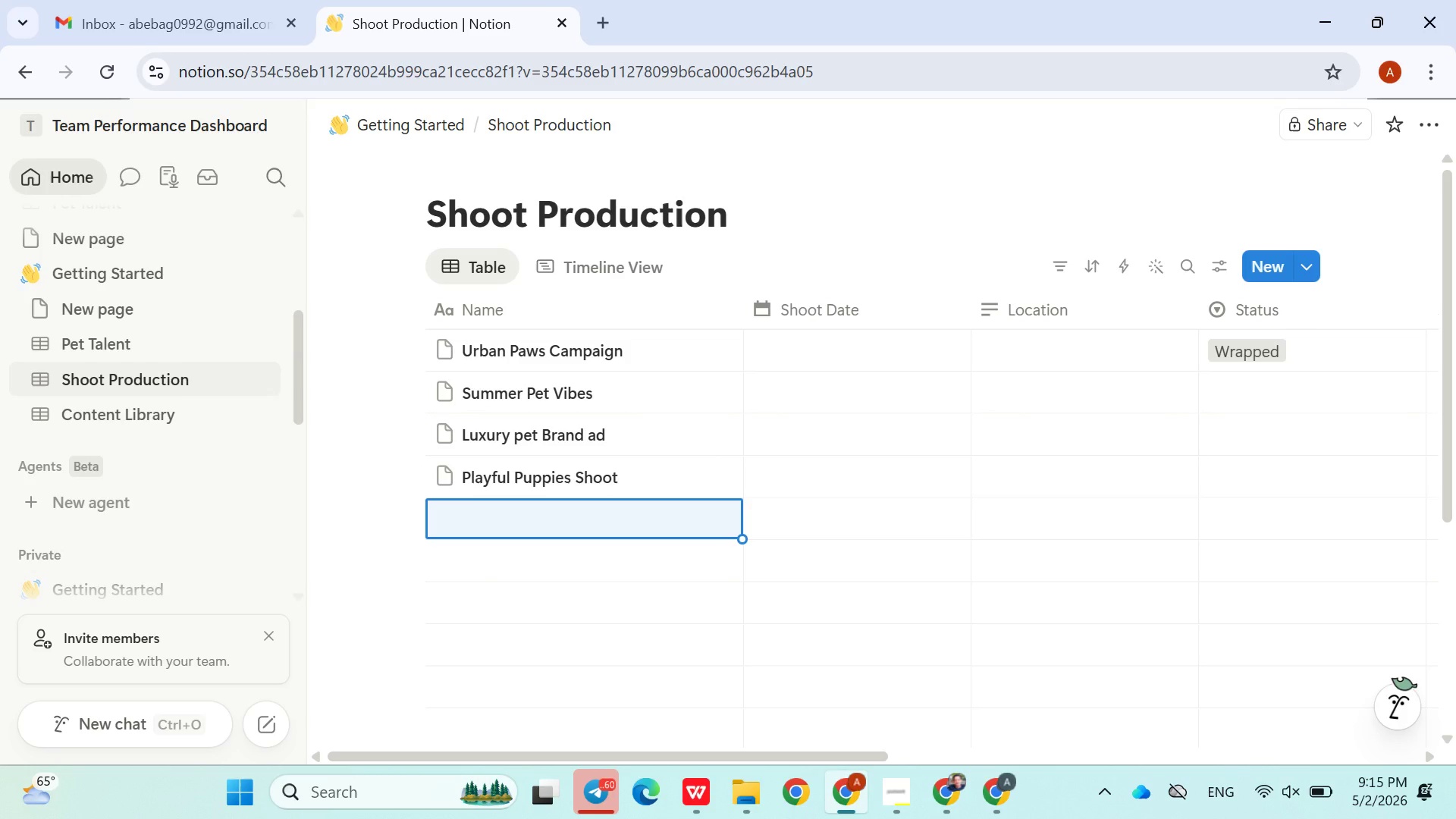 
wait(18.16)
 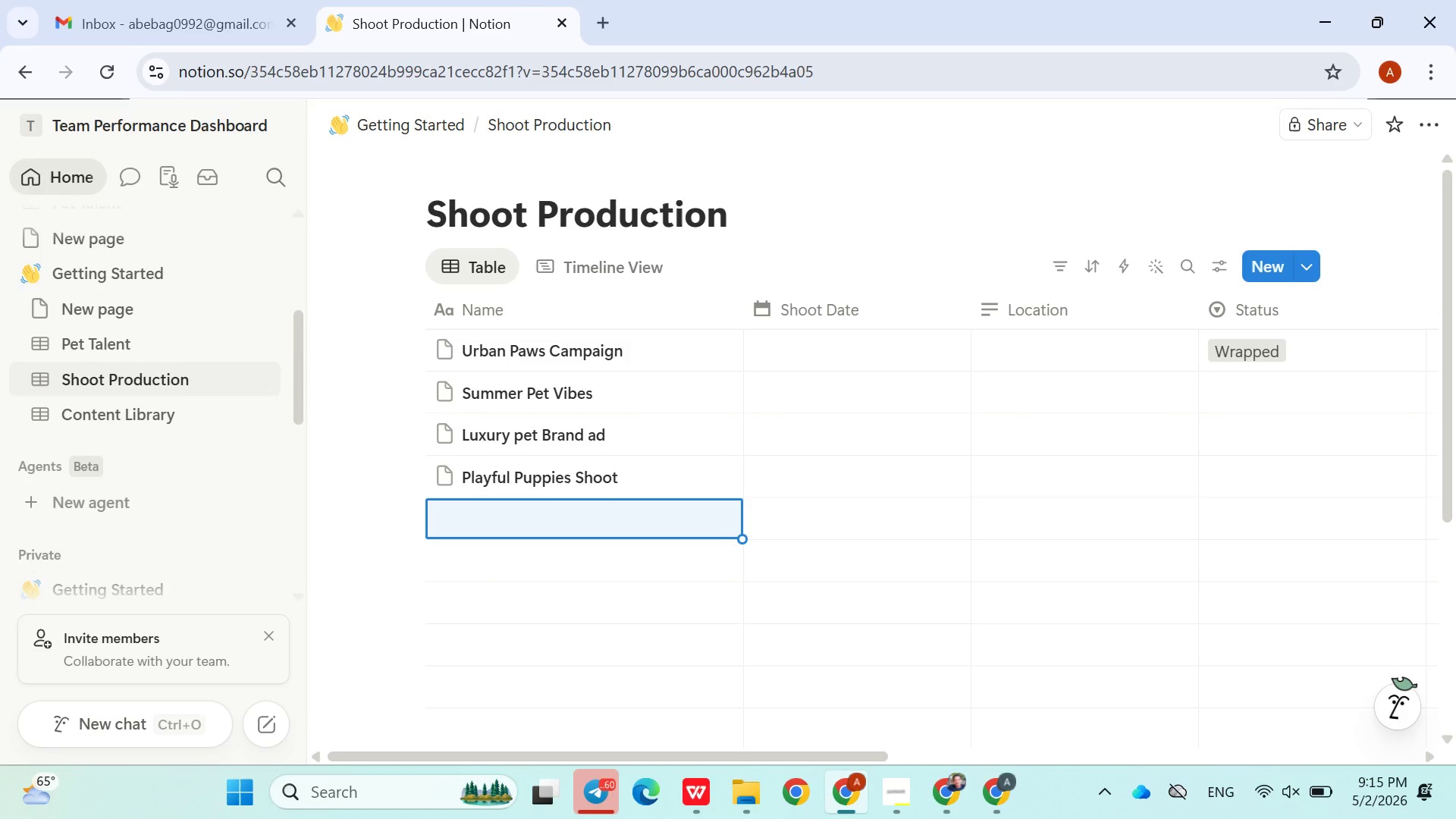 
type(Pet Fat)
key(Backspace)
type(shion Week)
 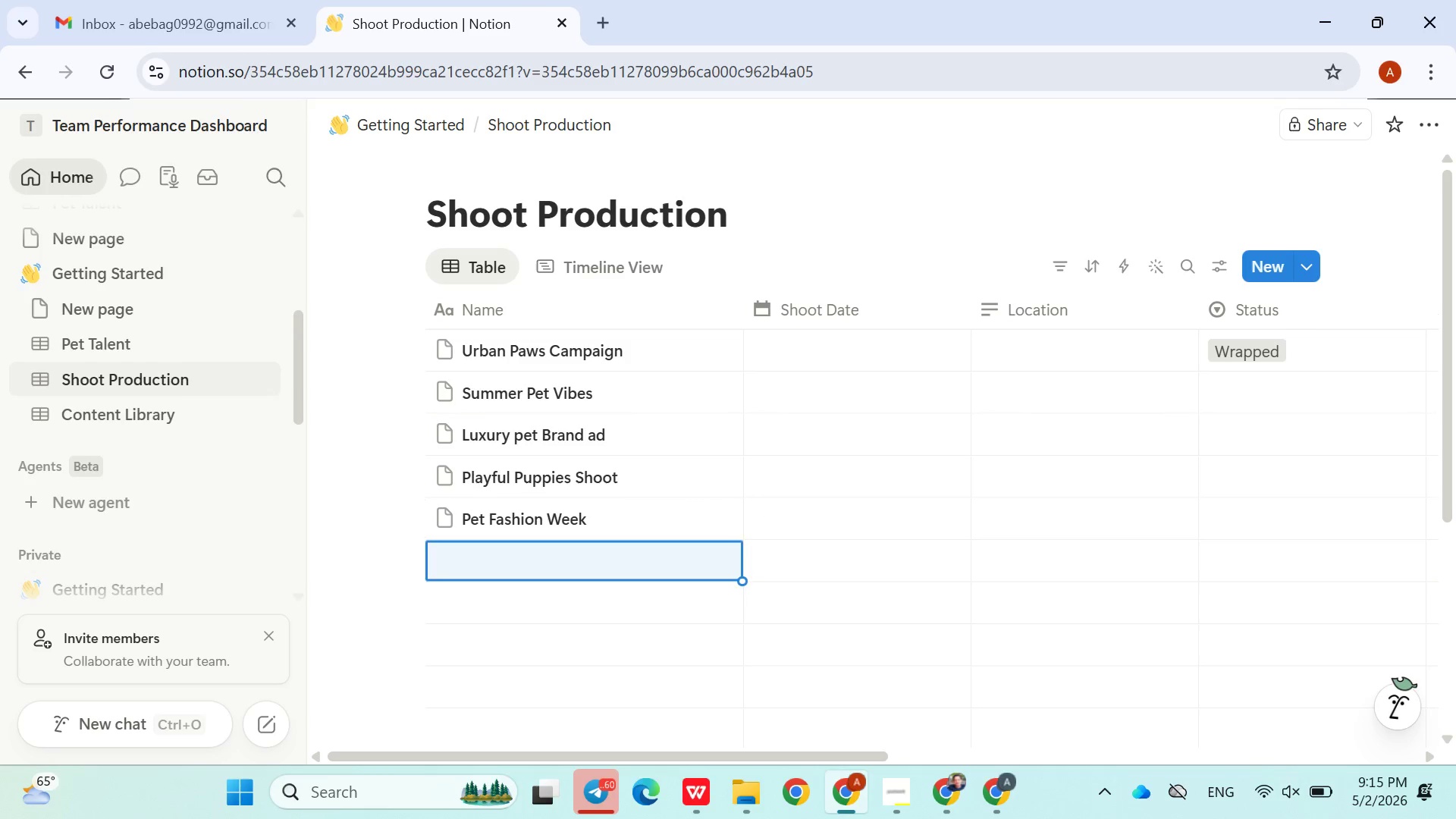 
key(Enter)
 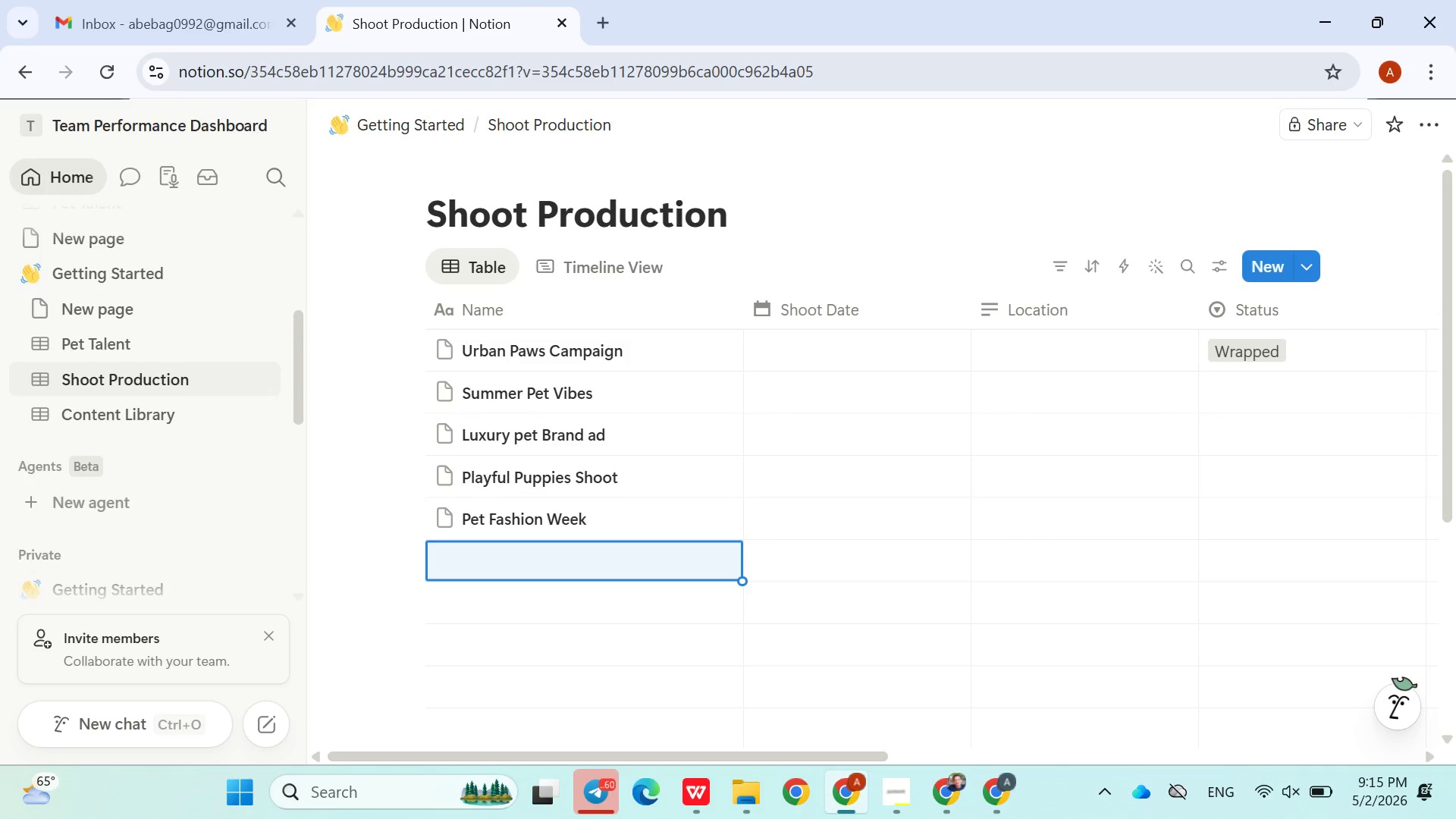 
type(Healthy Pets campaign)
 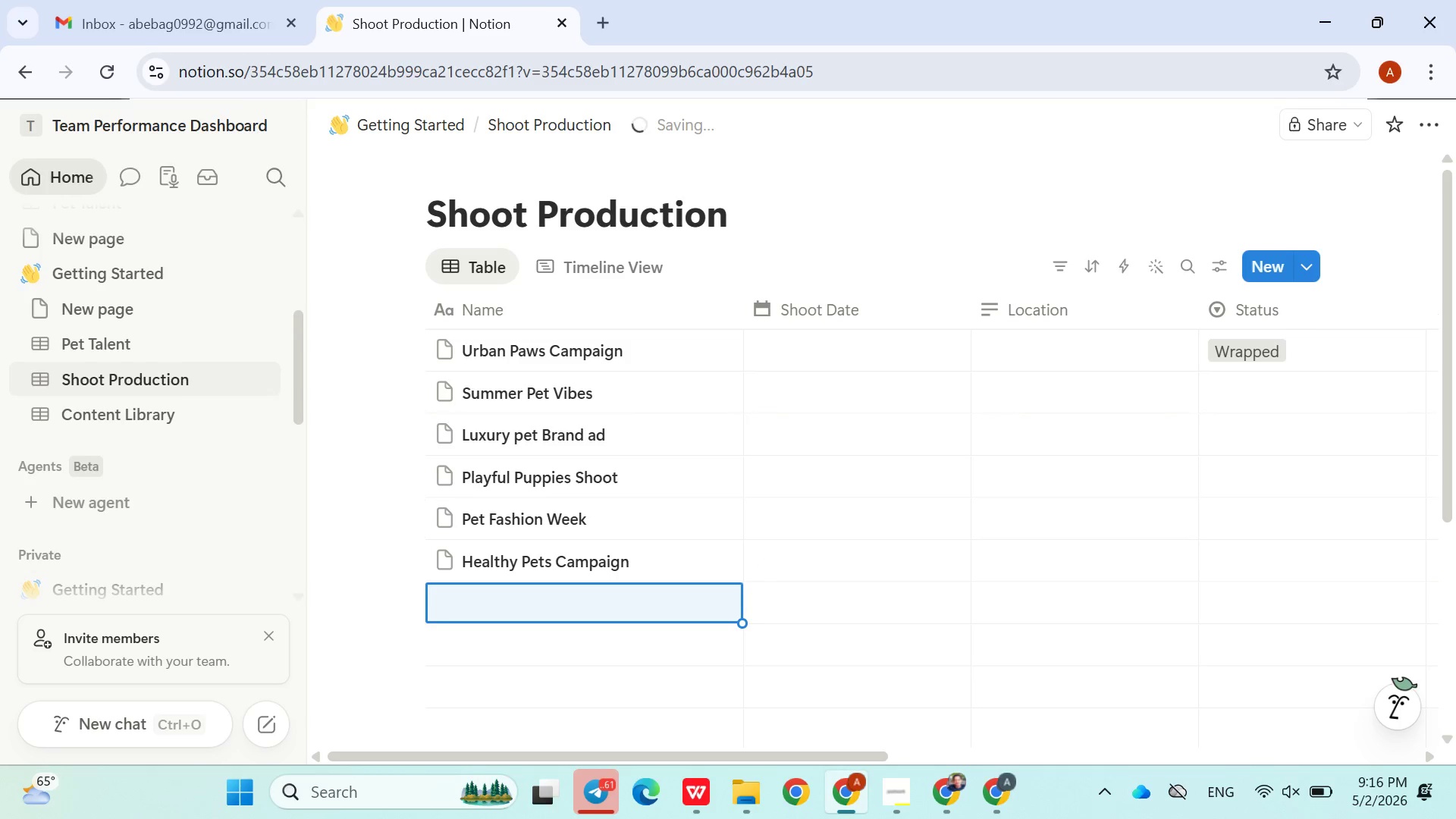 
 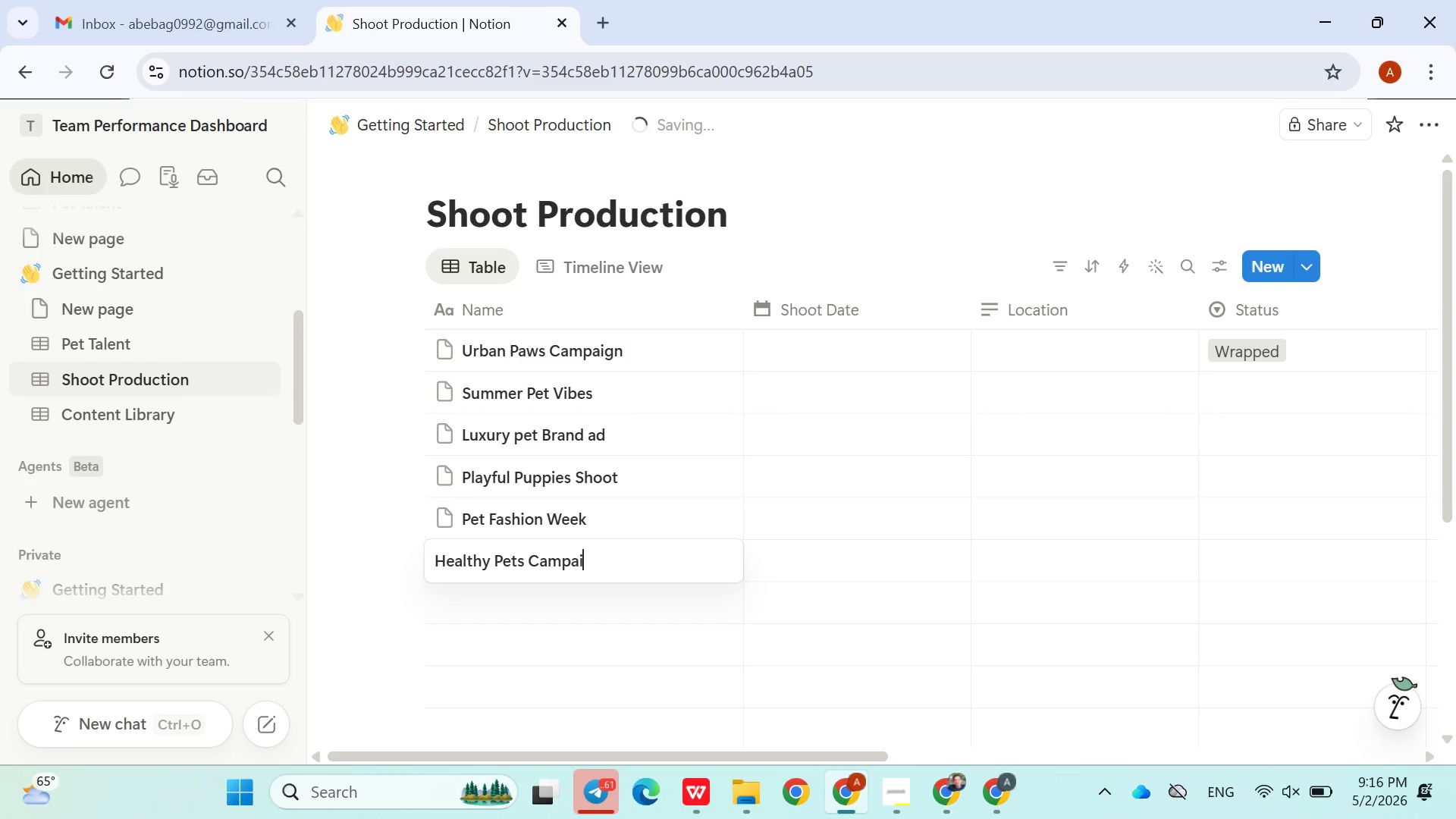 
key(Enter)
 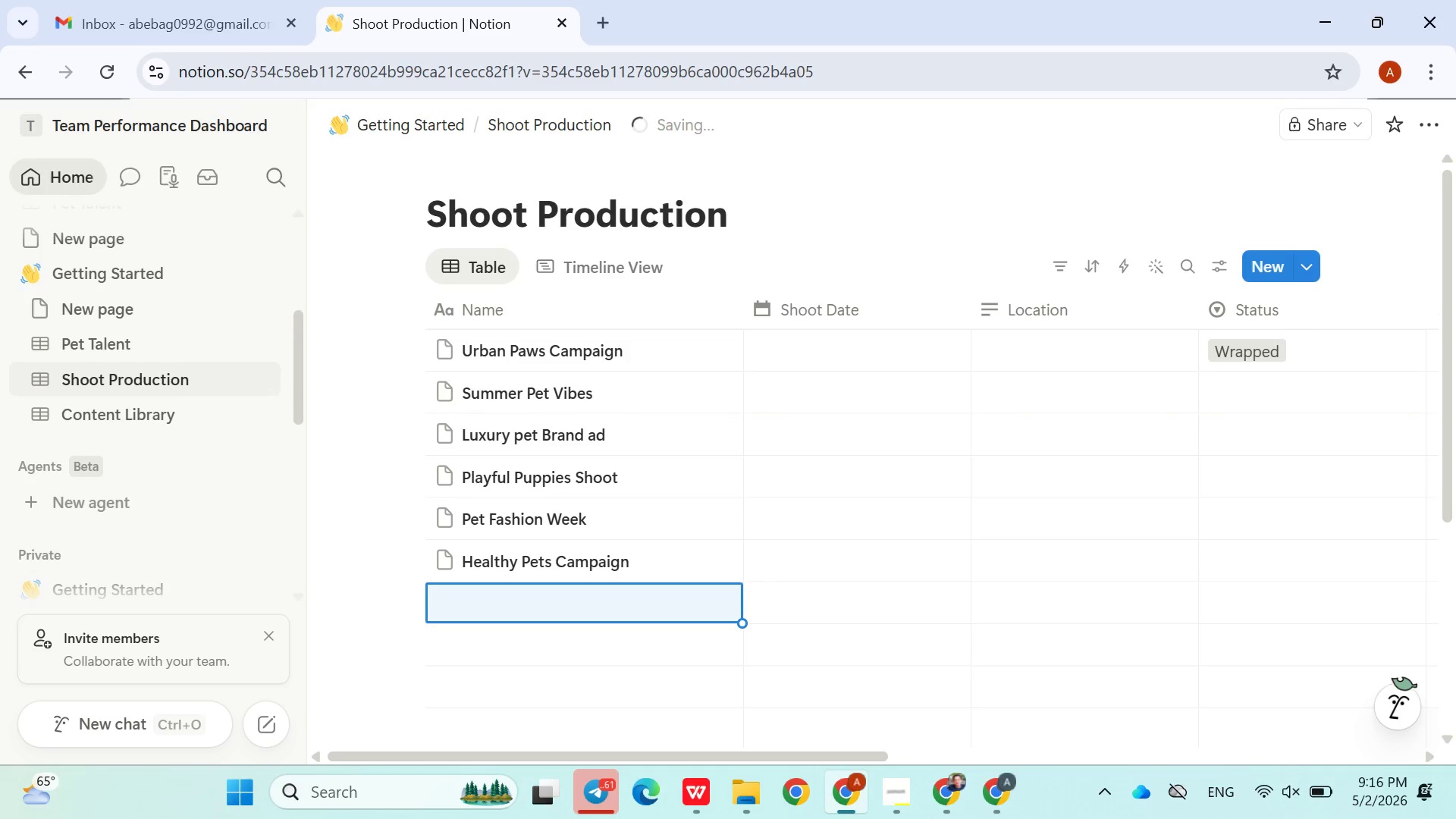 
type(Winter Collection )
 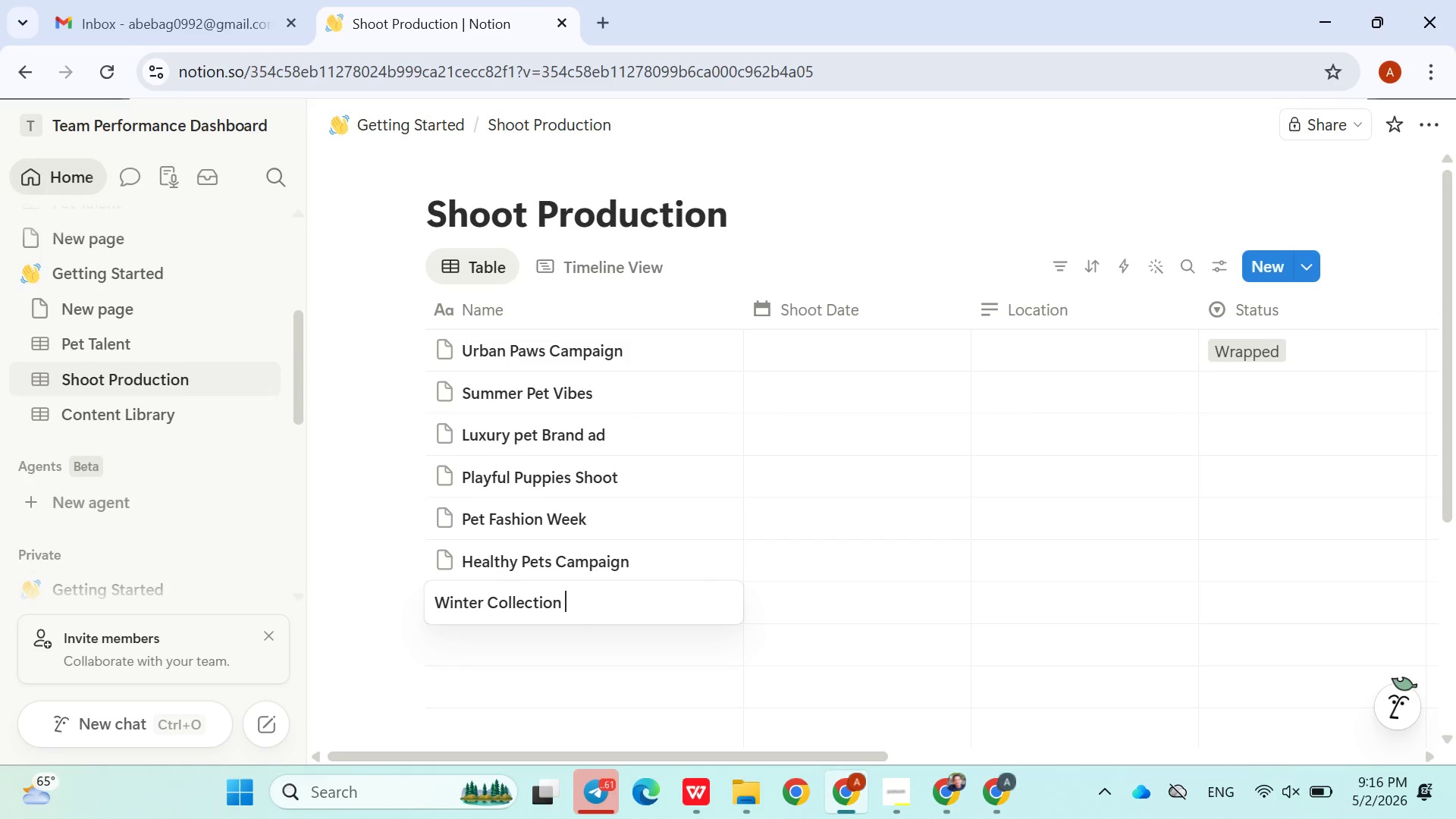 
type(Shoot)
 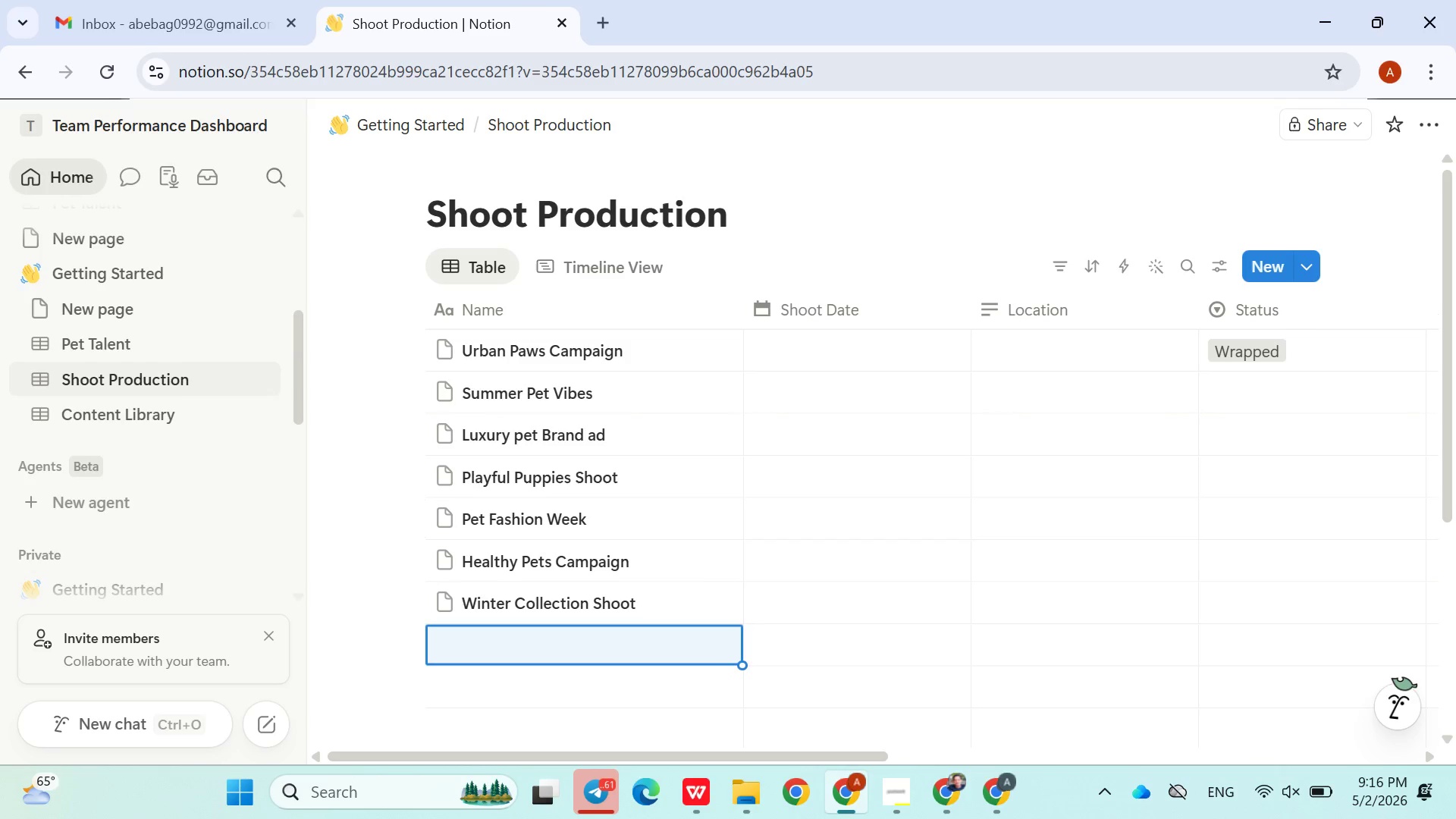 
key(Enter)
 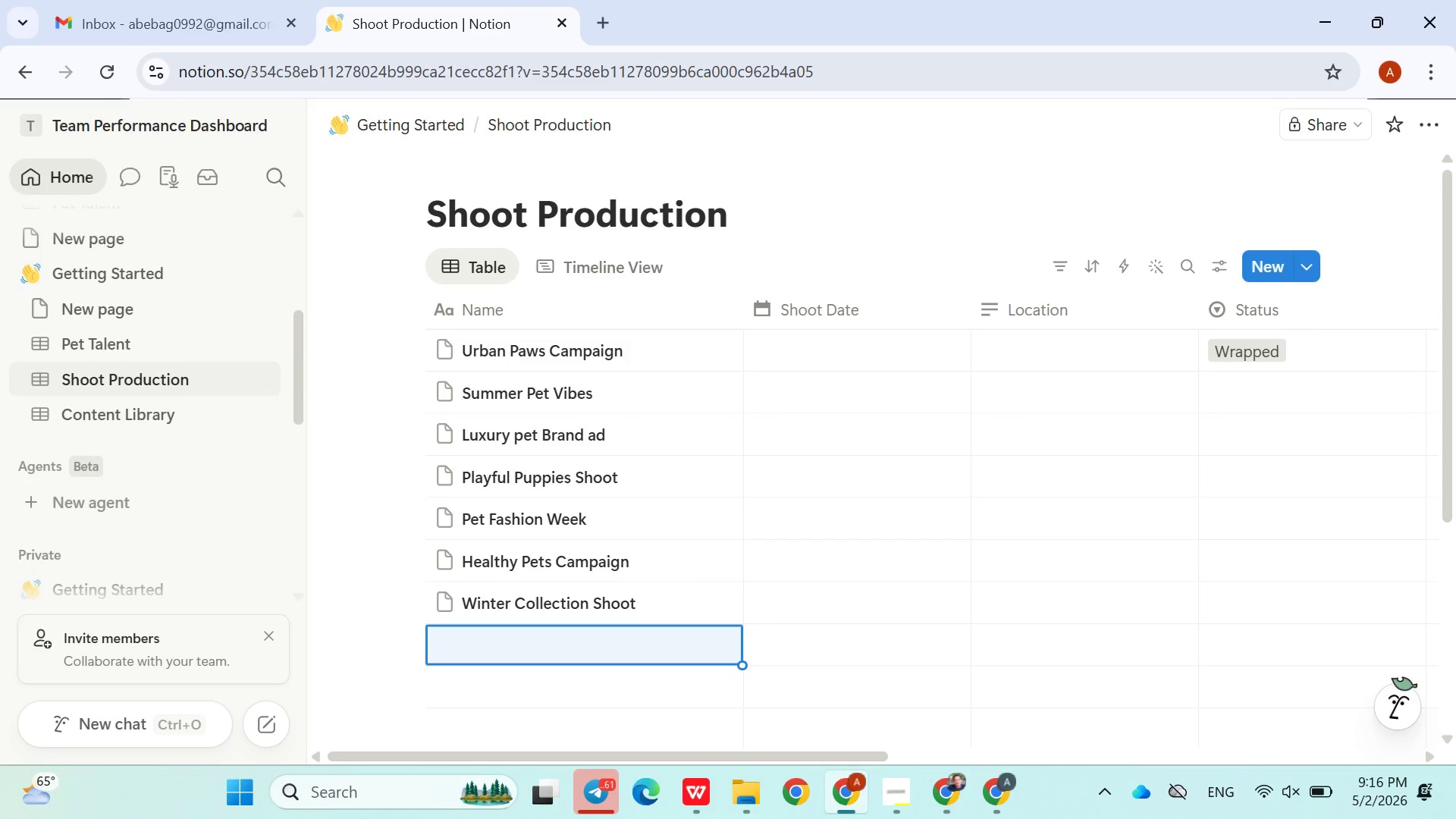 
type(Outdoor Advenr)
key(Backspace)
type(ture)
 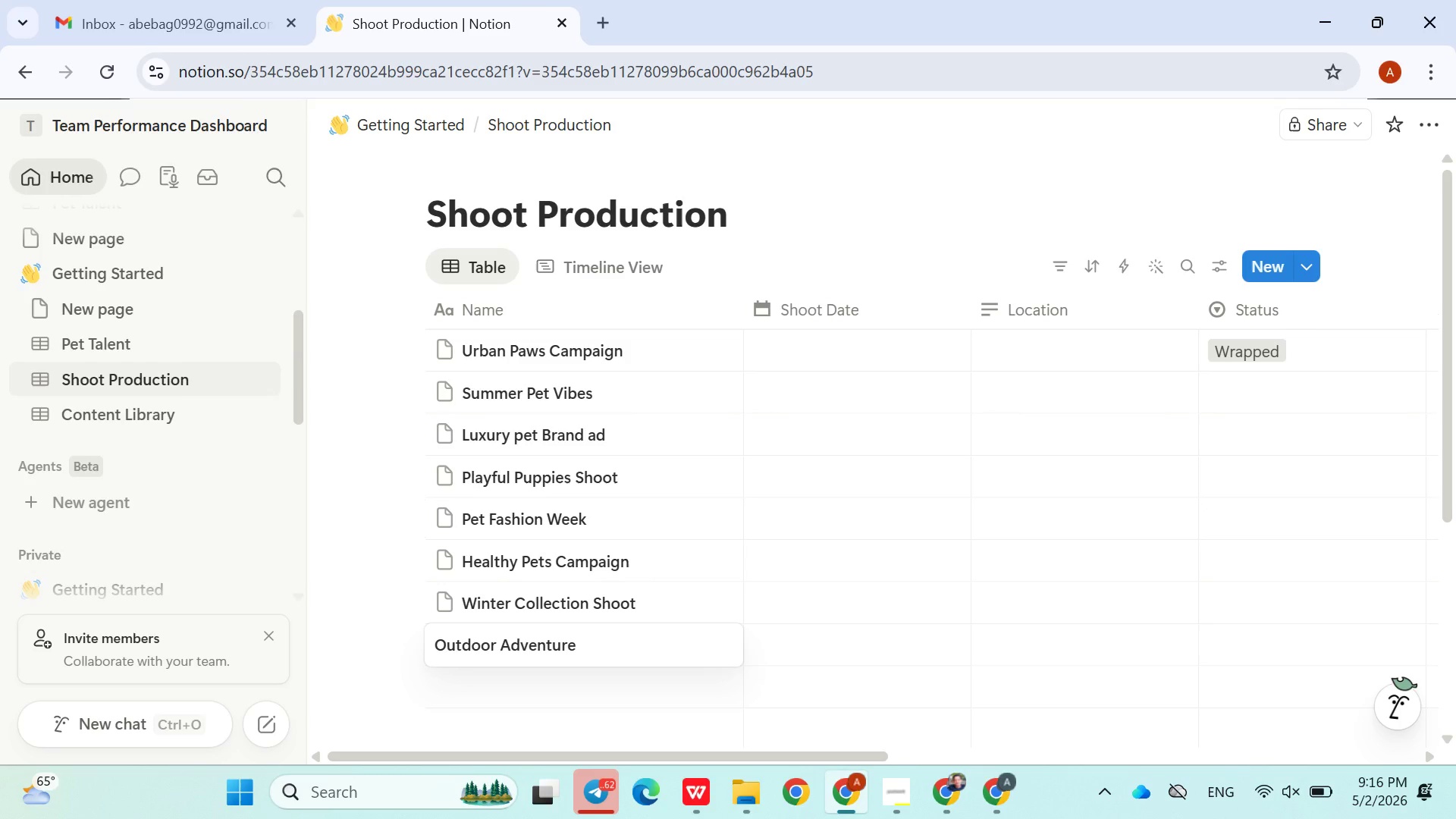 
type(Pets)
 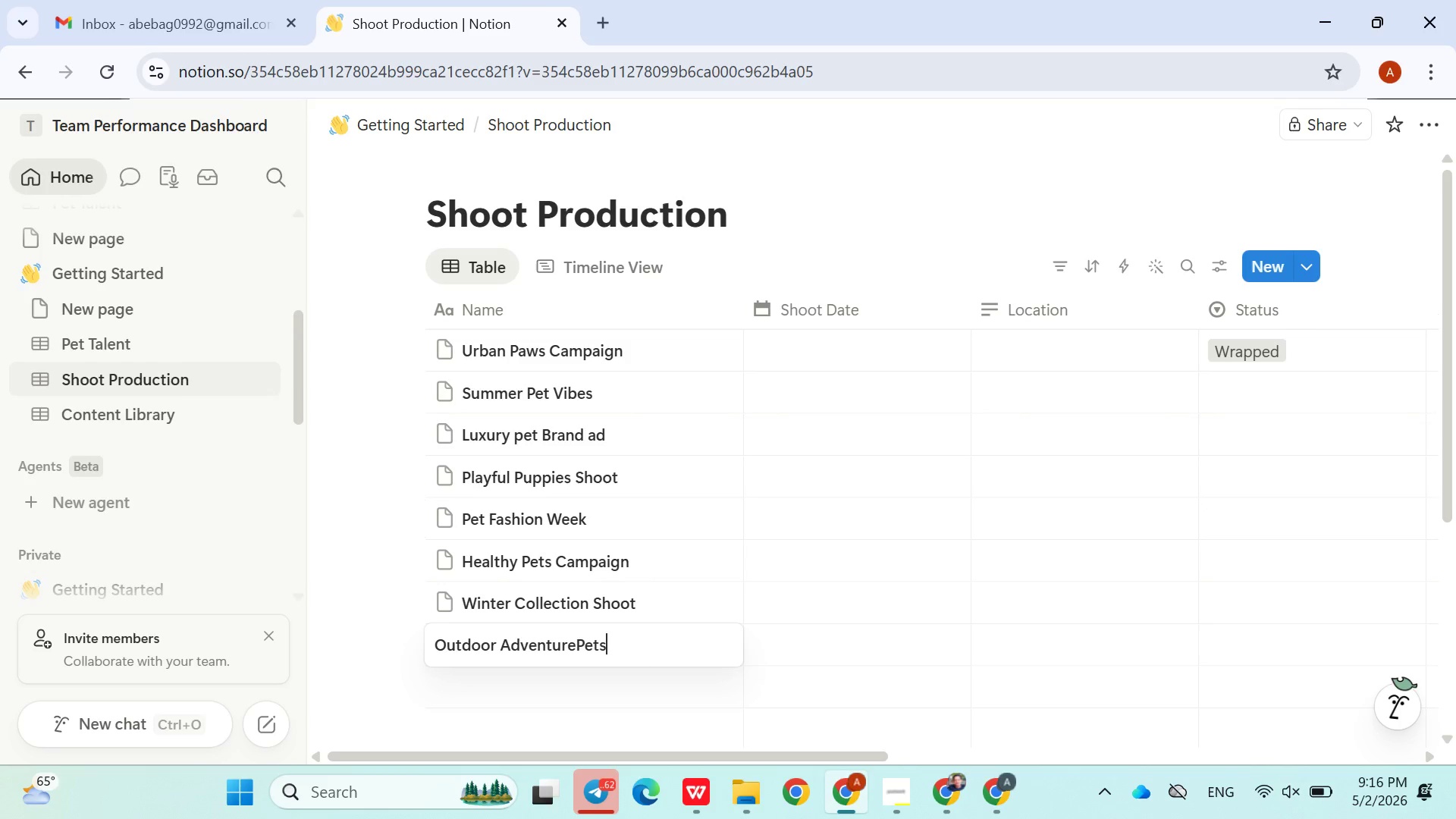 
key(Enter)
 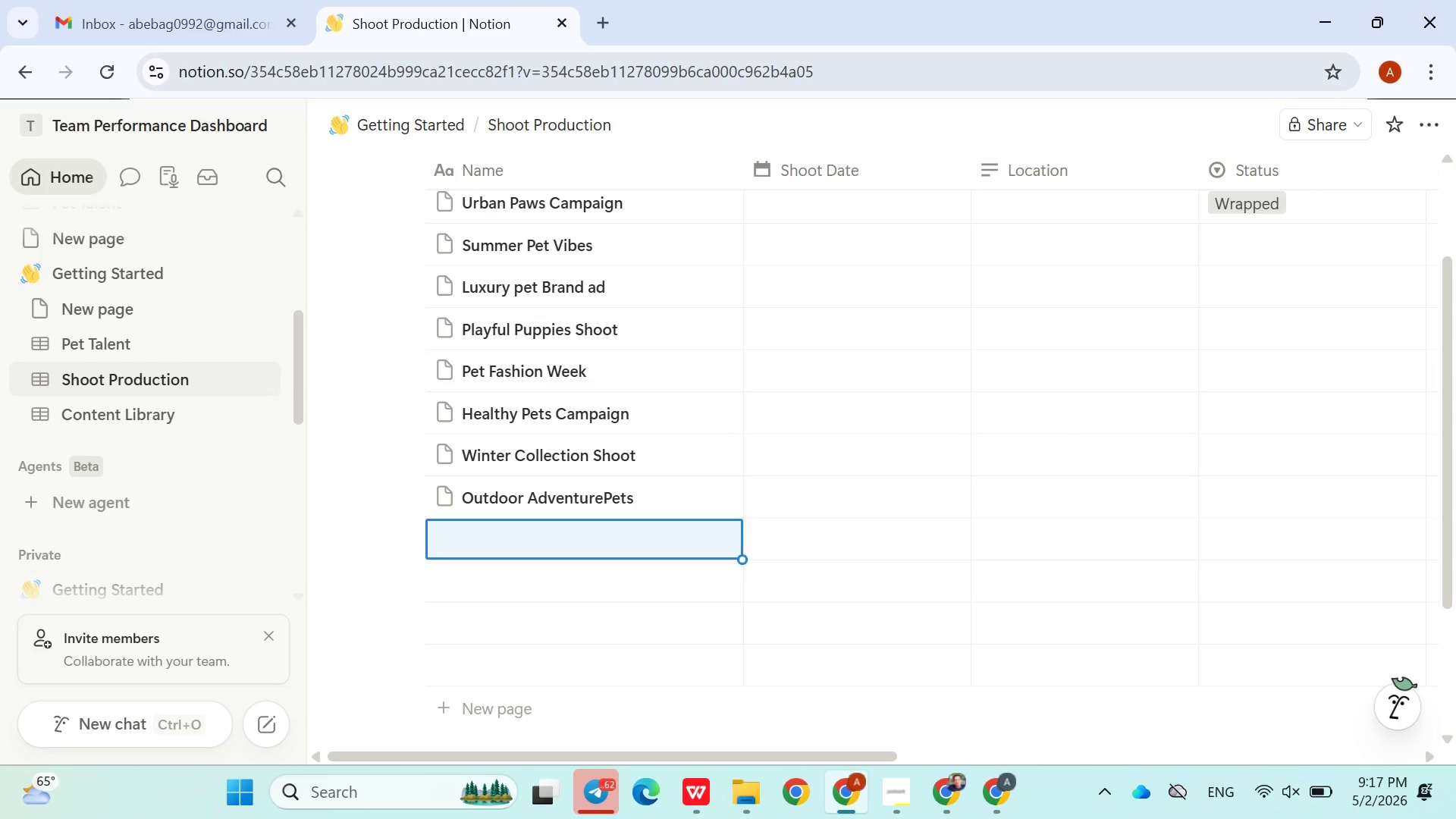 
wait(31.62)
 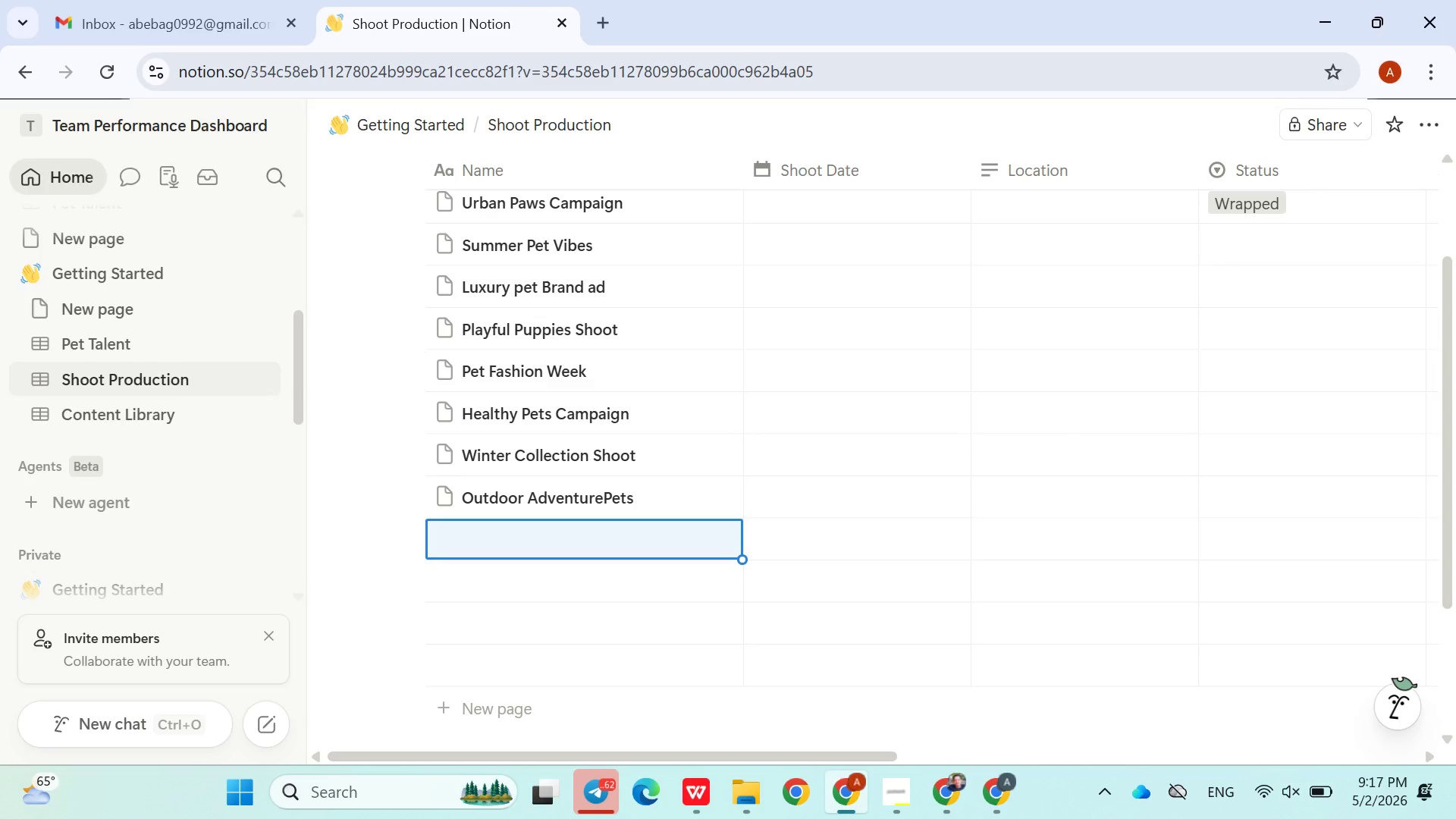 
type(Pet food Promo)
 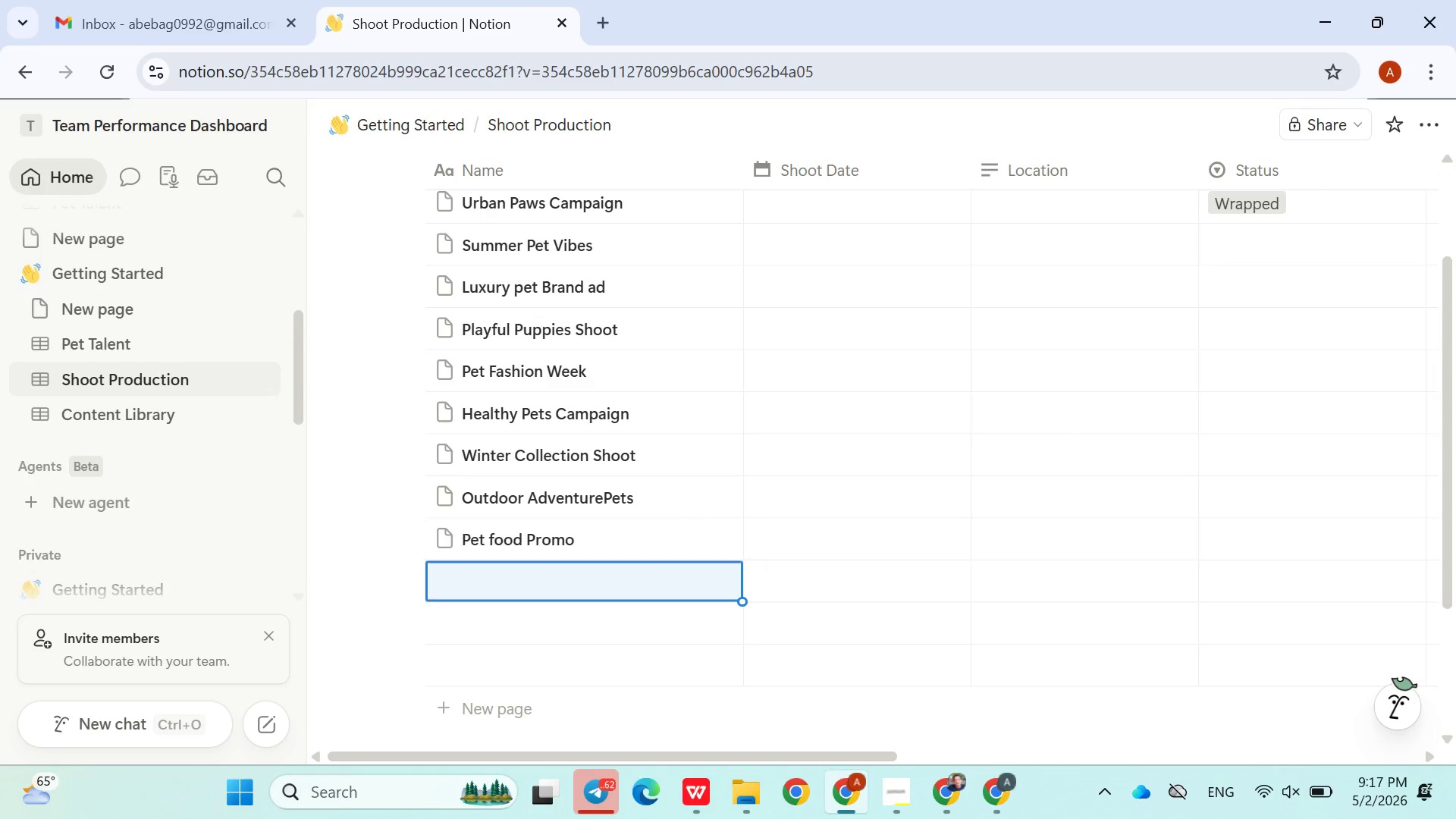 
key(Enter)
 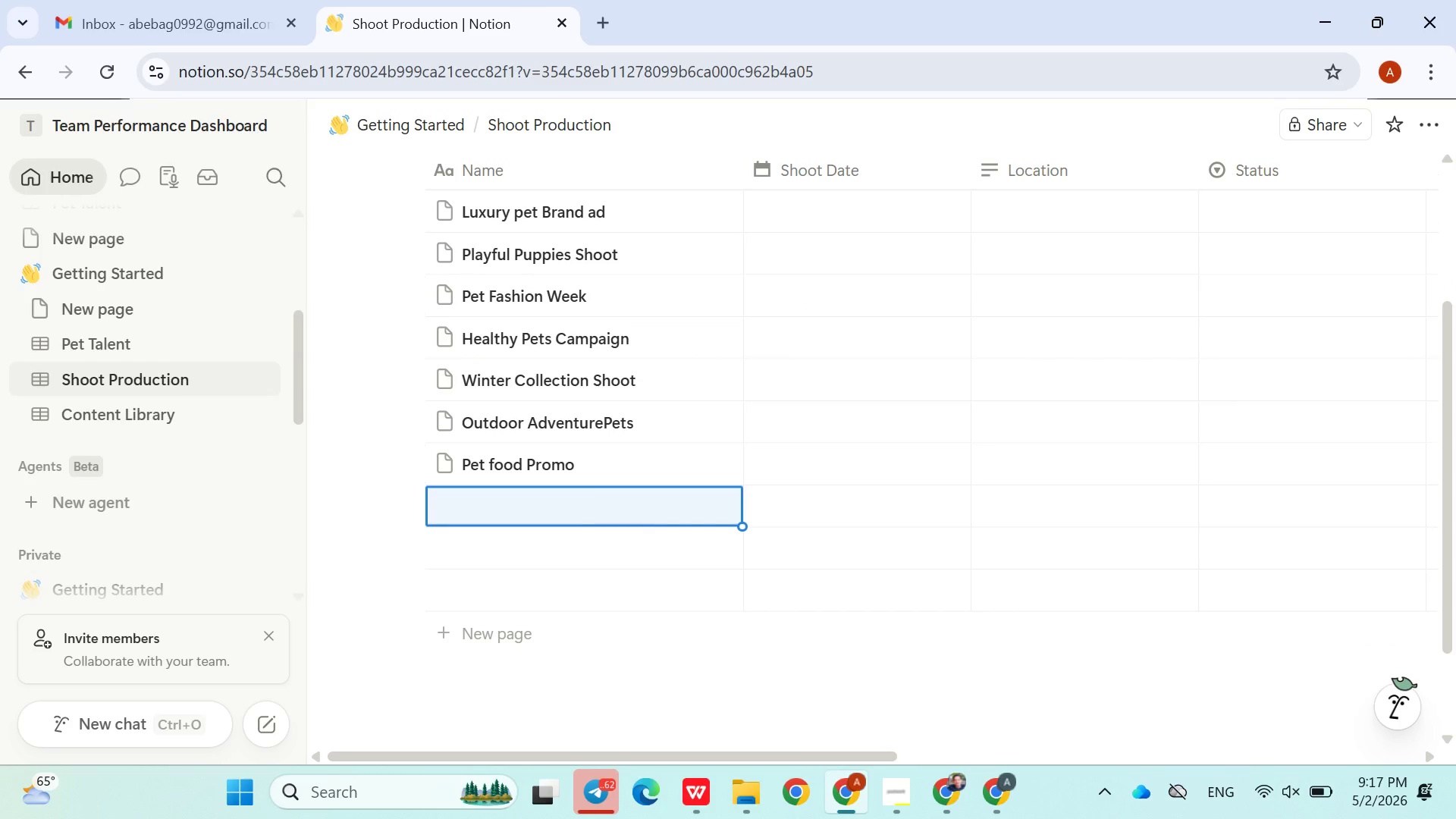 
wait(5.16)
 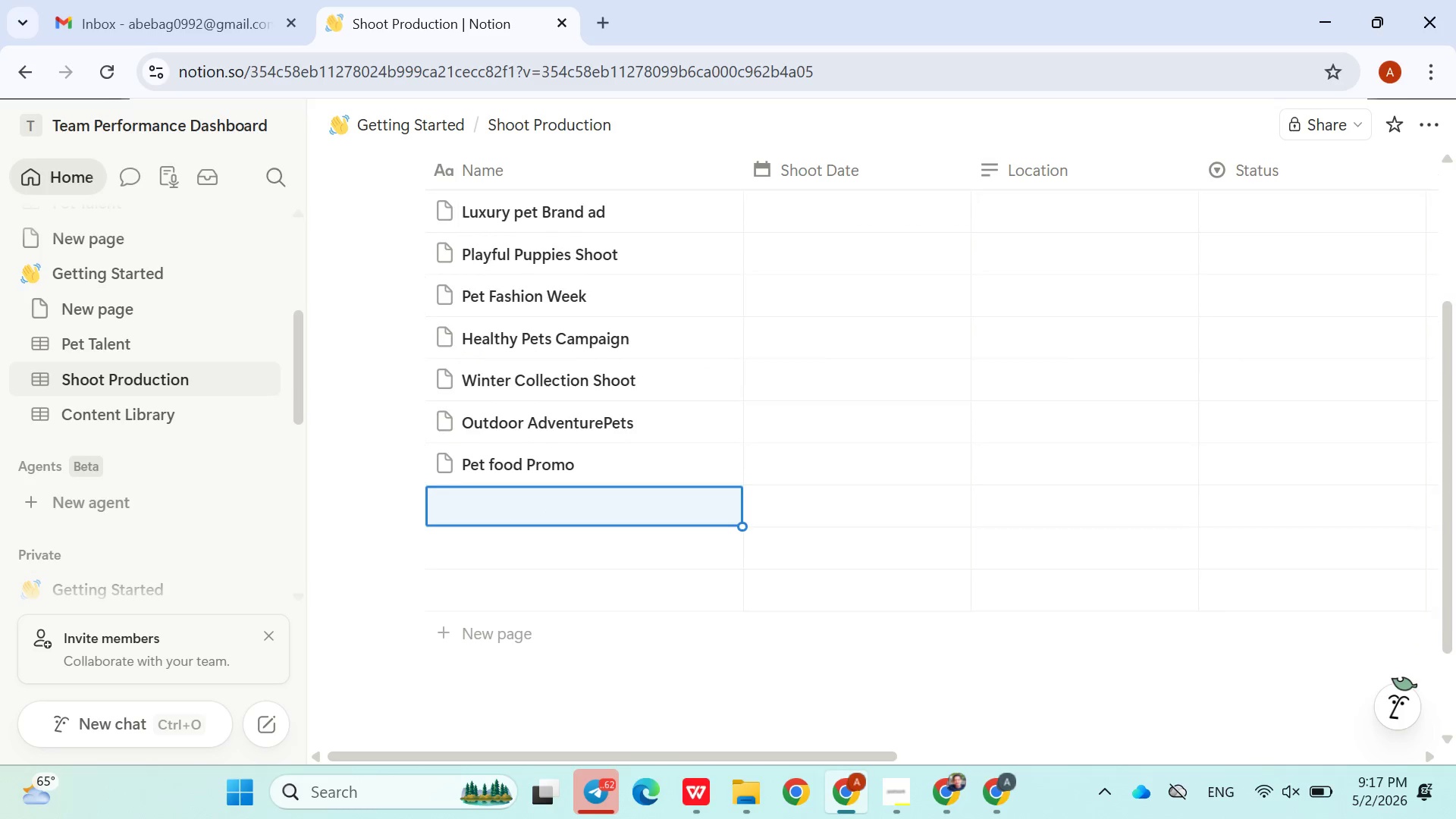 
type(Luxury Collar Shoot)
 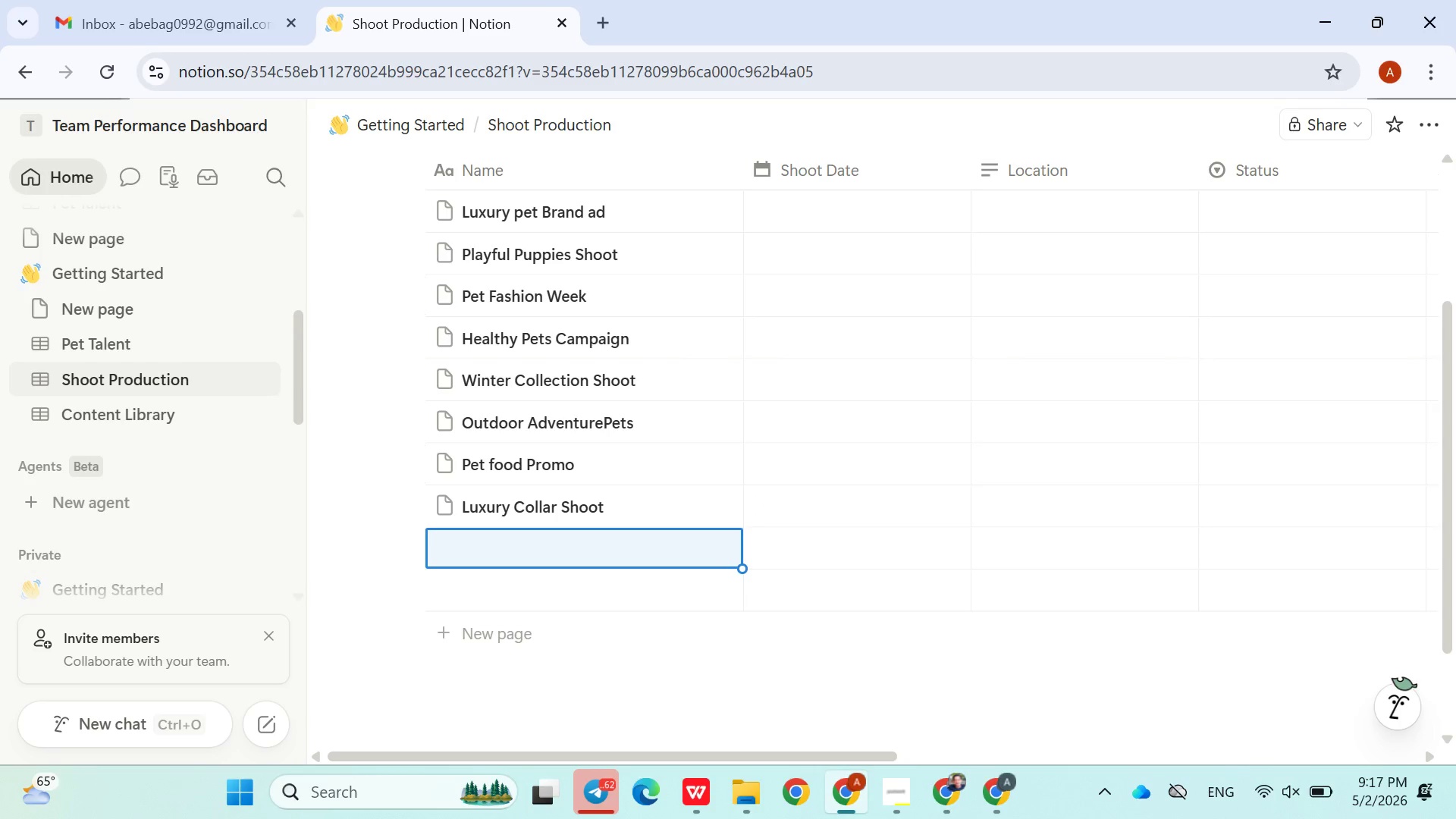 
key(Enter)
 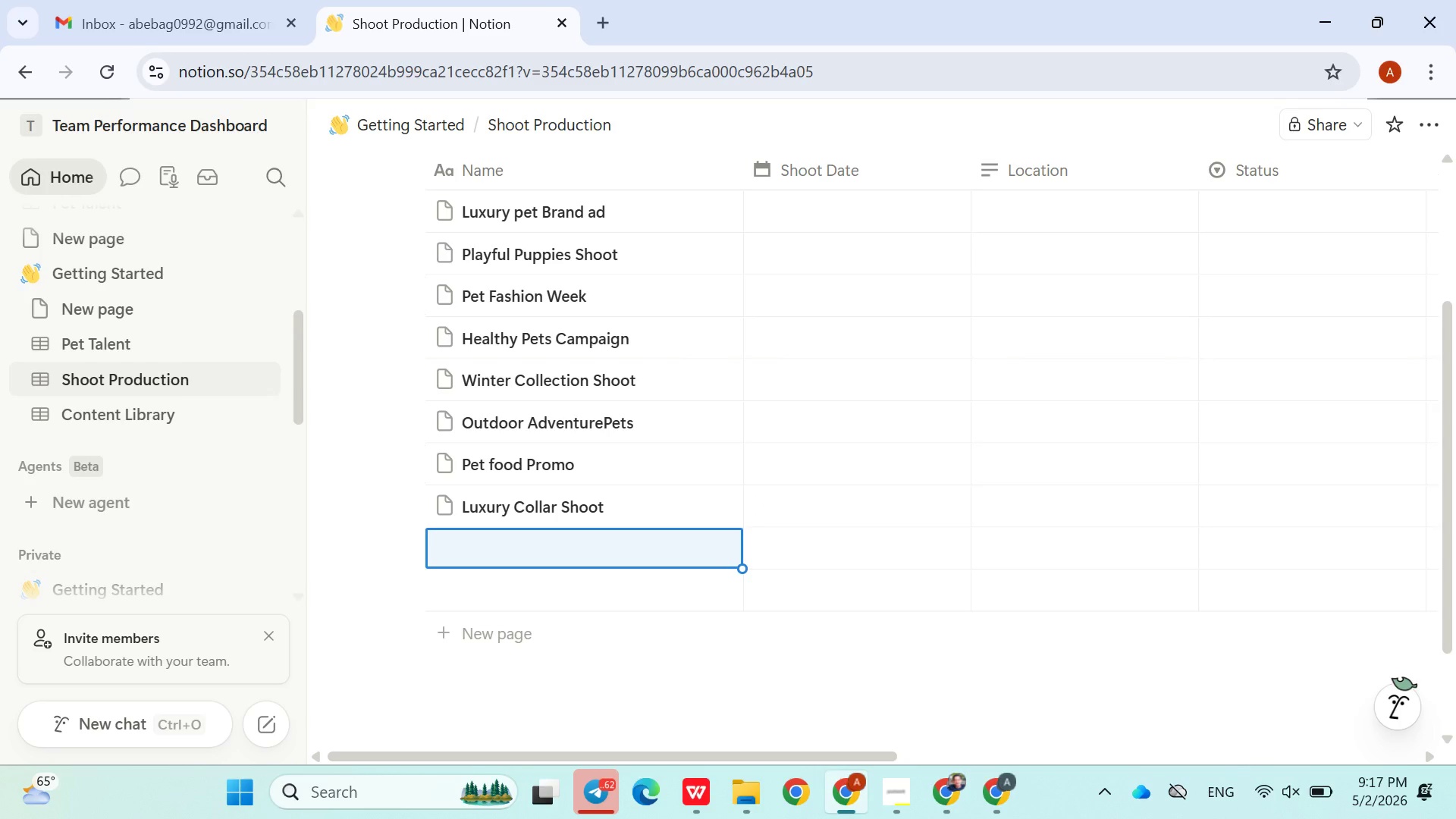 
type(Family Pets cam)
key(Backspace)
key(Backspace)
key(Backspace)
type(Cam)
 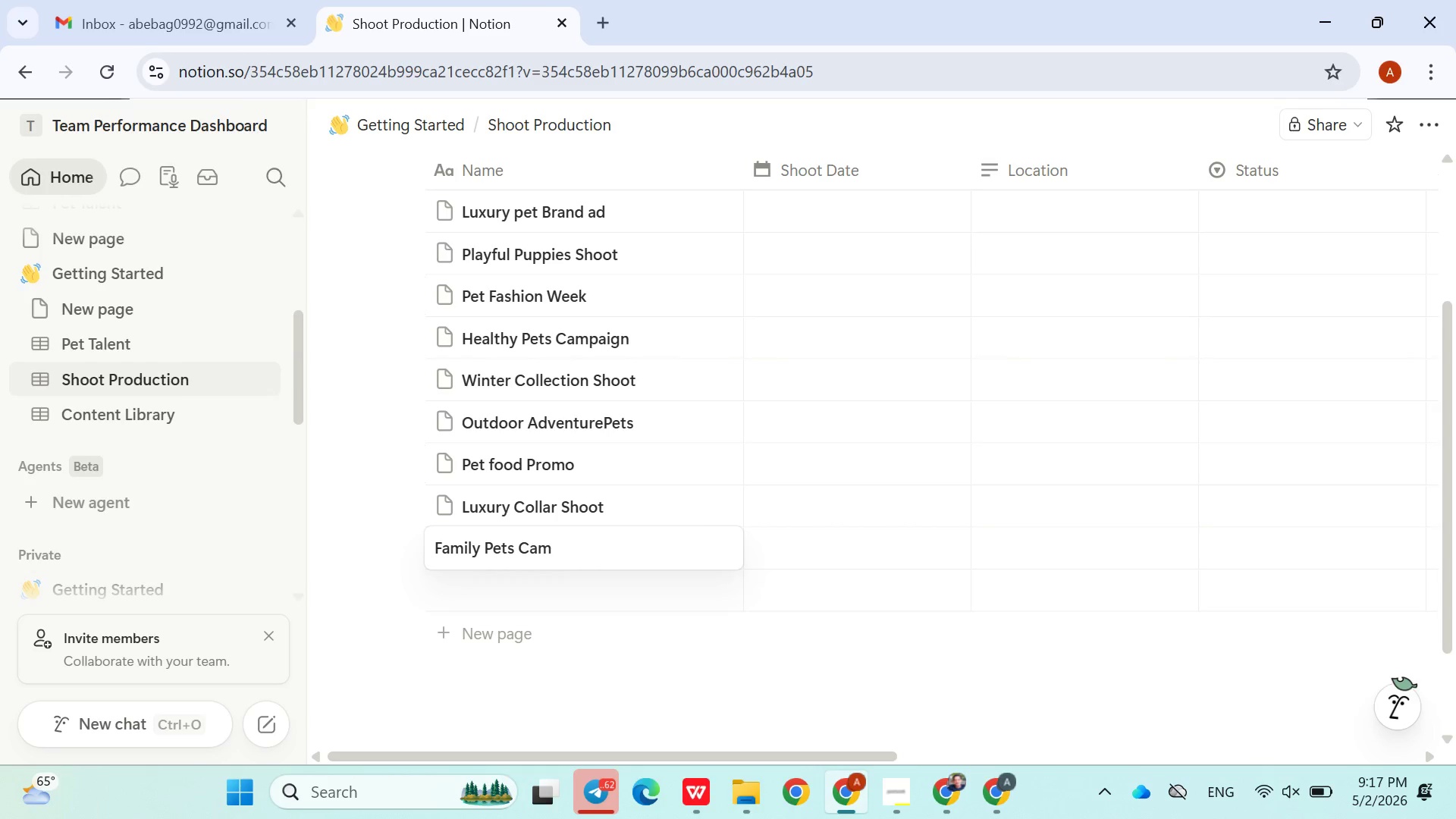 
wait(5.31)
 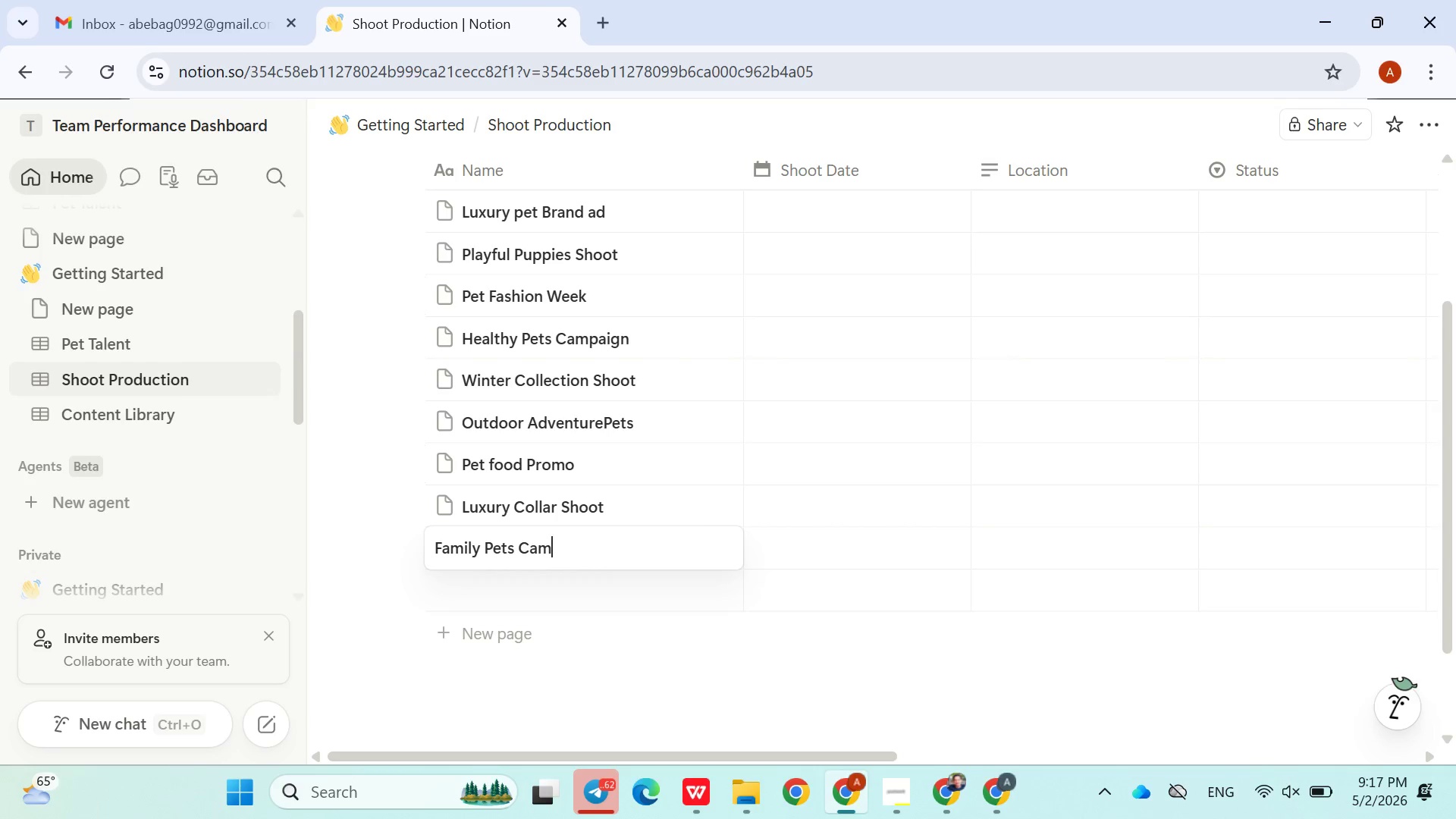 
type(paign)
 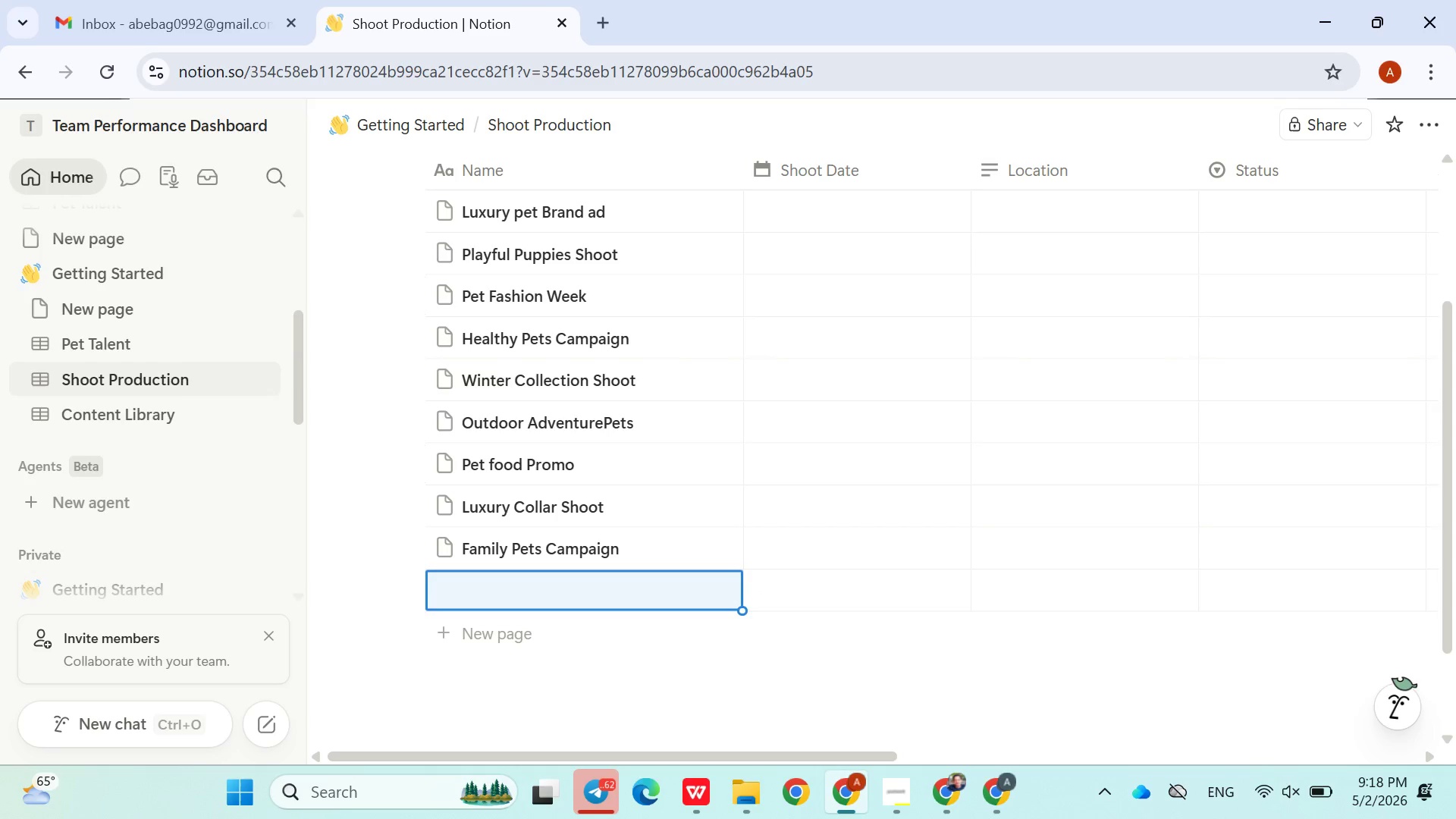 
key(Enter)
 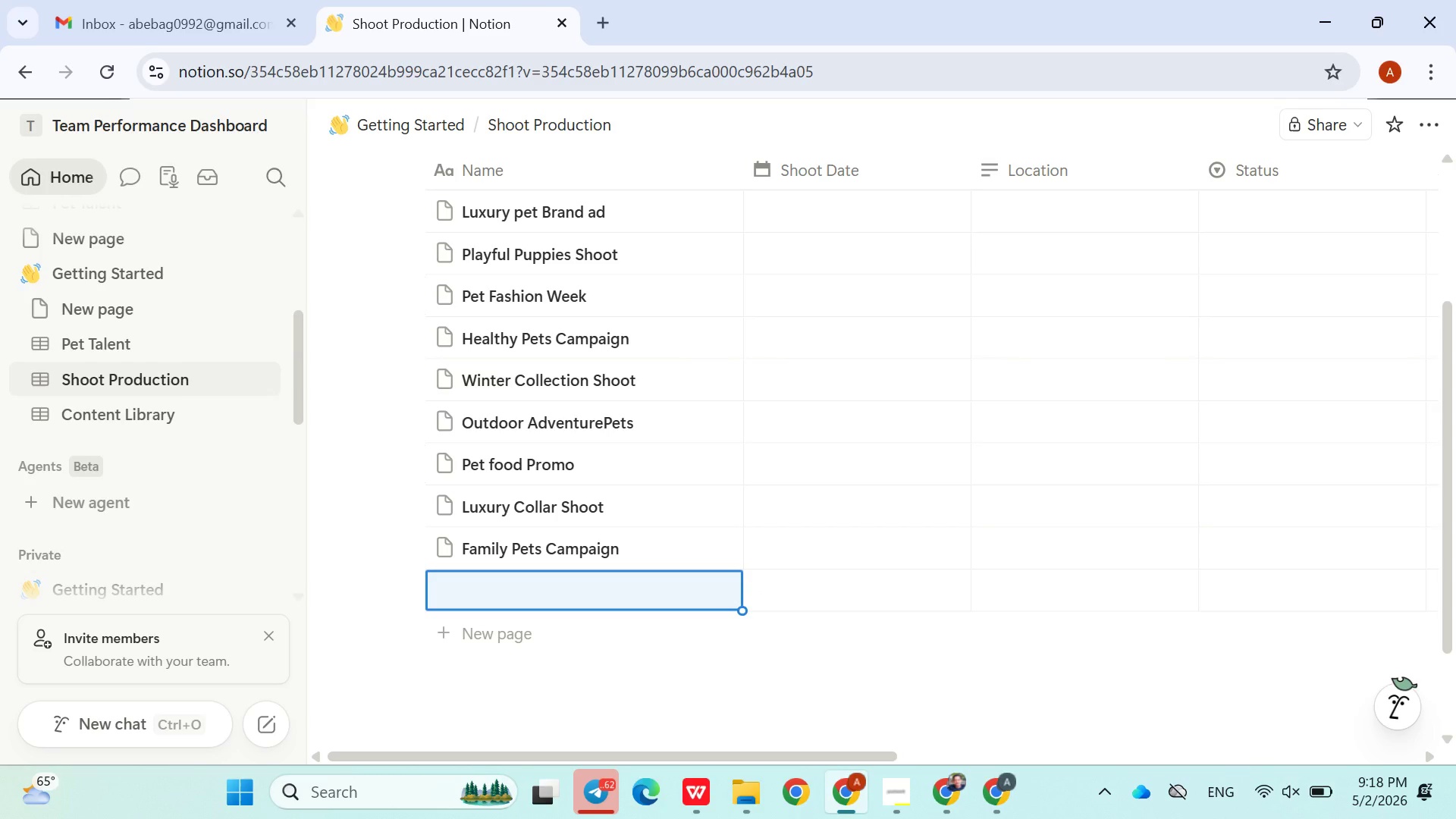 
type(Dog Fitness Shoot)
 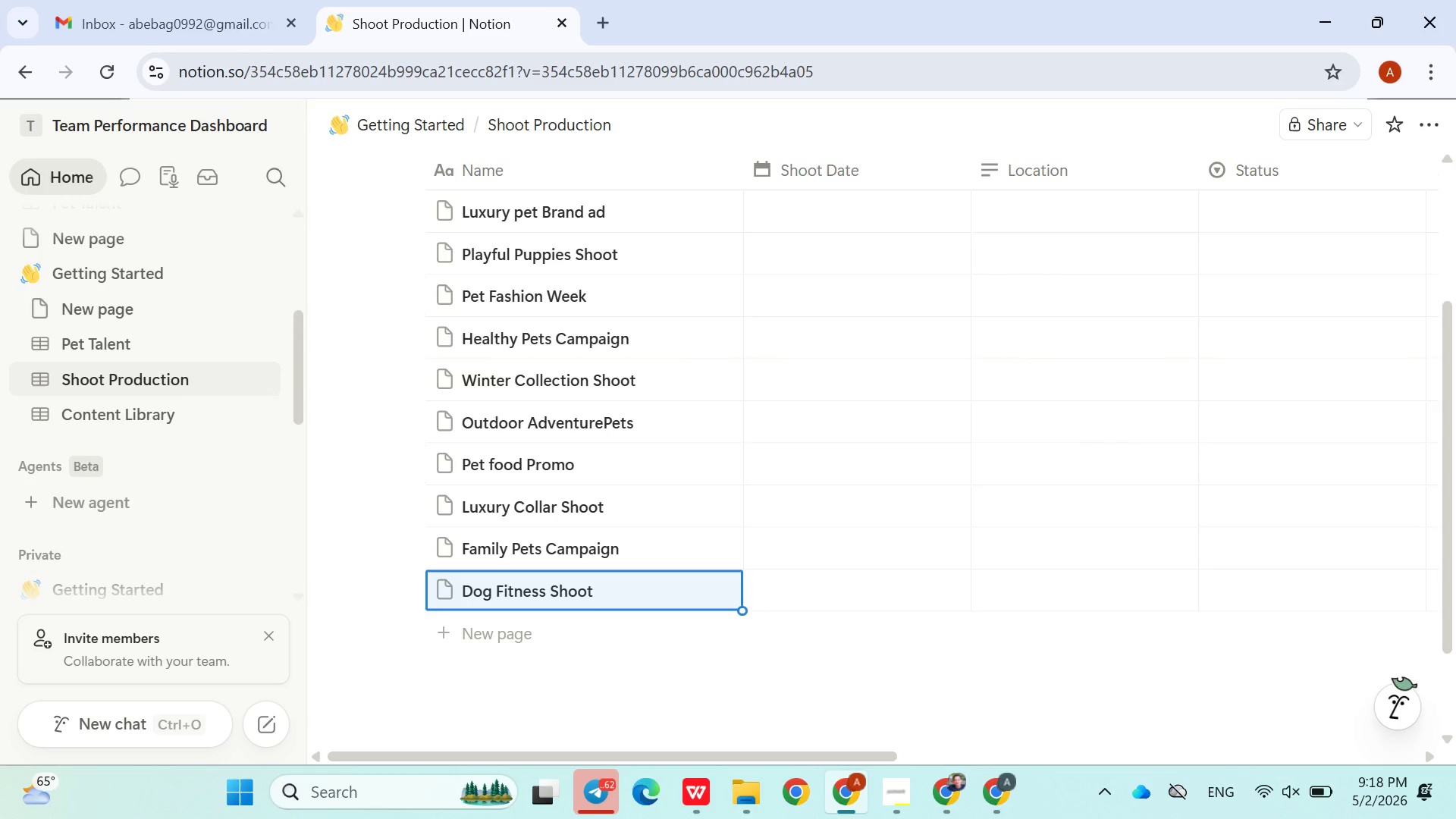 
 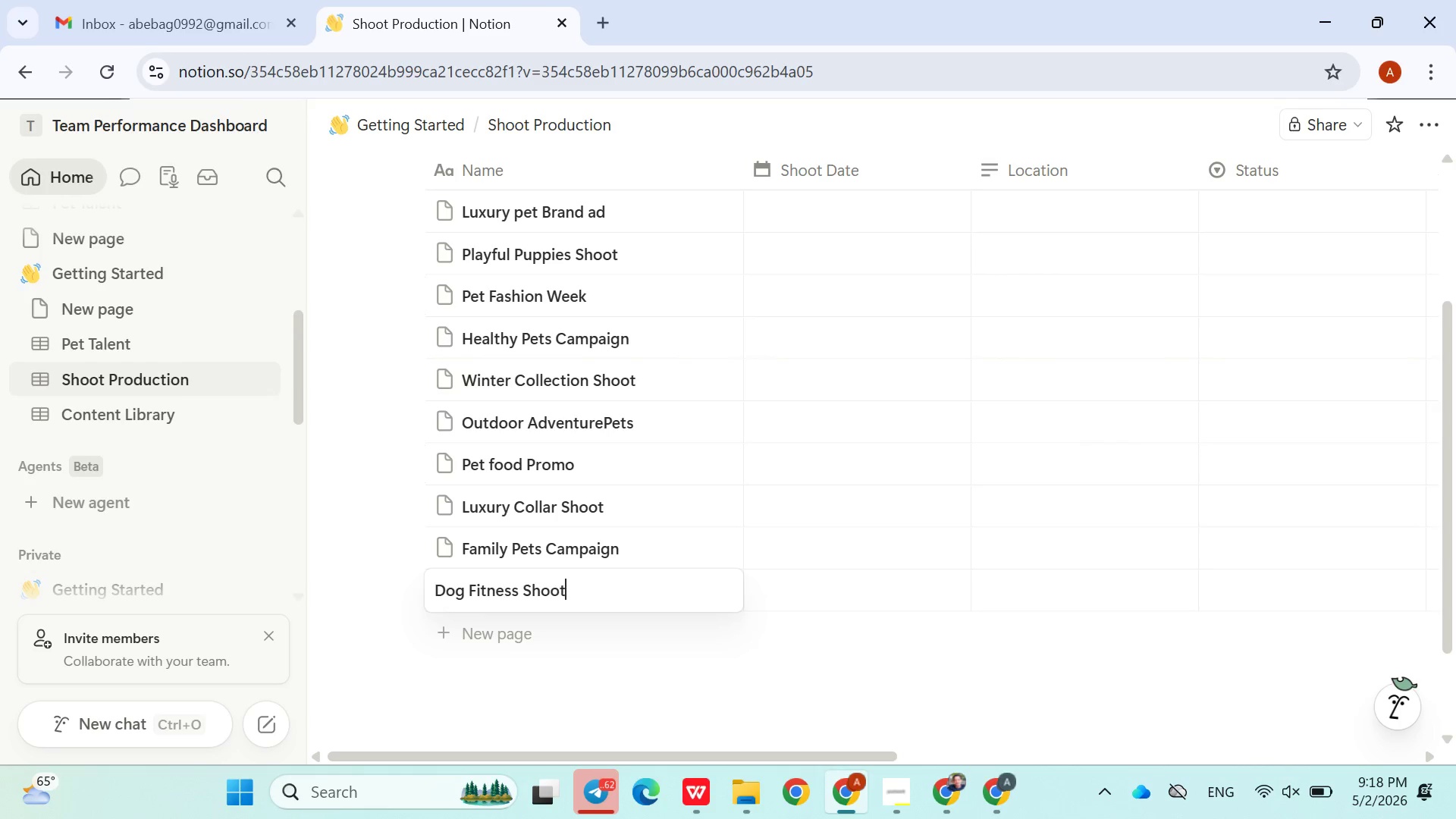 
key(Enter)
 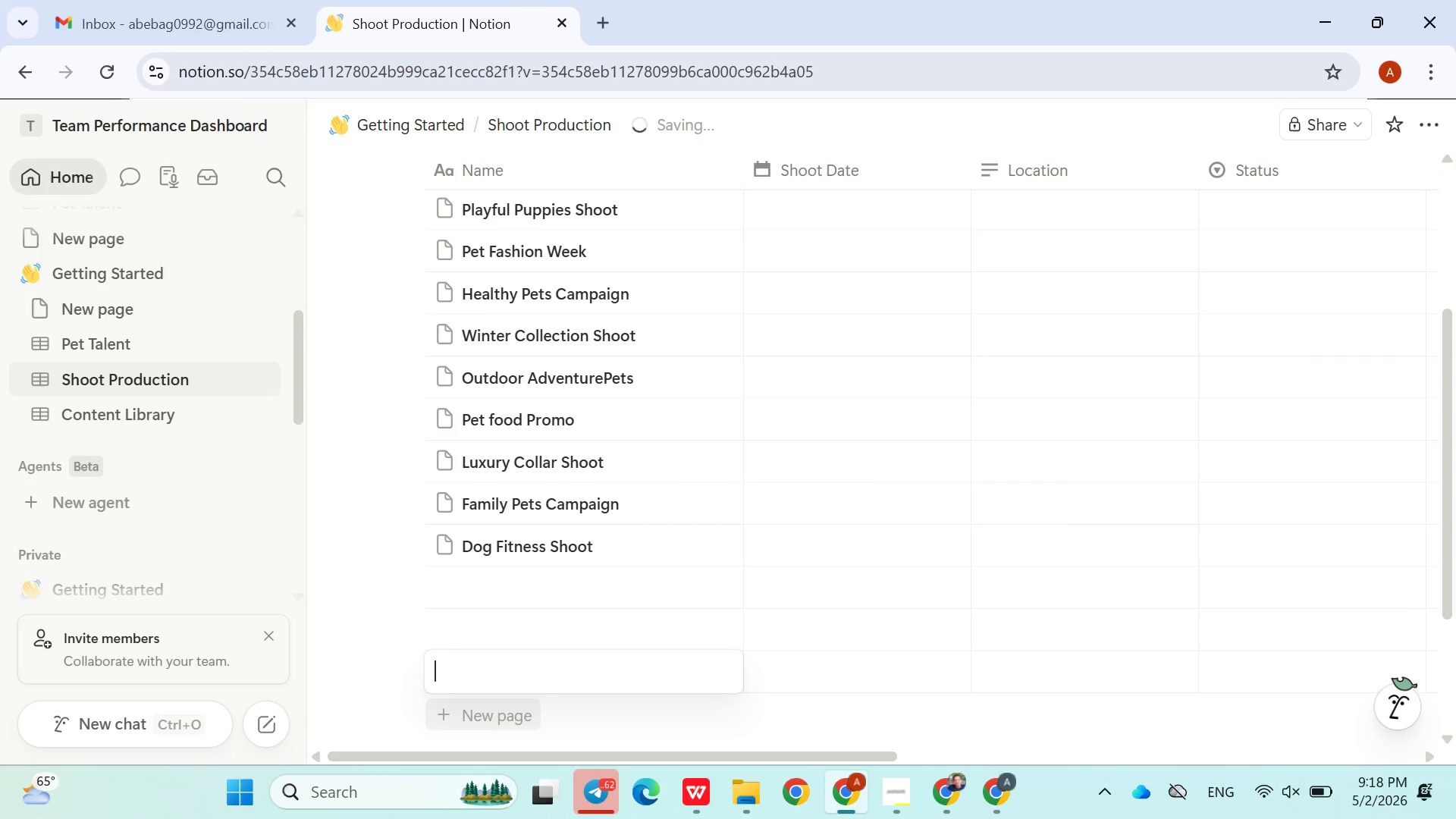 
wait(9.03)
 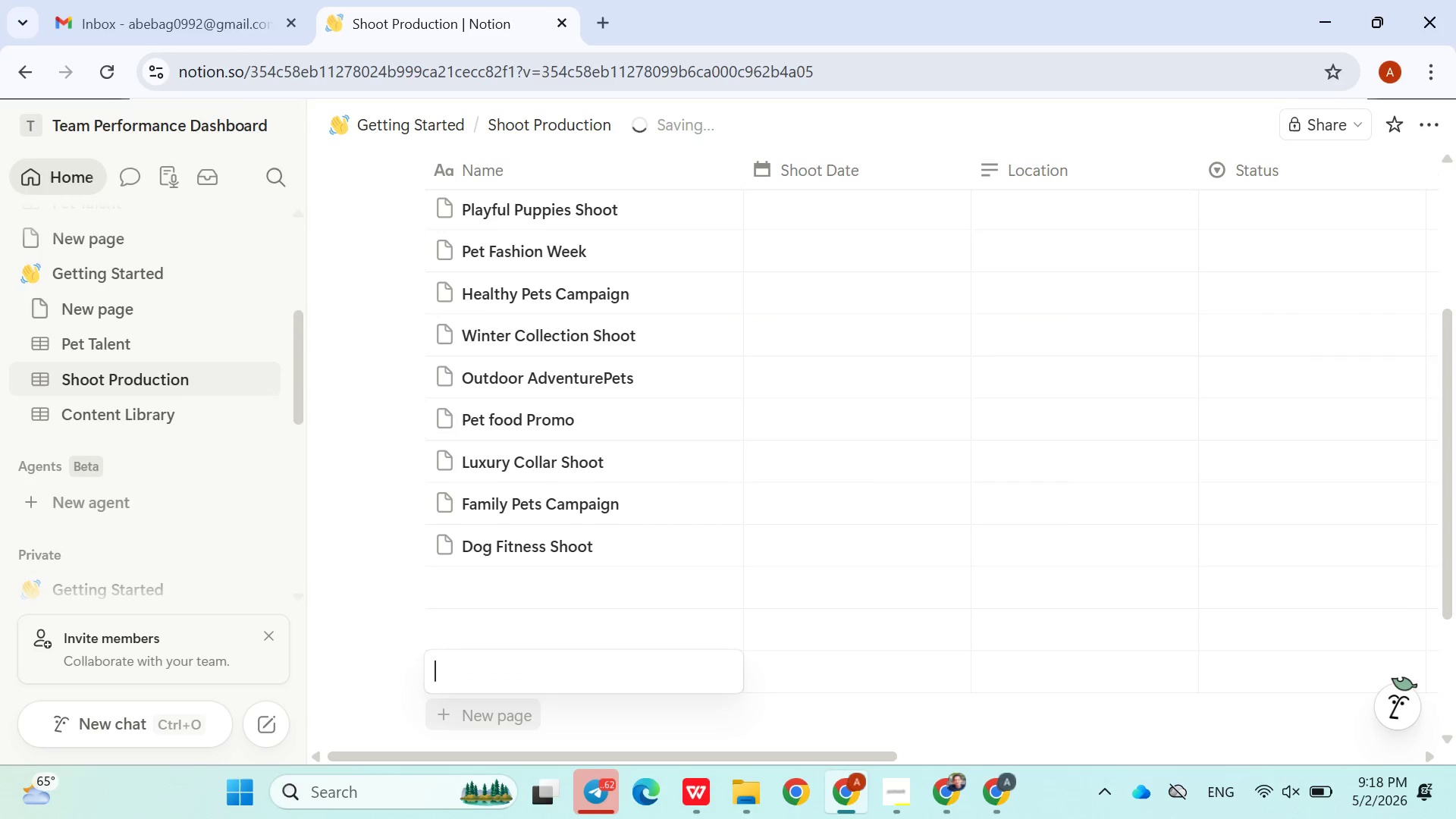 
type(Pe)
key(Backspace)
type(t Grooming Ad)
 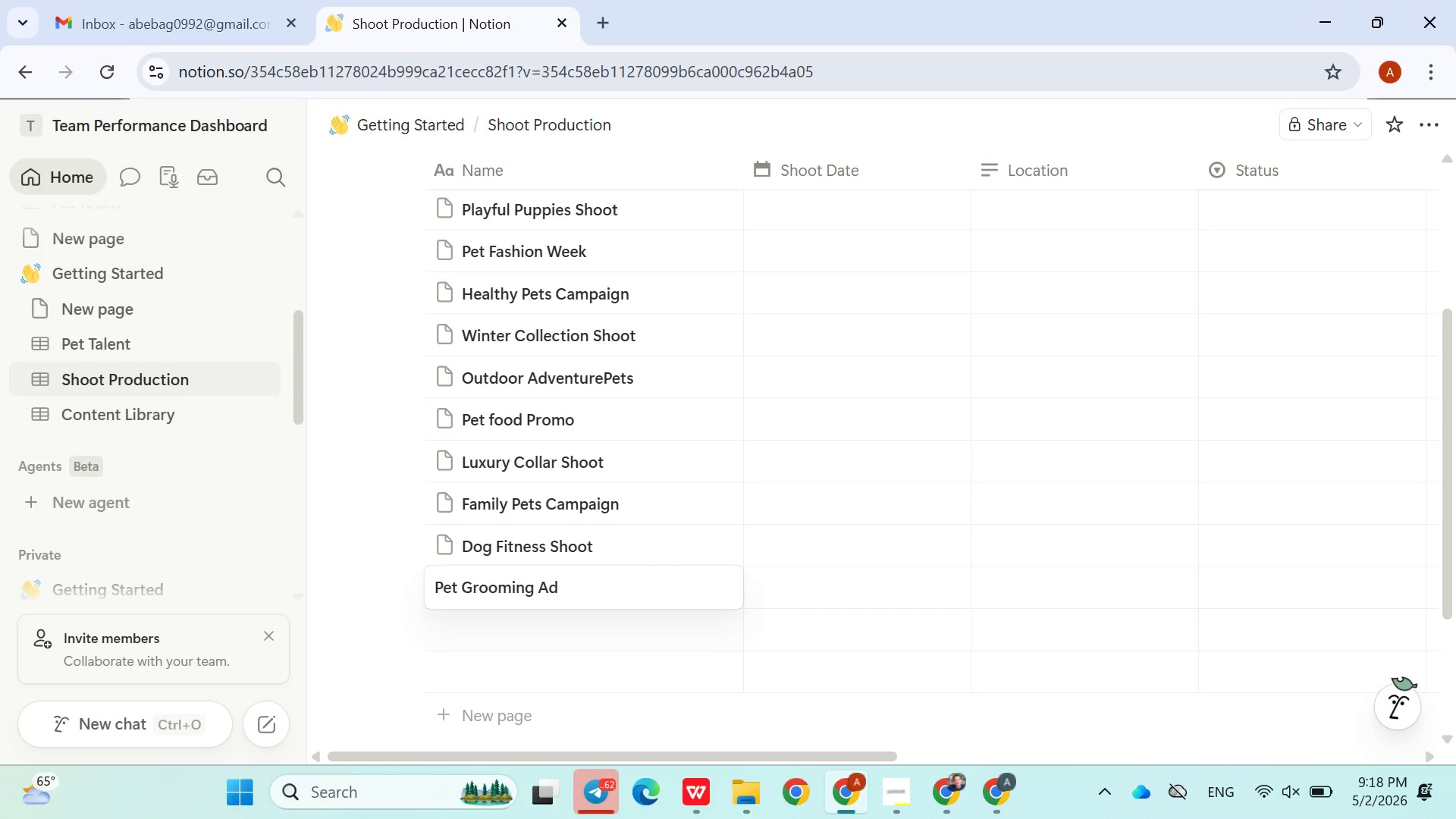 
hold_key(key=Y, duration=17.36)
 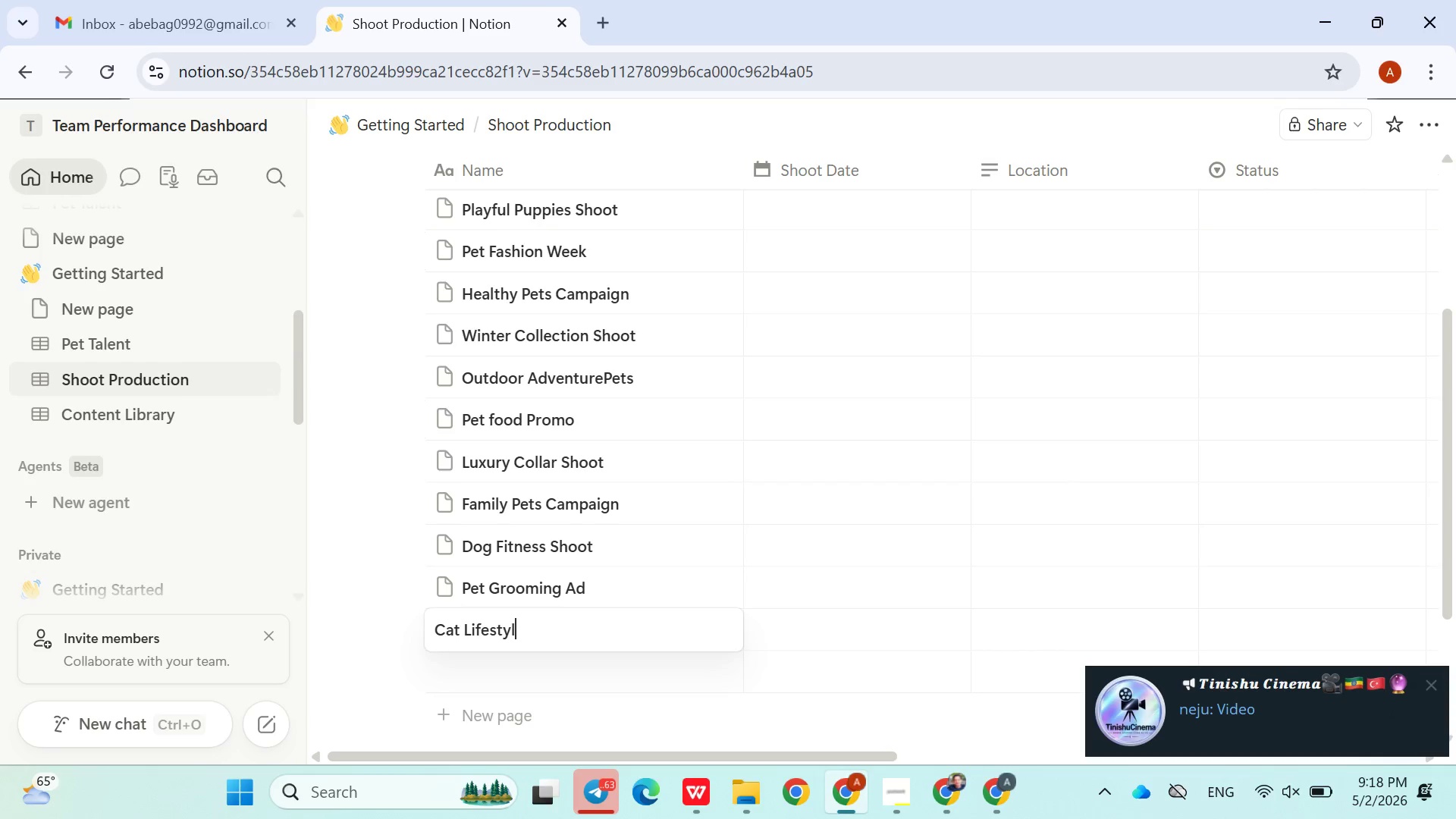 
key(Enter)
 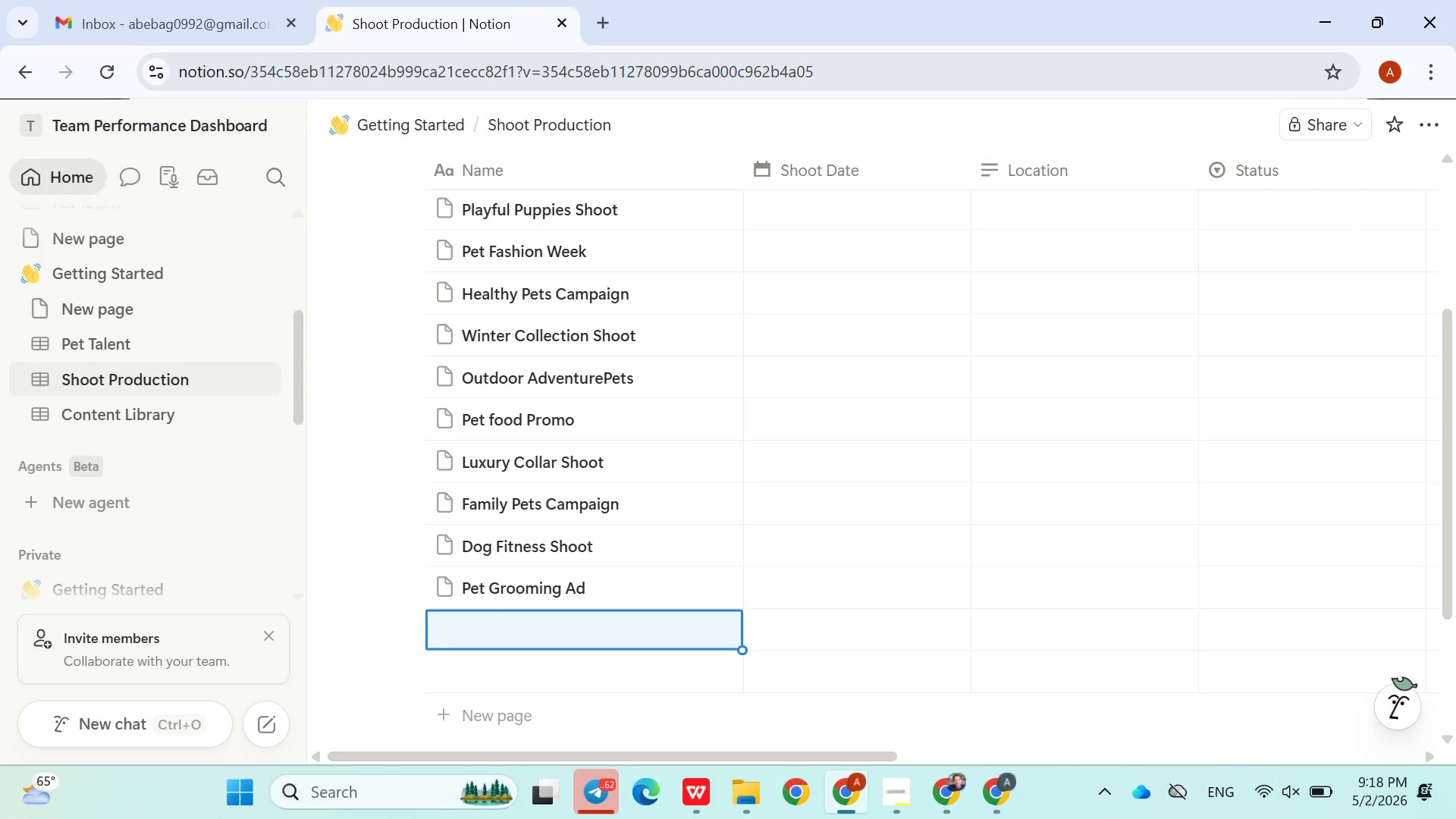 
type(Cat Lifestle Shoot)
 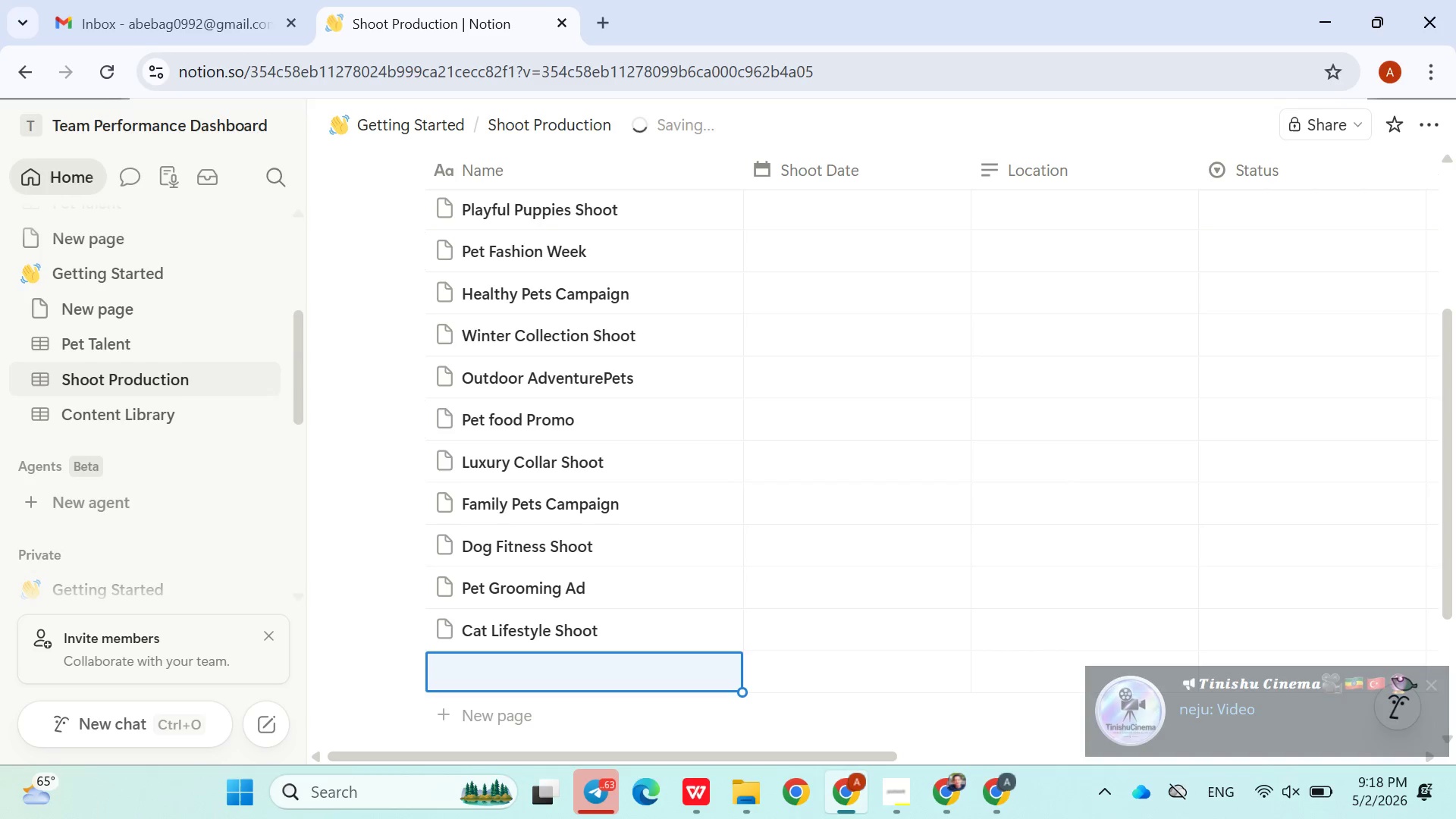 
key(Enter)
 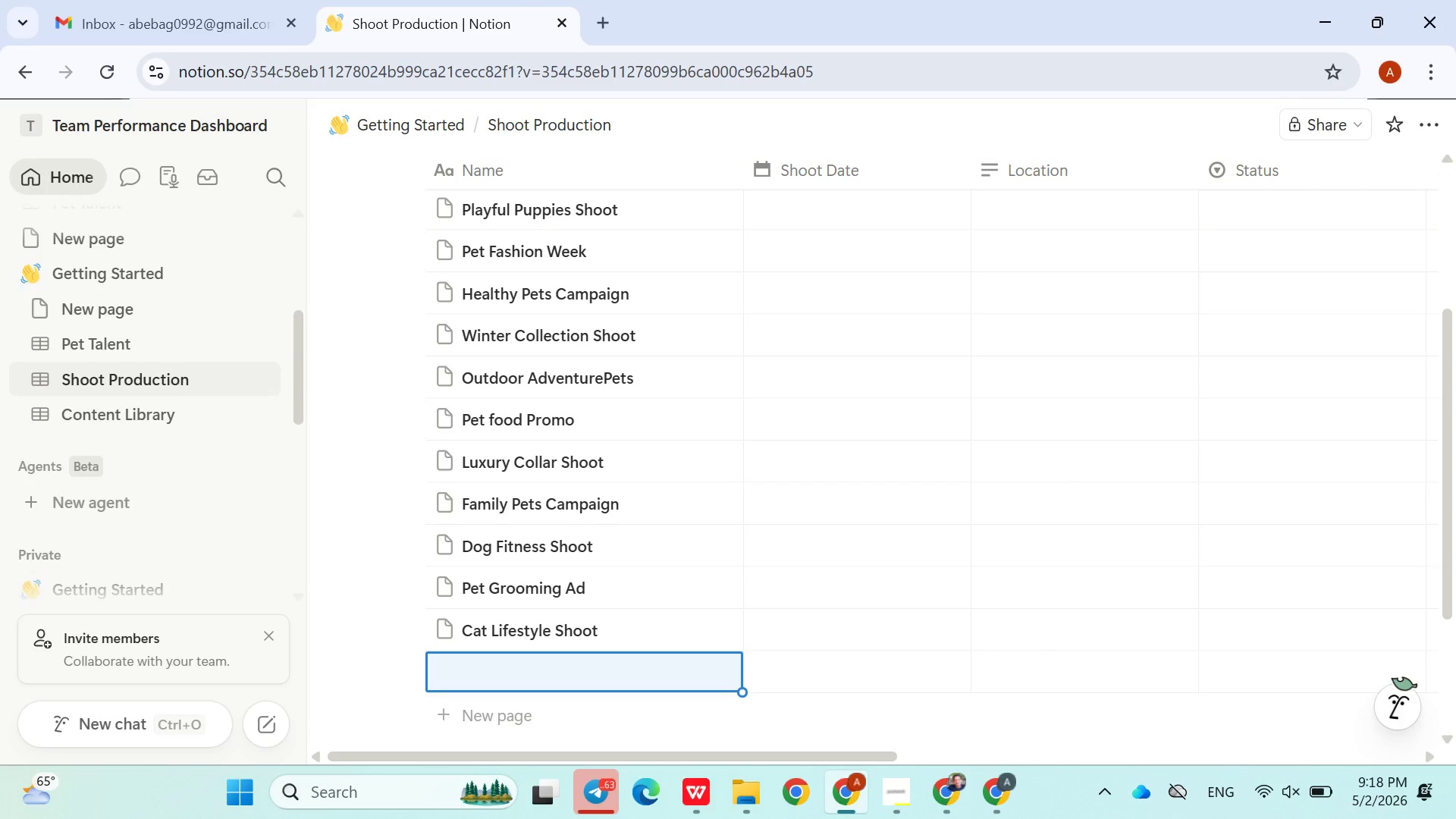 
type(Pet Influence Shoot)
 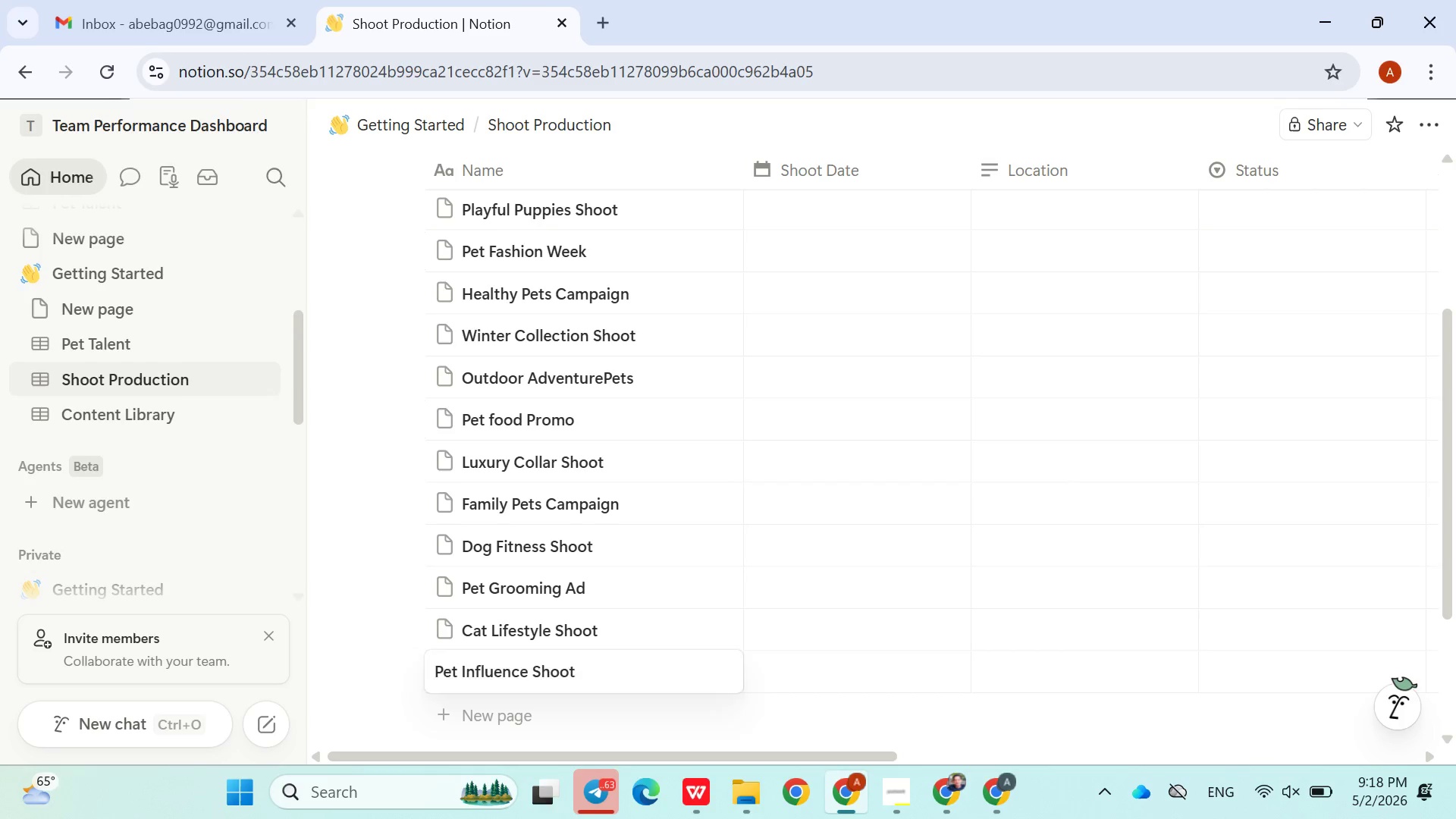 
key(Enter)
 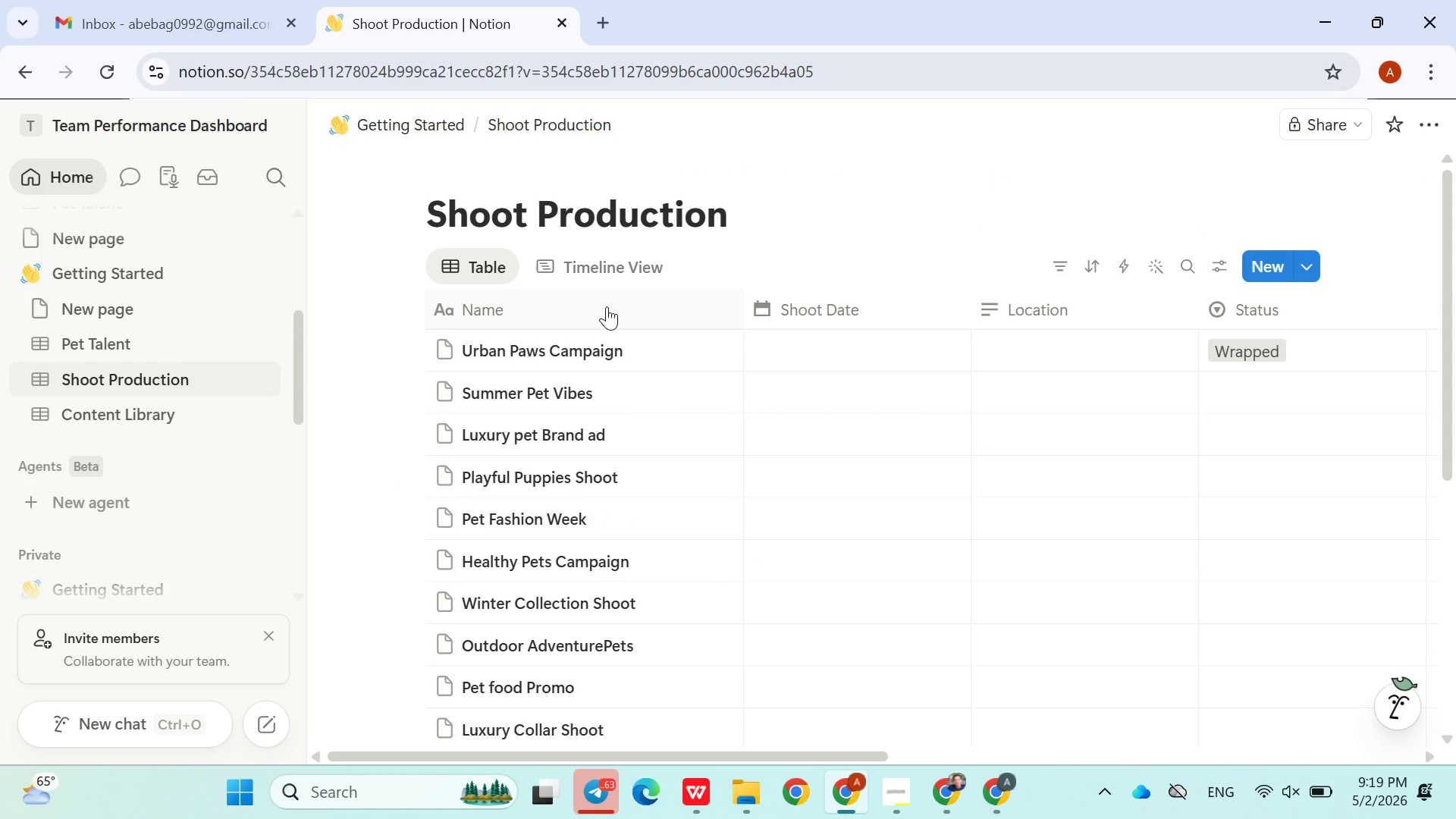 
wait(7.09)
 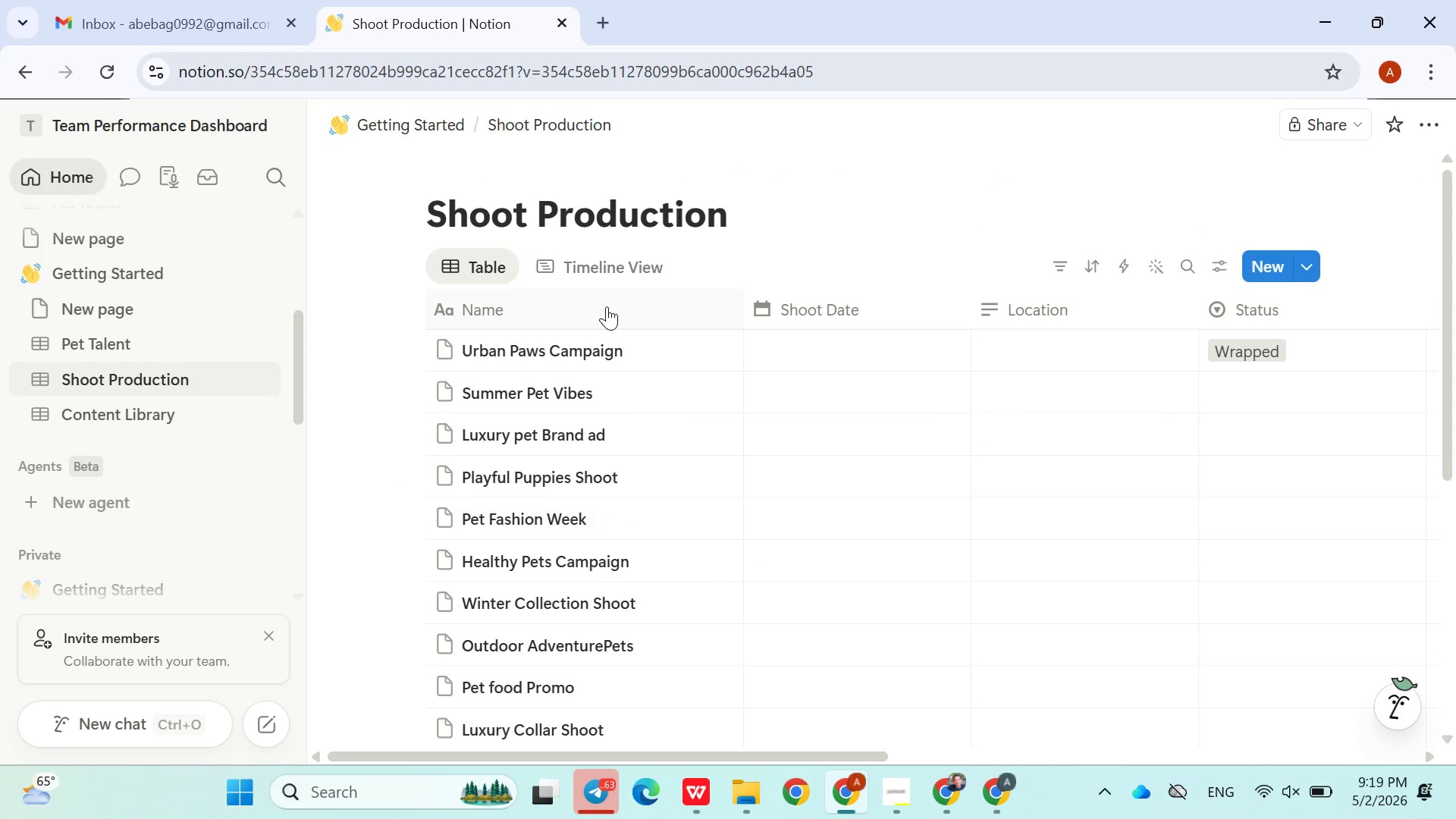 
left_click([824, 355])
 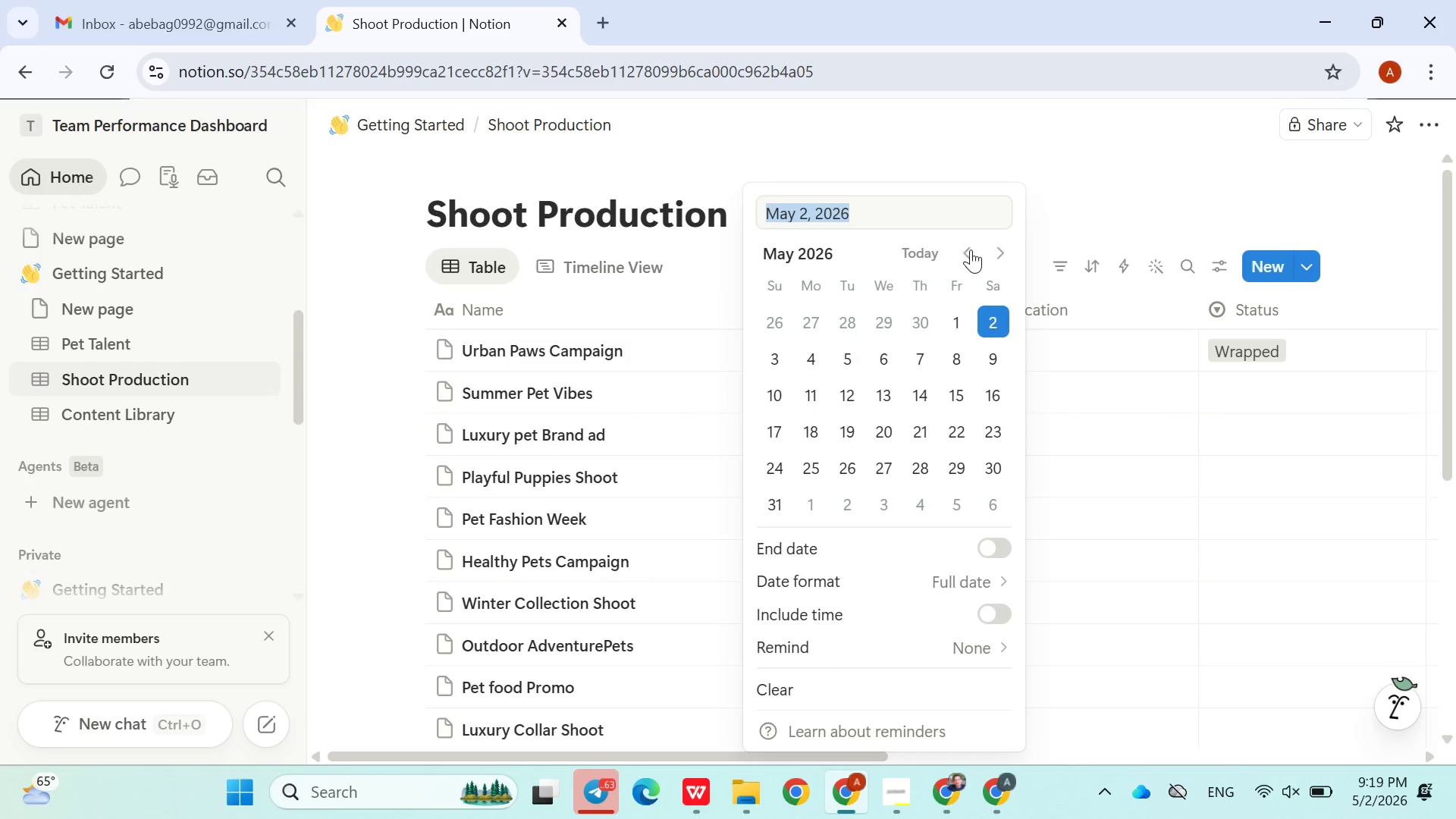 
double_click([971, 253])
 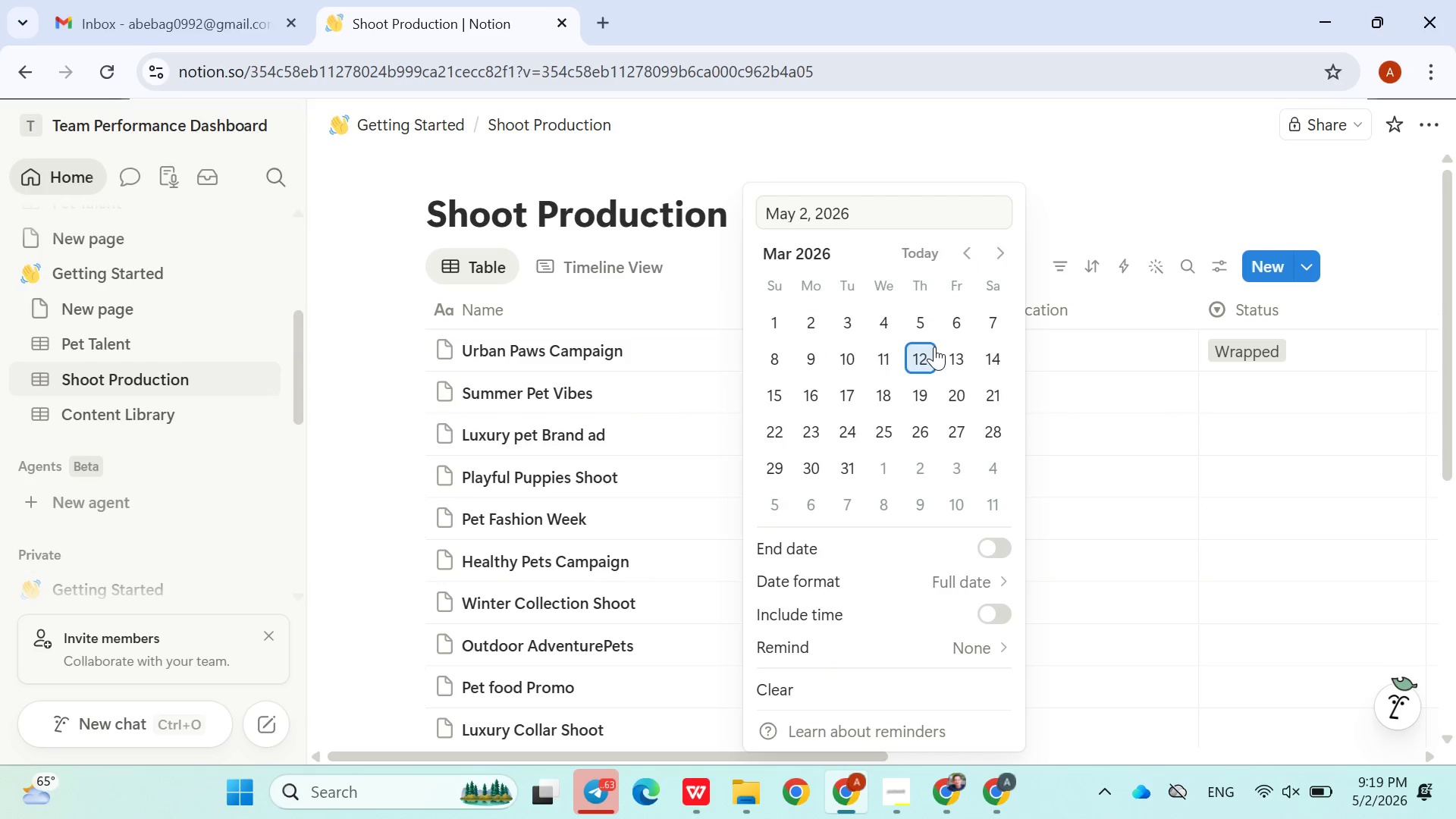 
triple_click([934, 347])
 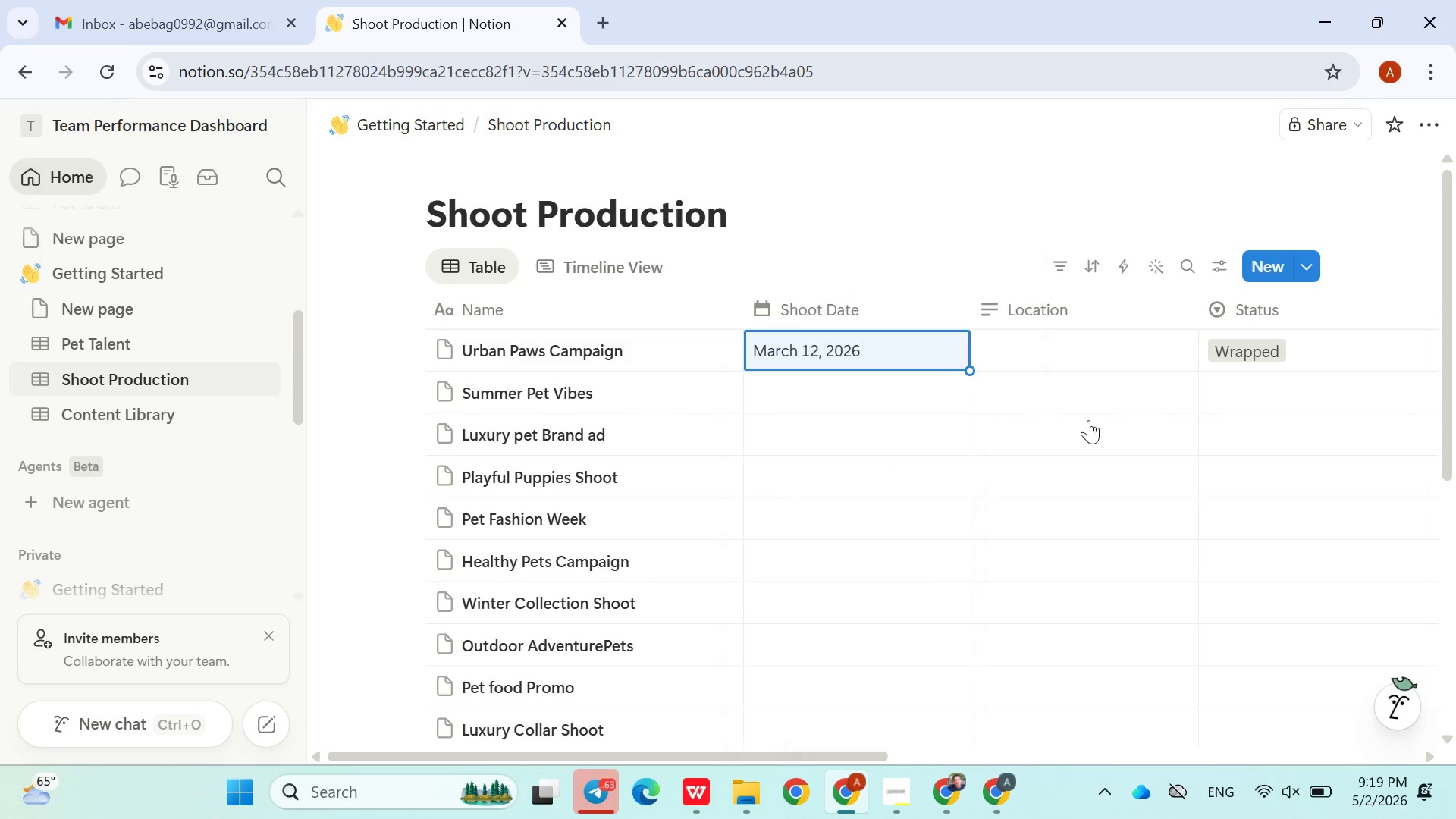 
triple_click([1088, 420])
 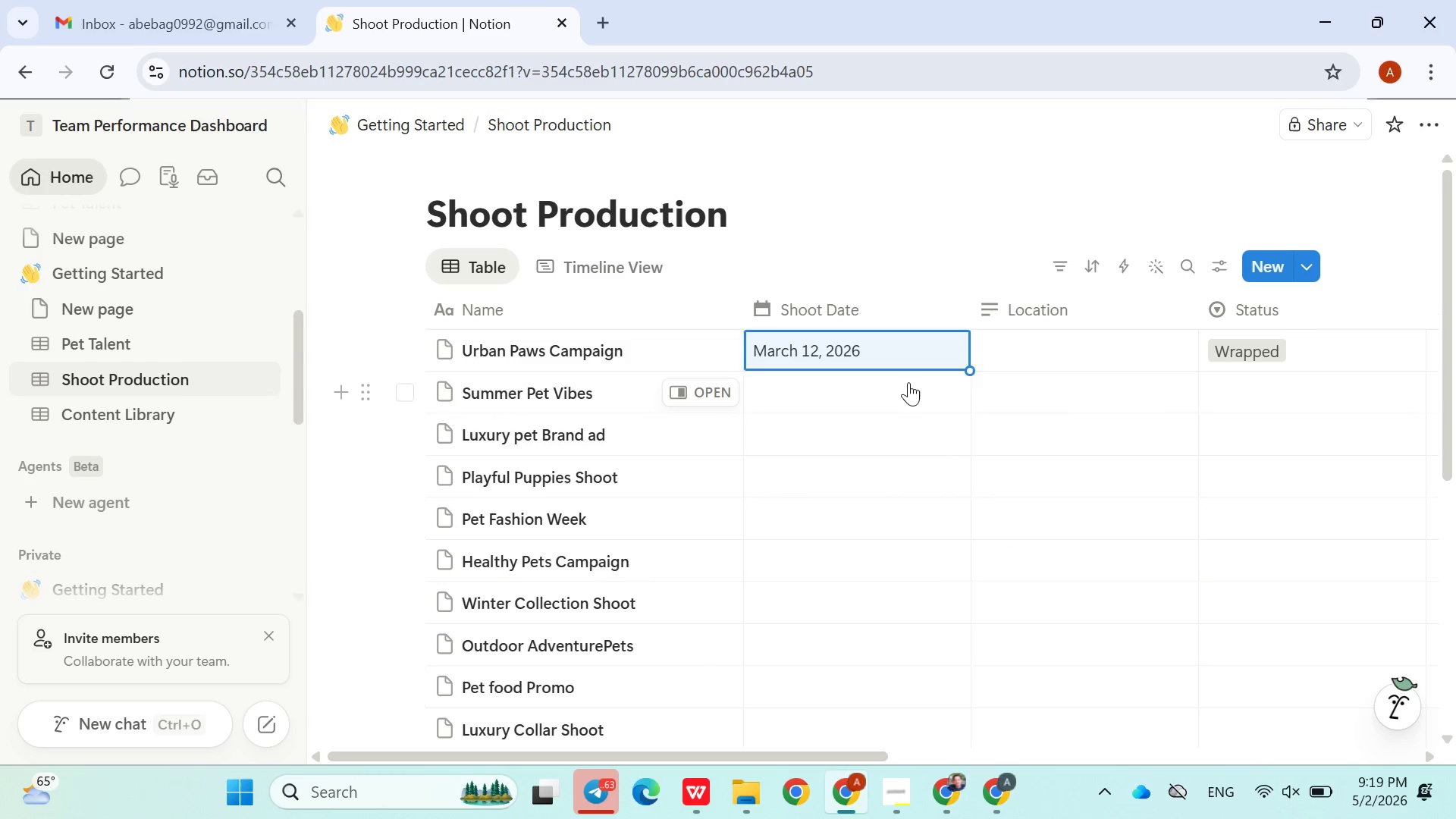 
left_click([908, 382])
 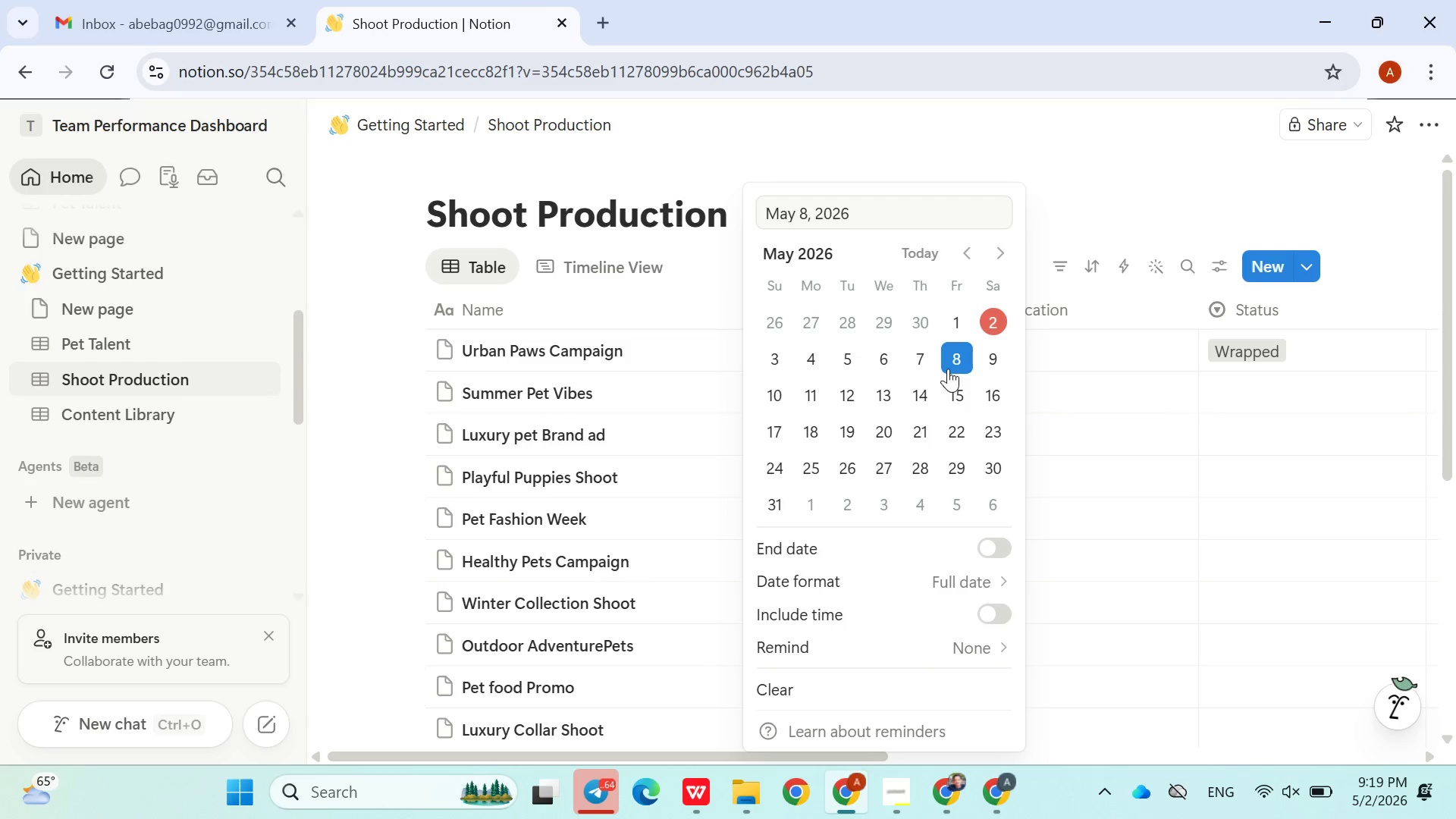 
double_click([1119, 460])
 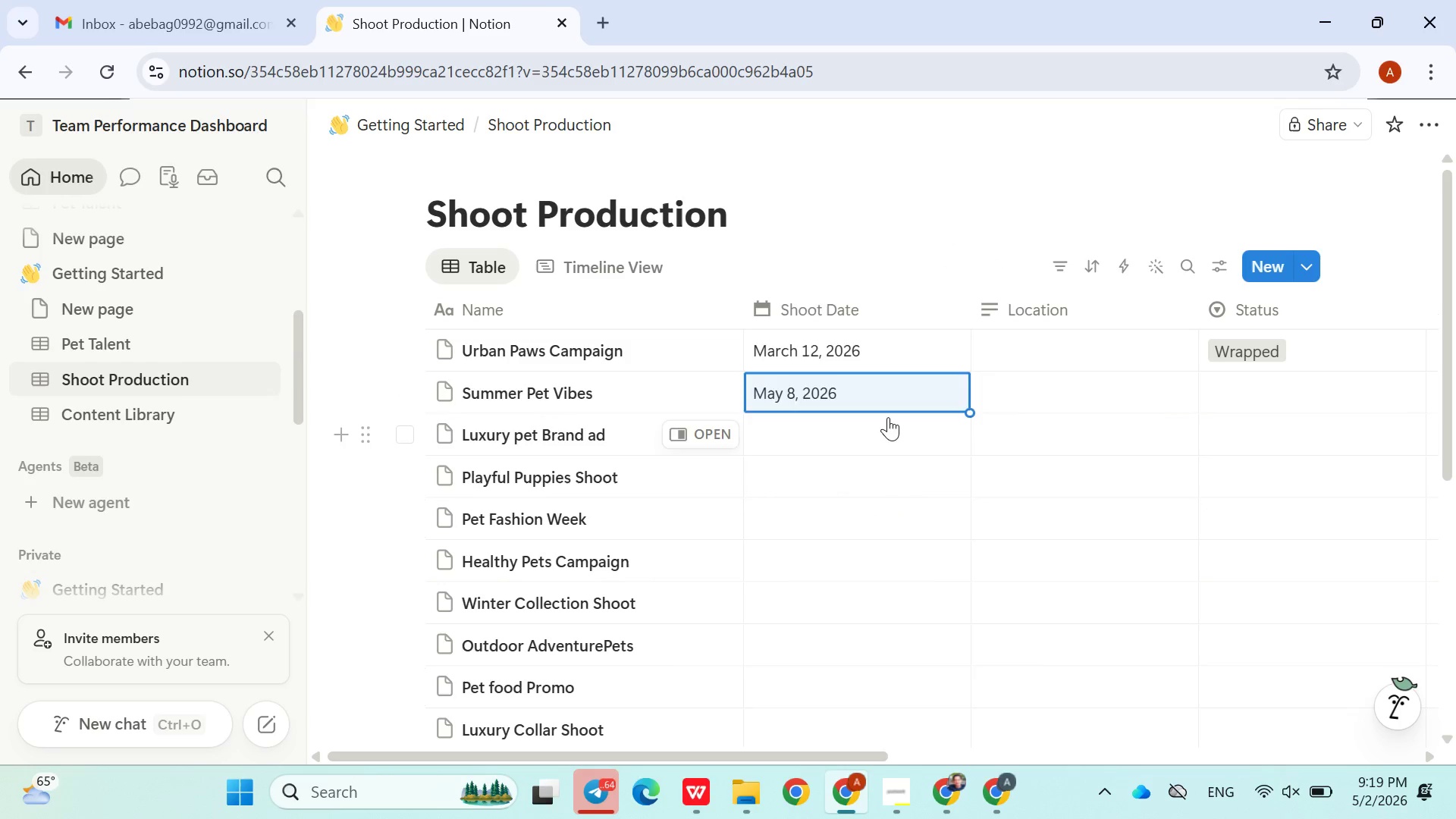 
left_click([888, 417])
 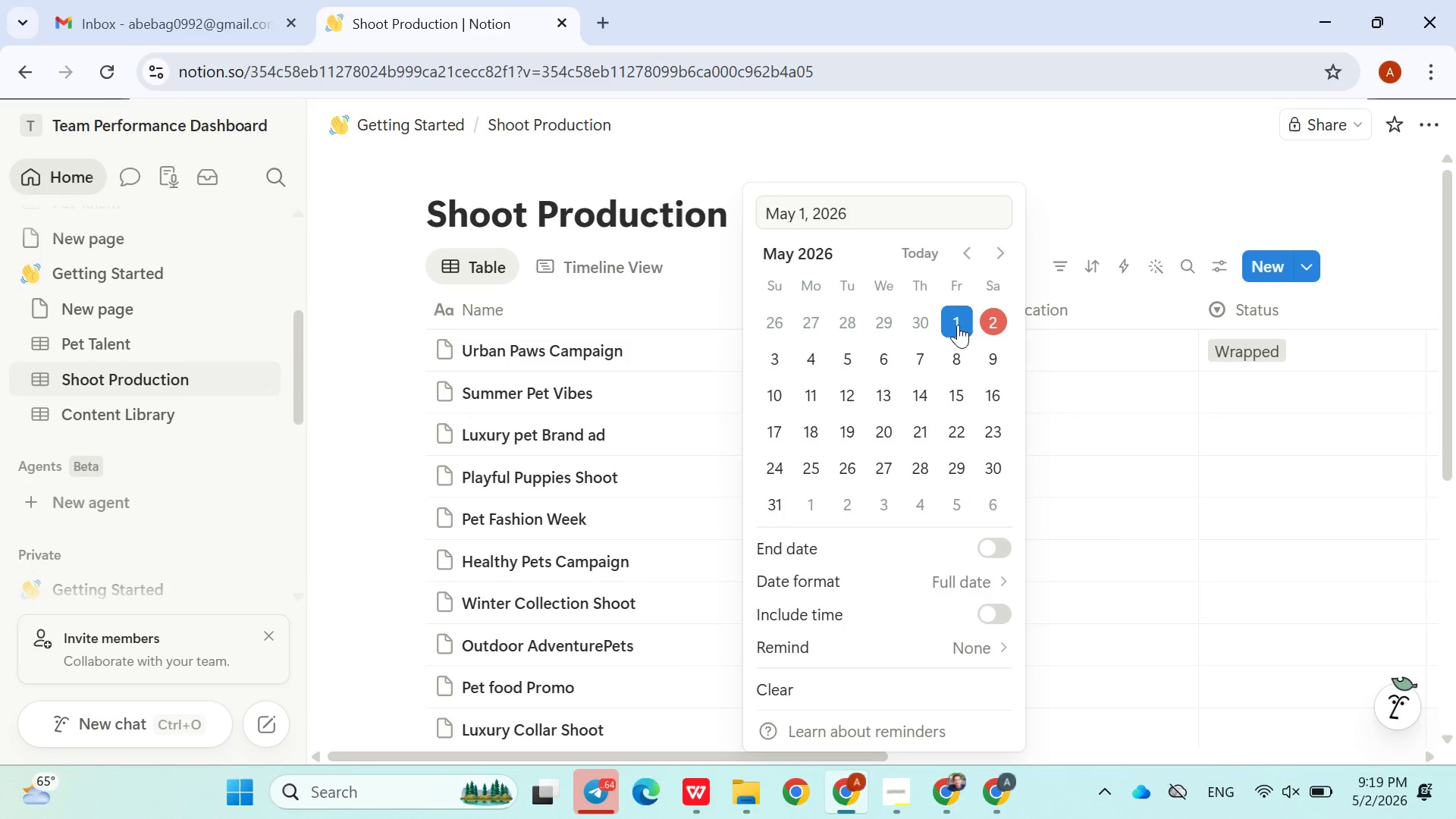 
double_click([1102, 532])
 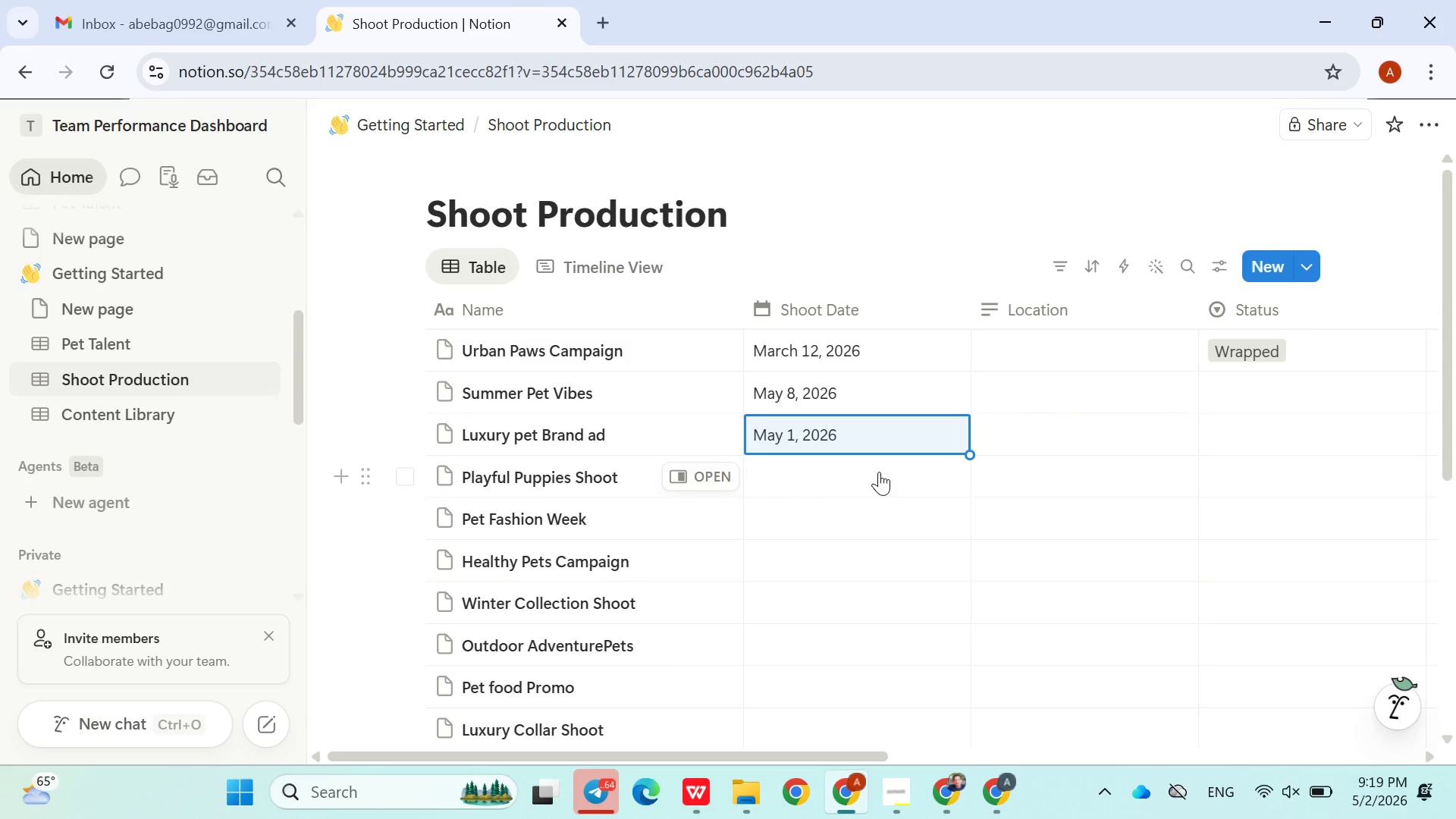 
left_click([879, 472])
 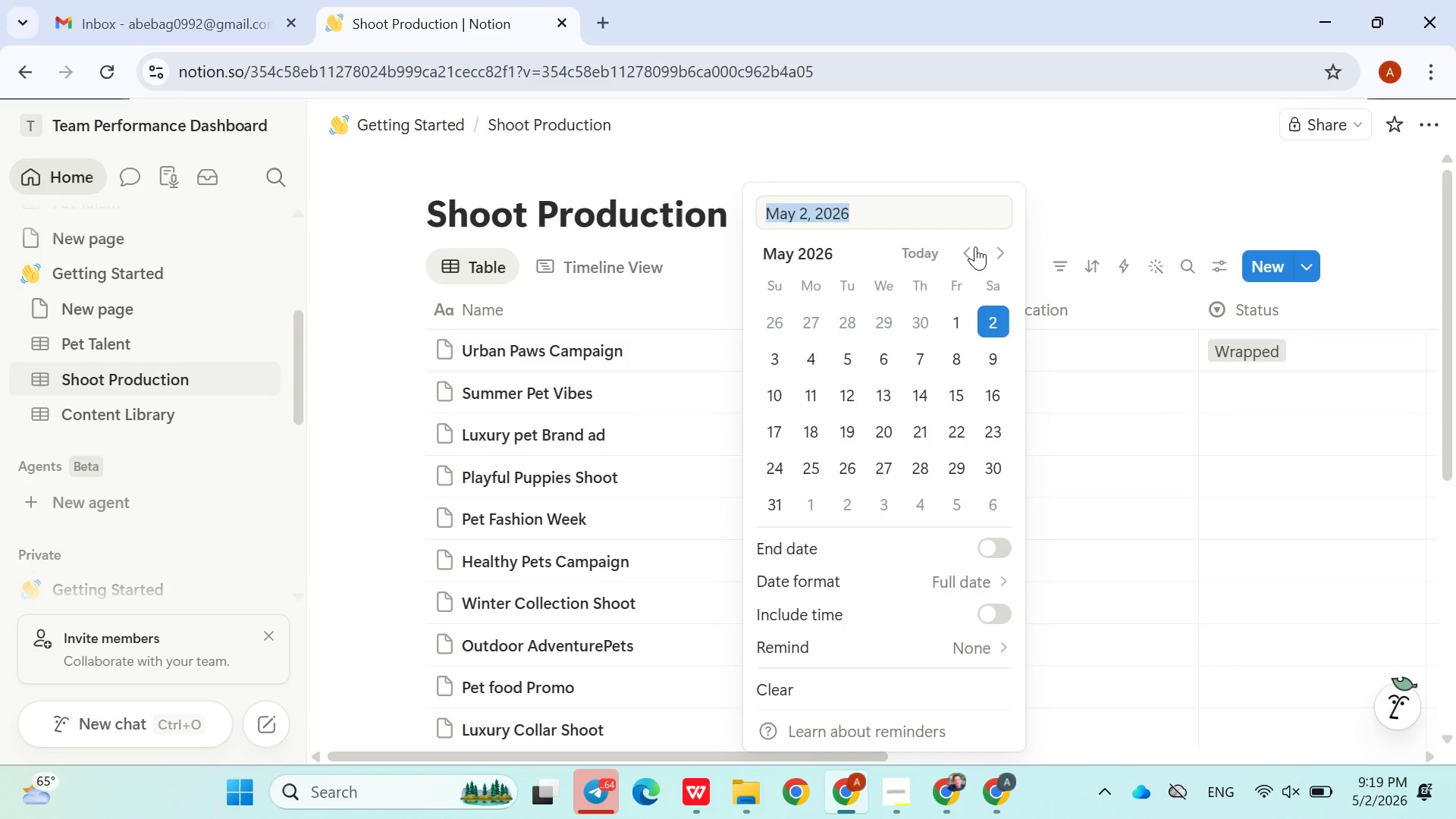 
left_click([975, 246])
 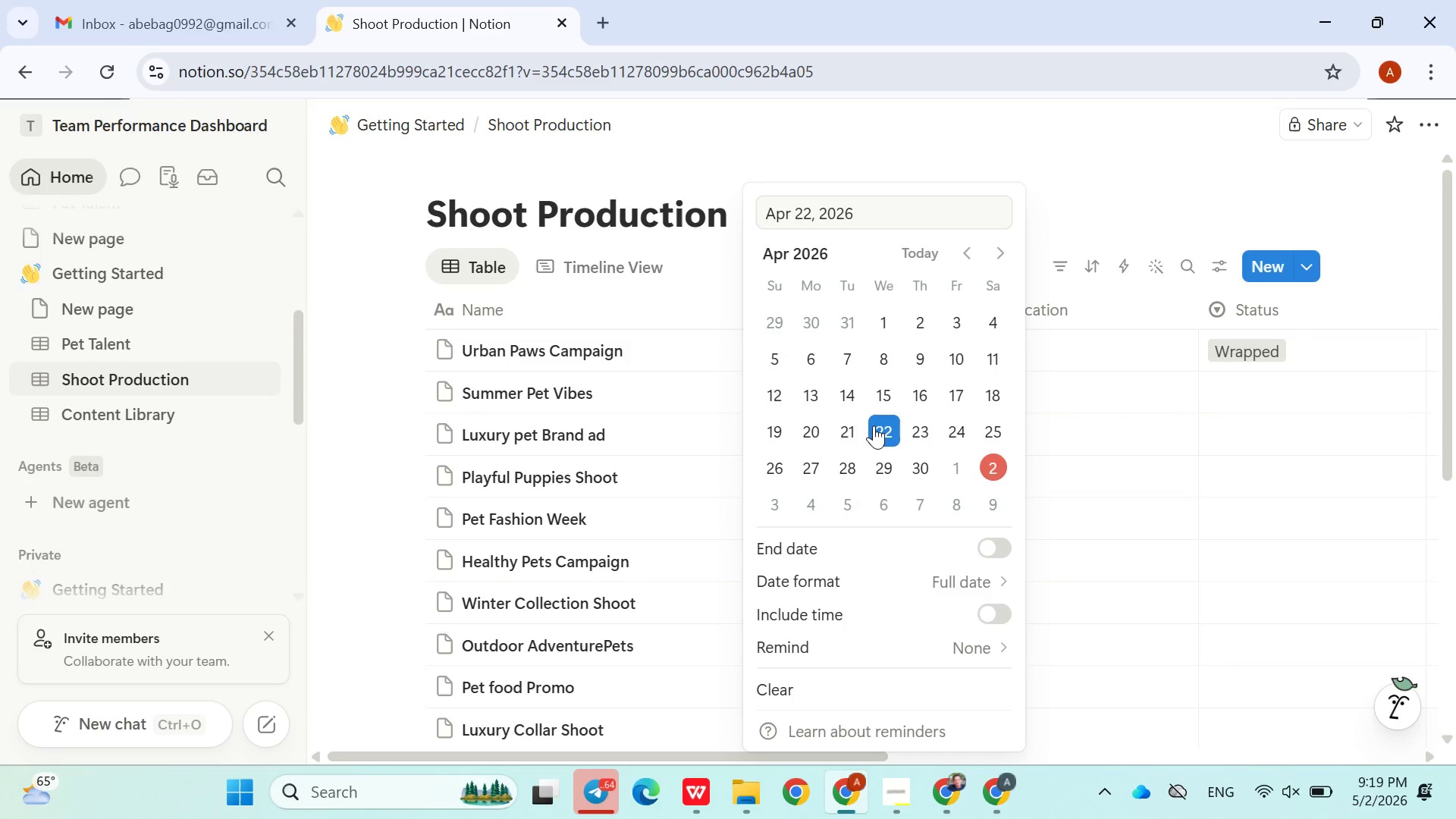 
left_click([874, 425])
 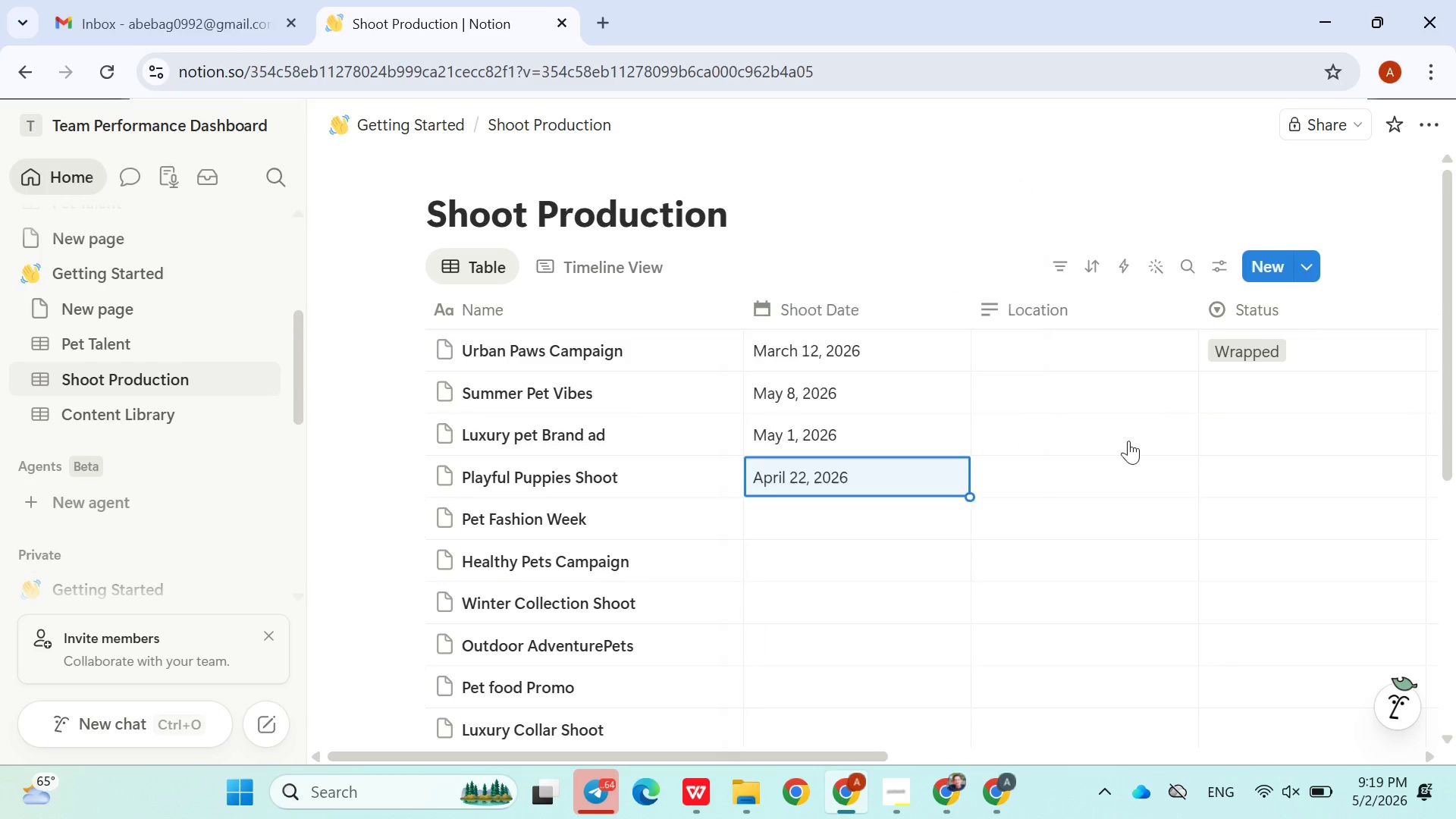 
left_click([1128, 441])
 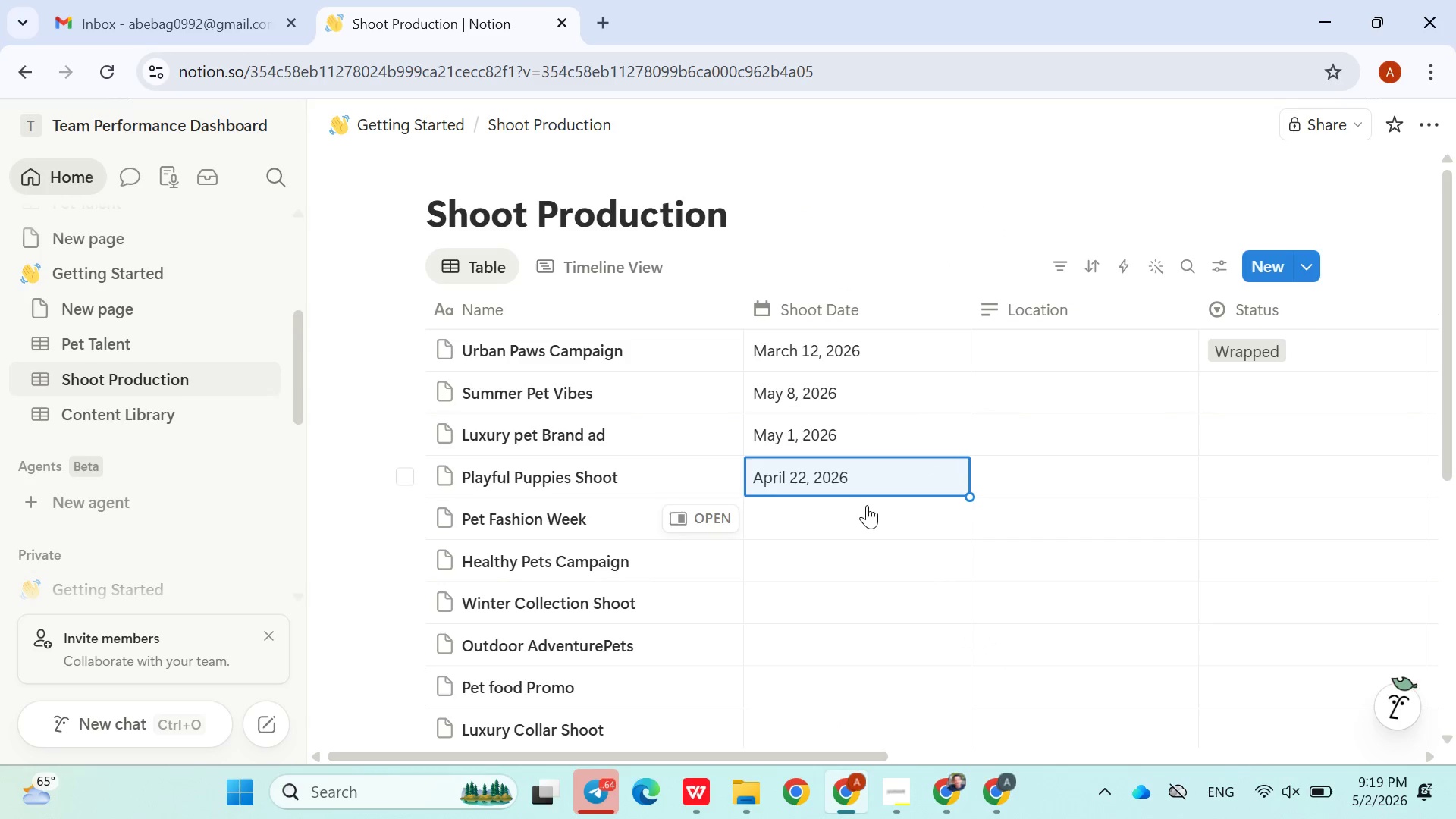 
left_click([866, 507])
 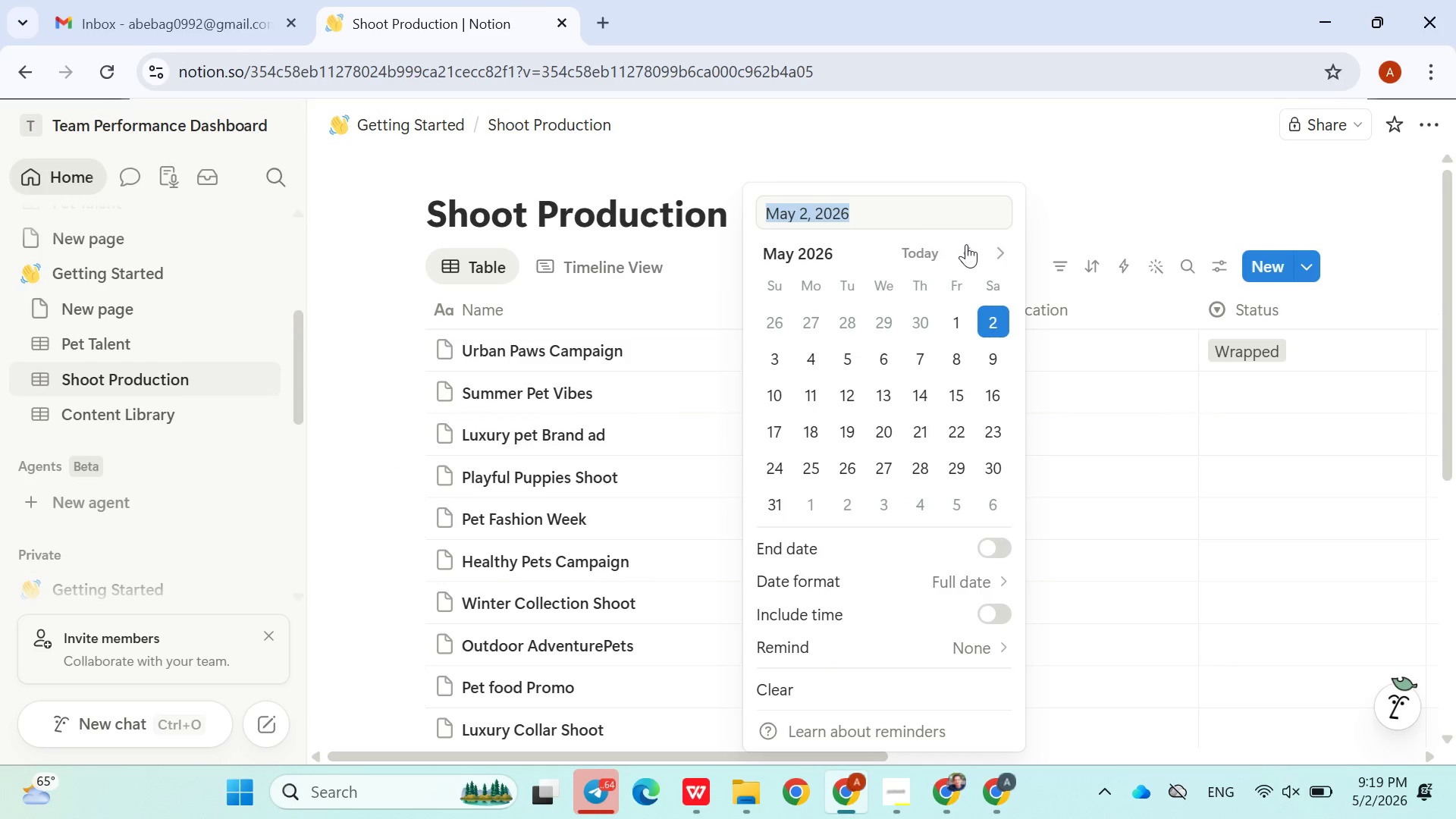 
left_click([969, 249])
 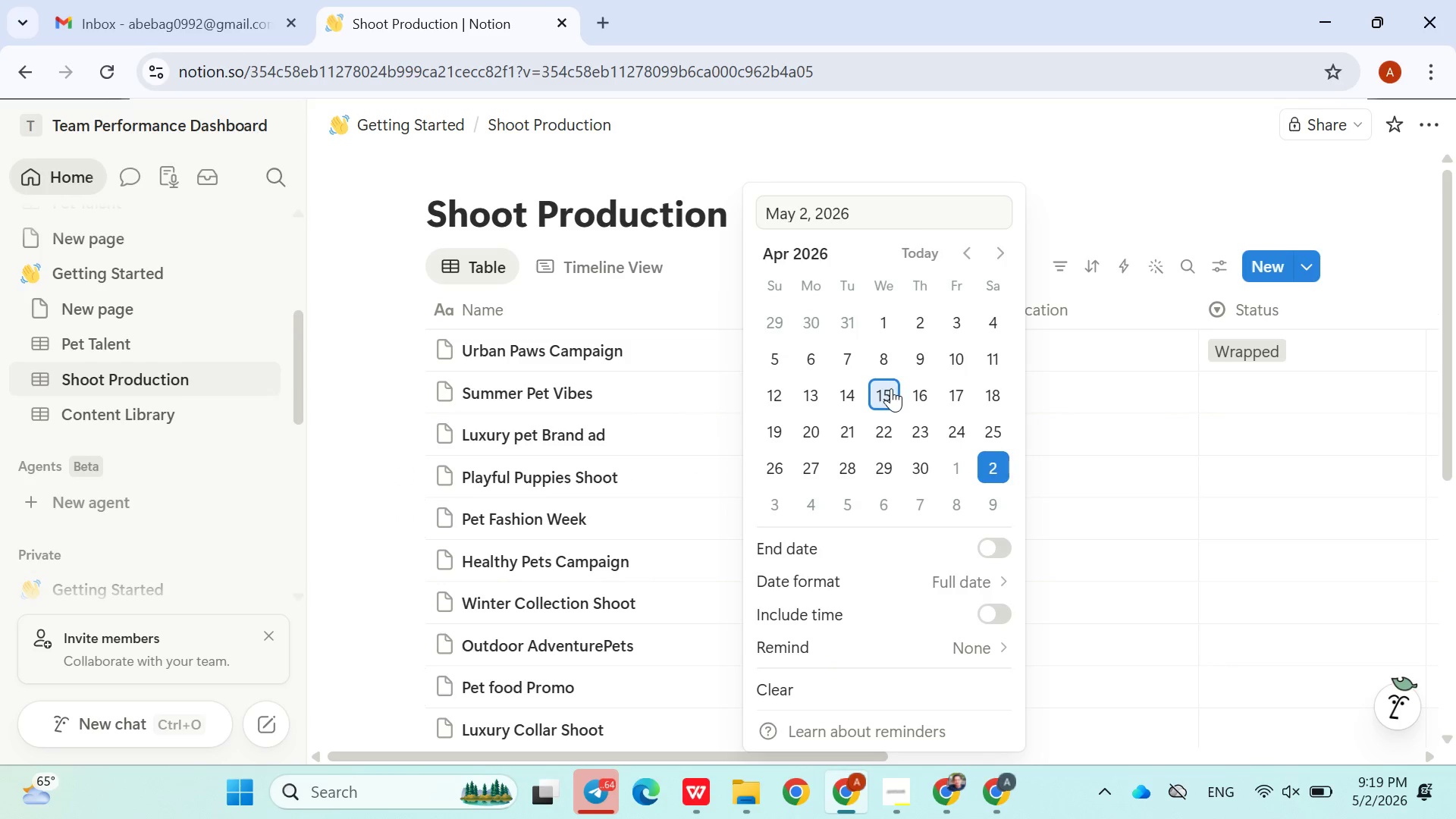 
left_click([891, 388])
 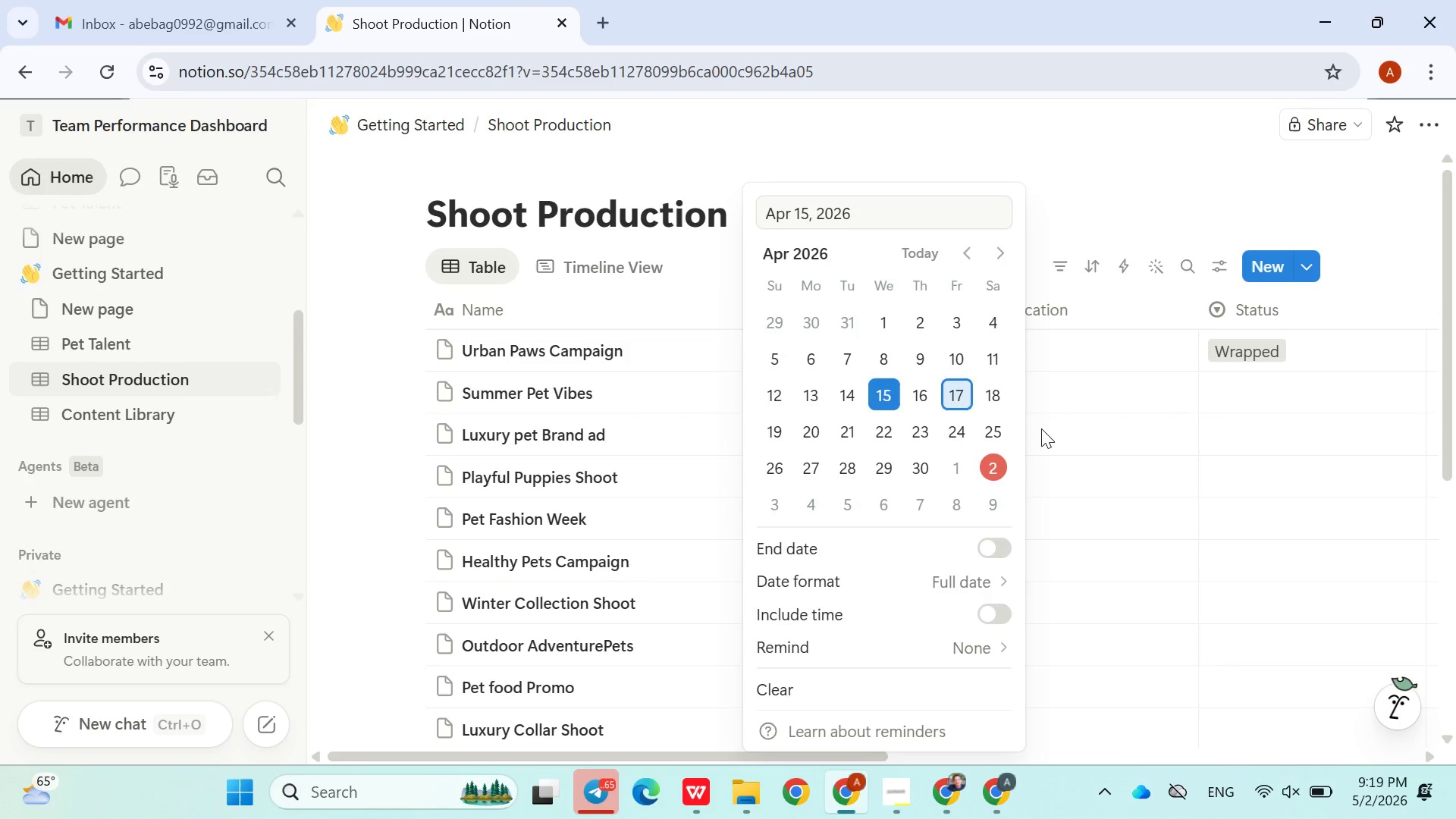 
left_click([1080, 453])
 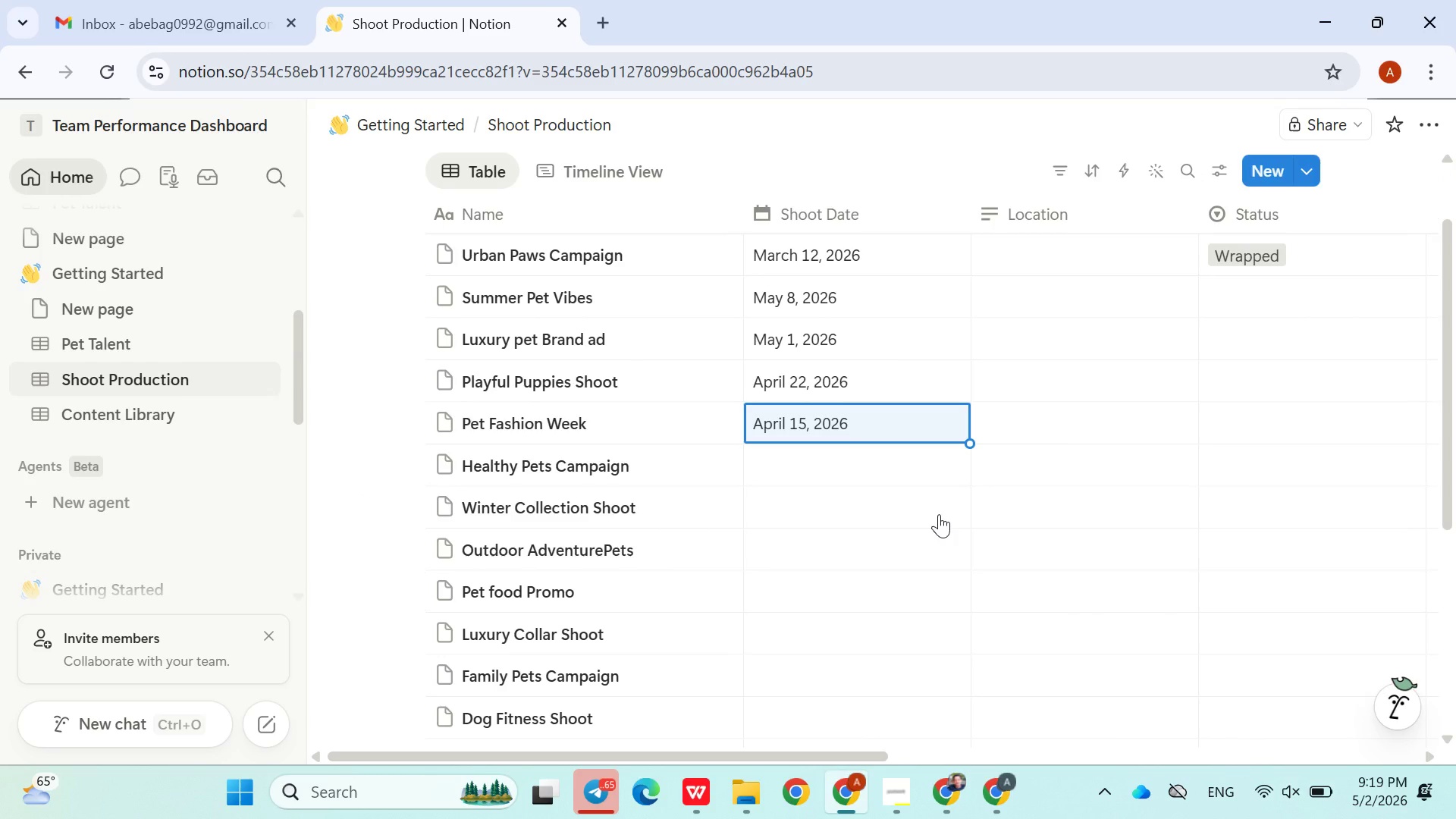 
wait(14.03)
 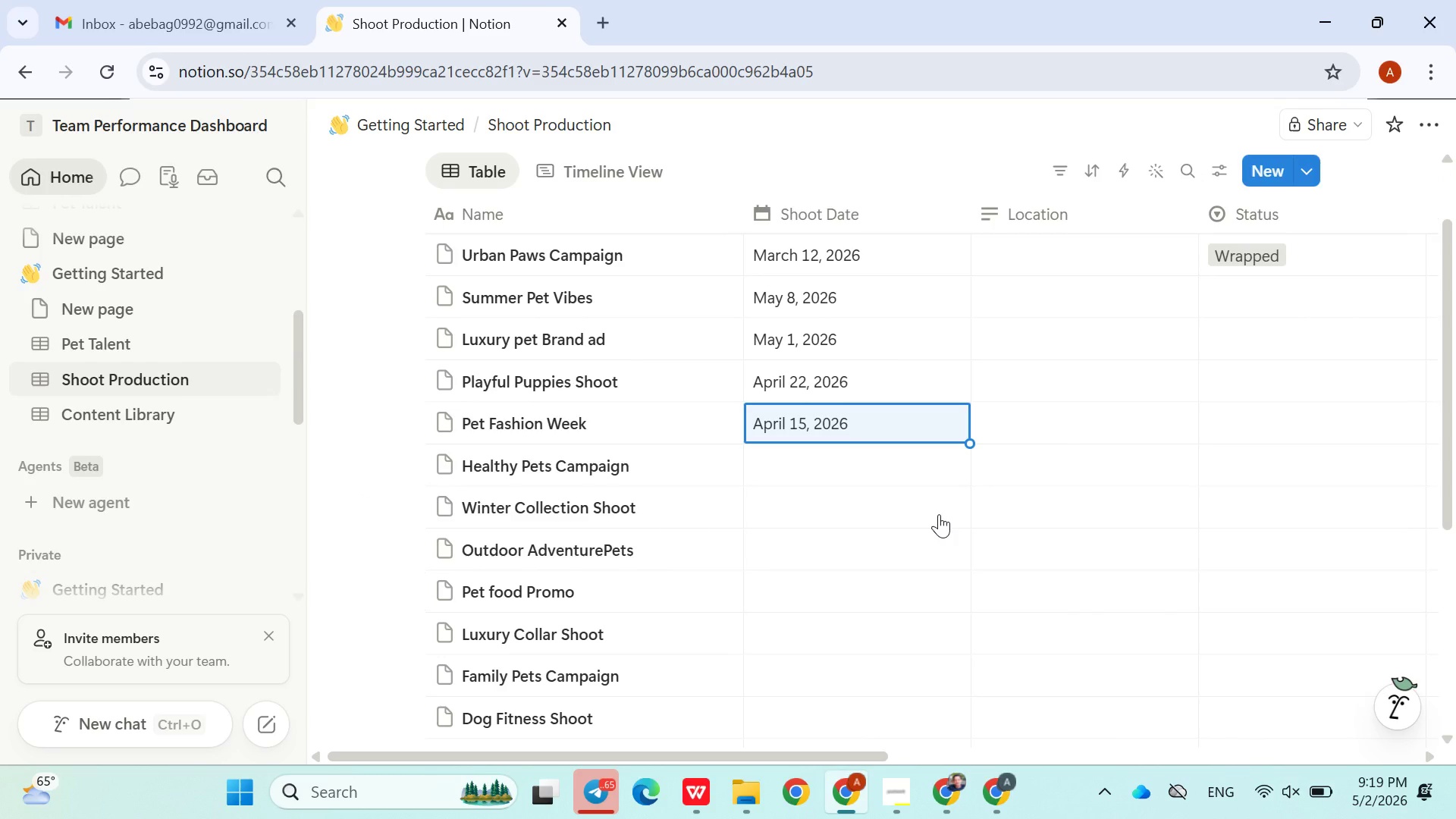 
left_click([804, 463])
 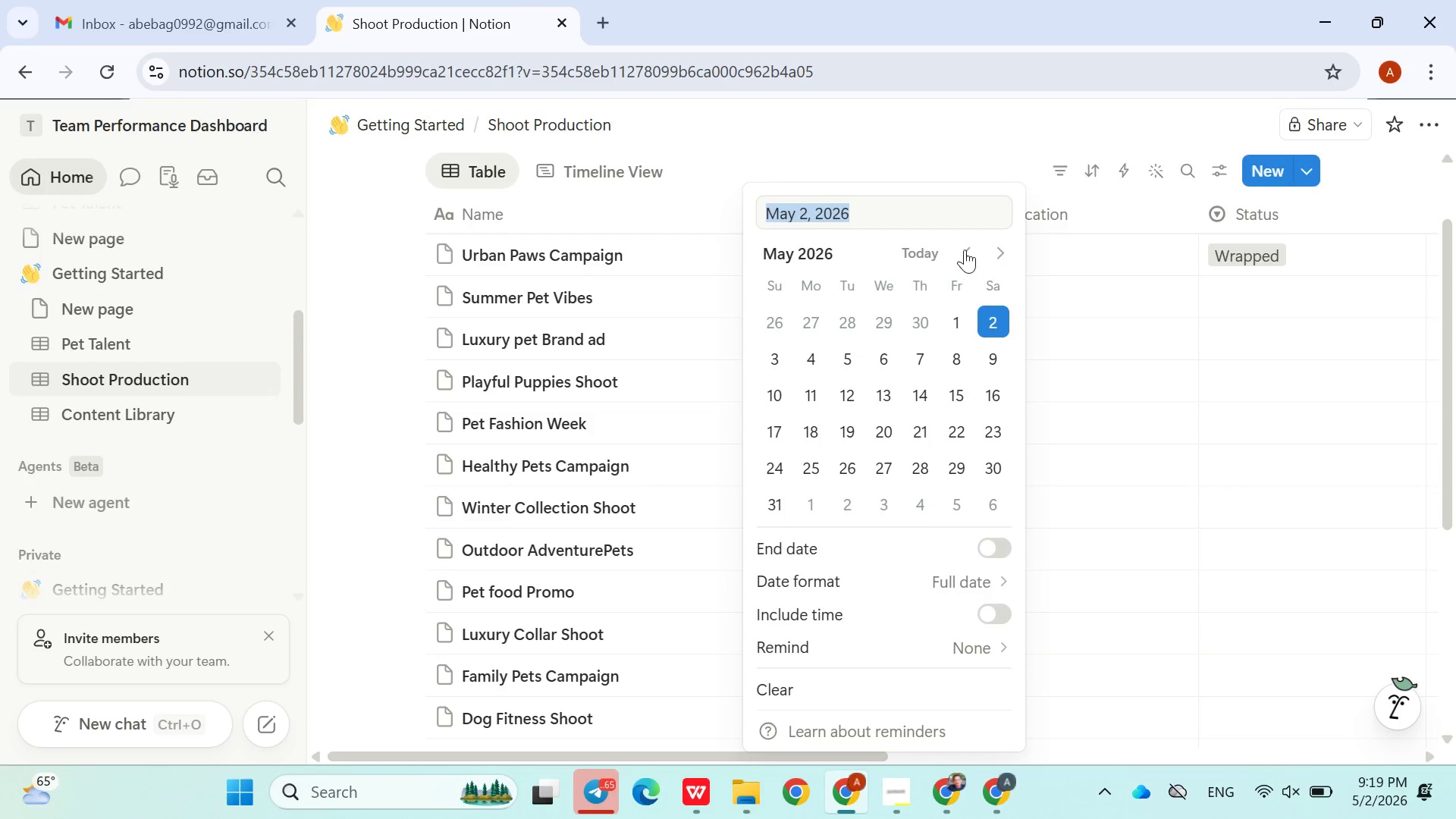 
left_click([964, 249])
 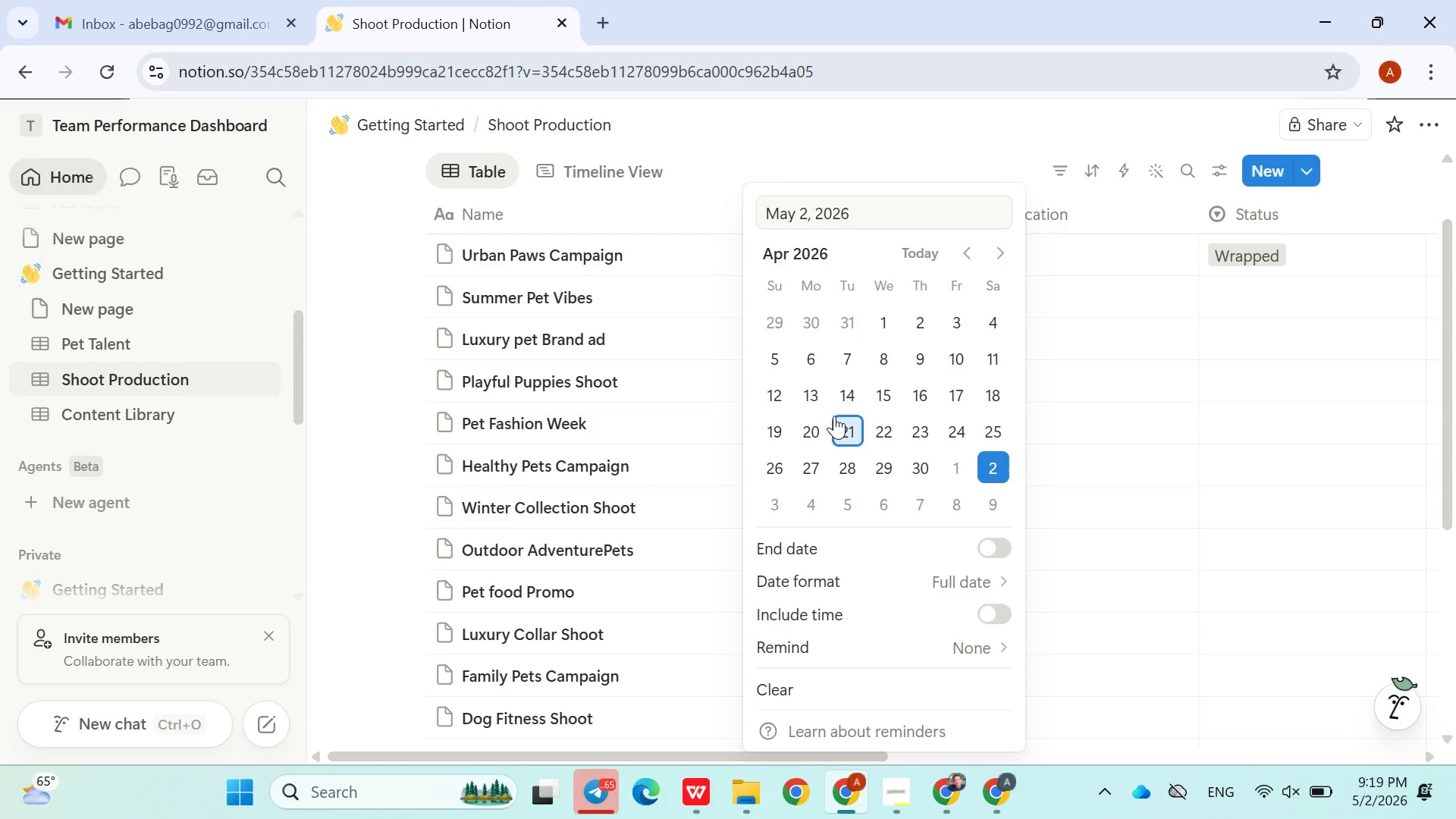 
left_click([834, 416])
 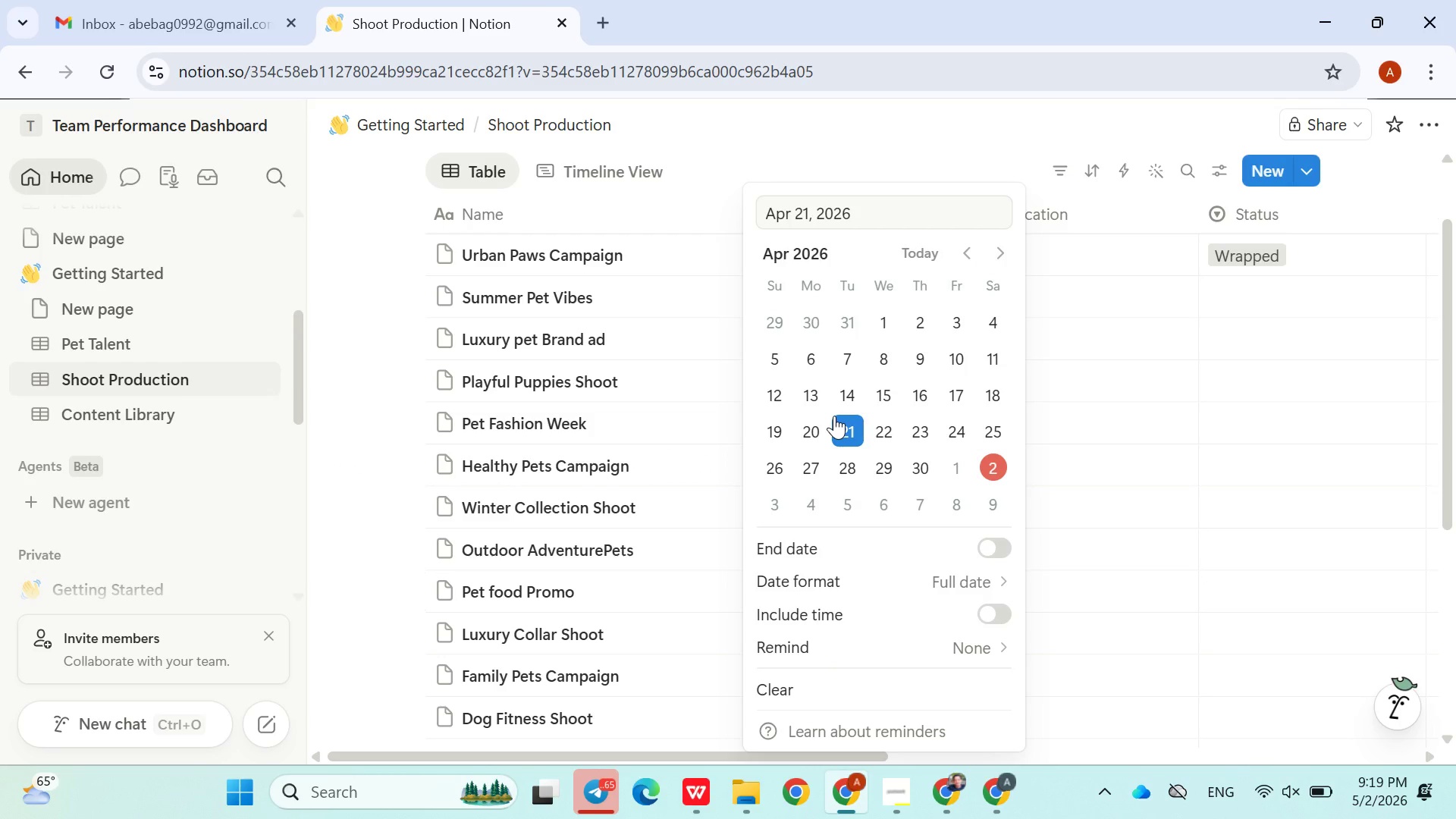 
wait(7.14)
 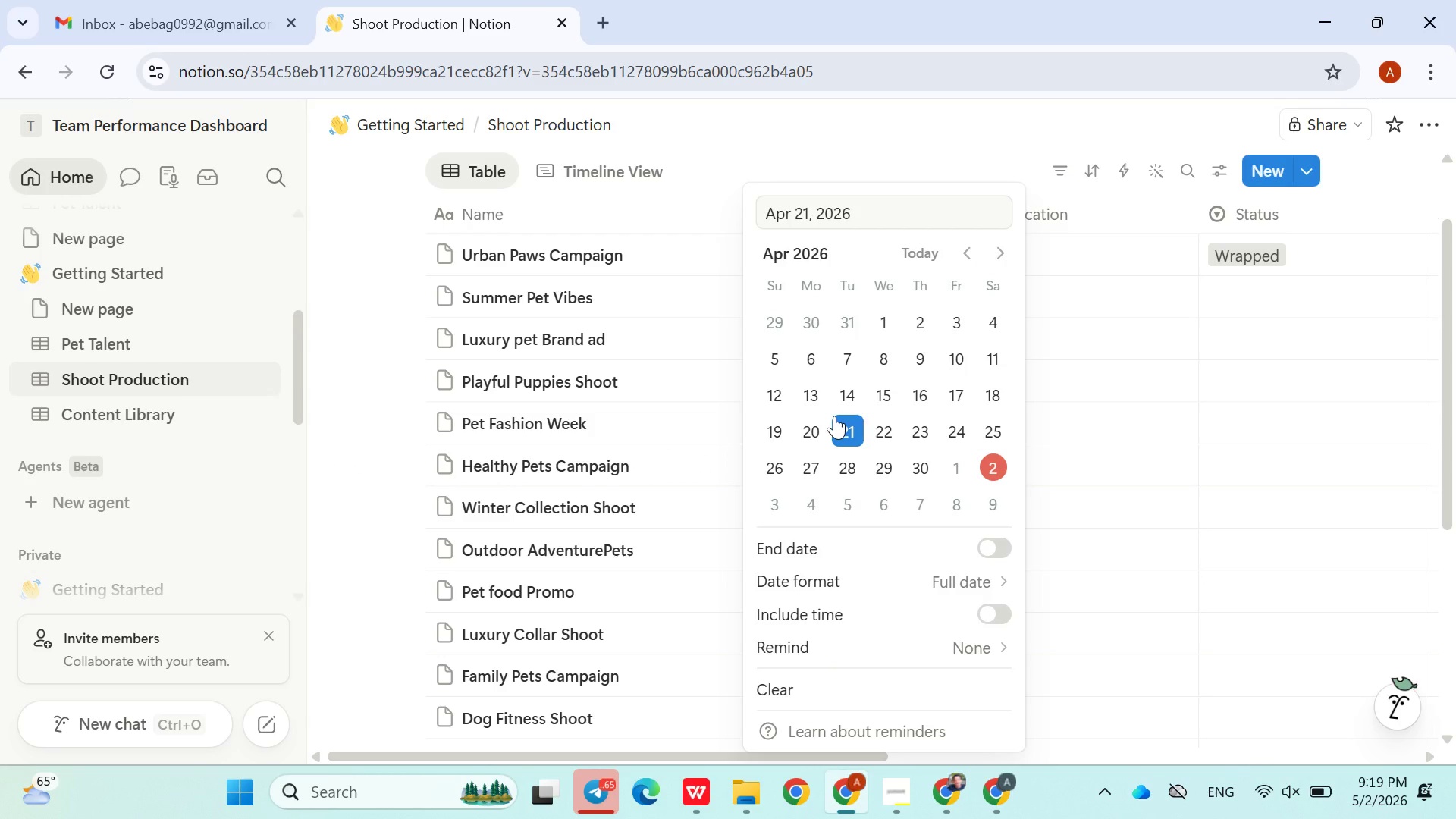 
left_click([1081, 460])
 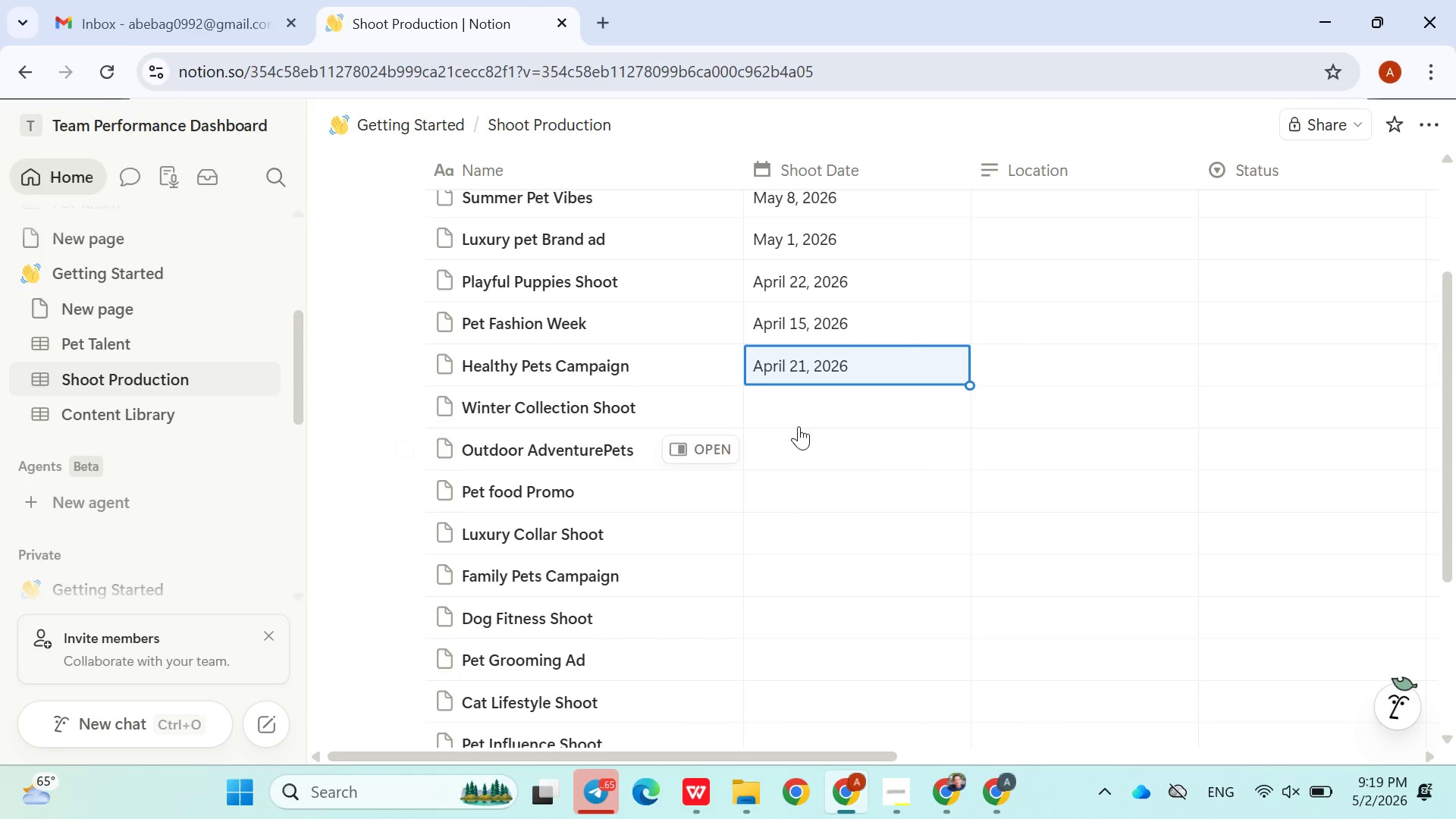 
left_click([786, 410])
 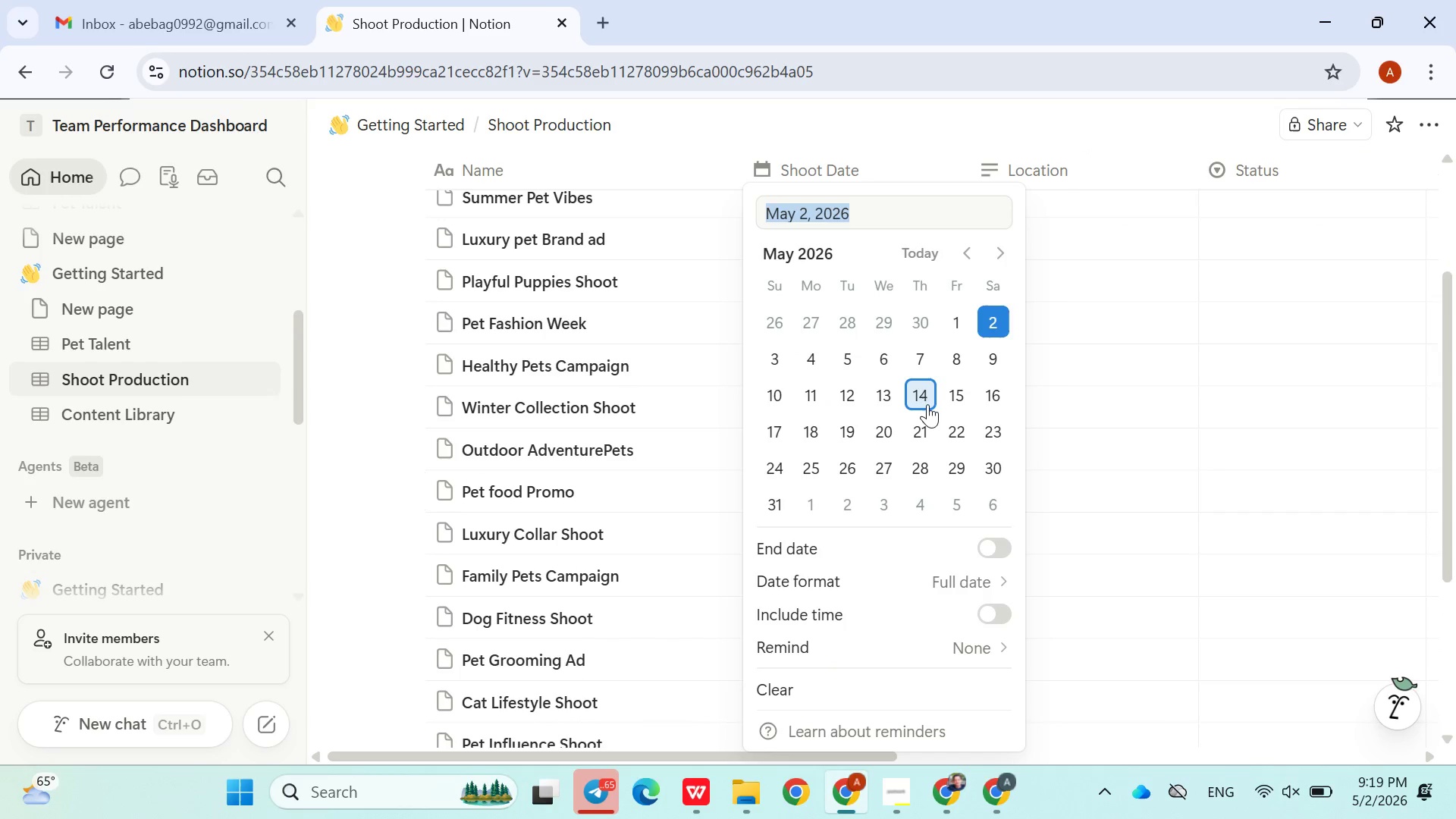 
double_click([1086, 450])
 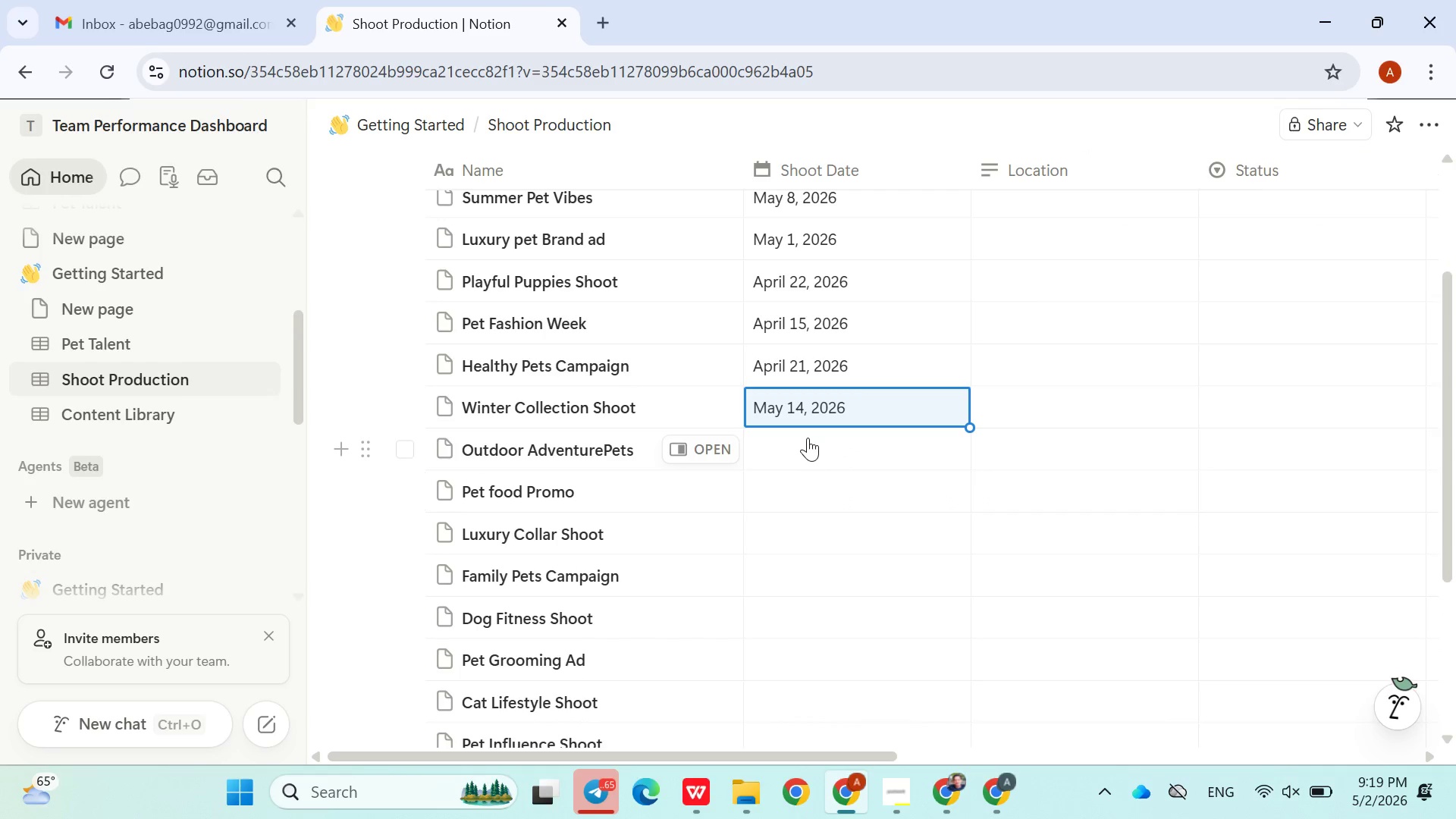 
left_click([808, 438])
 